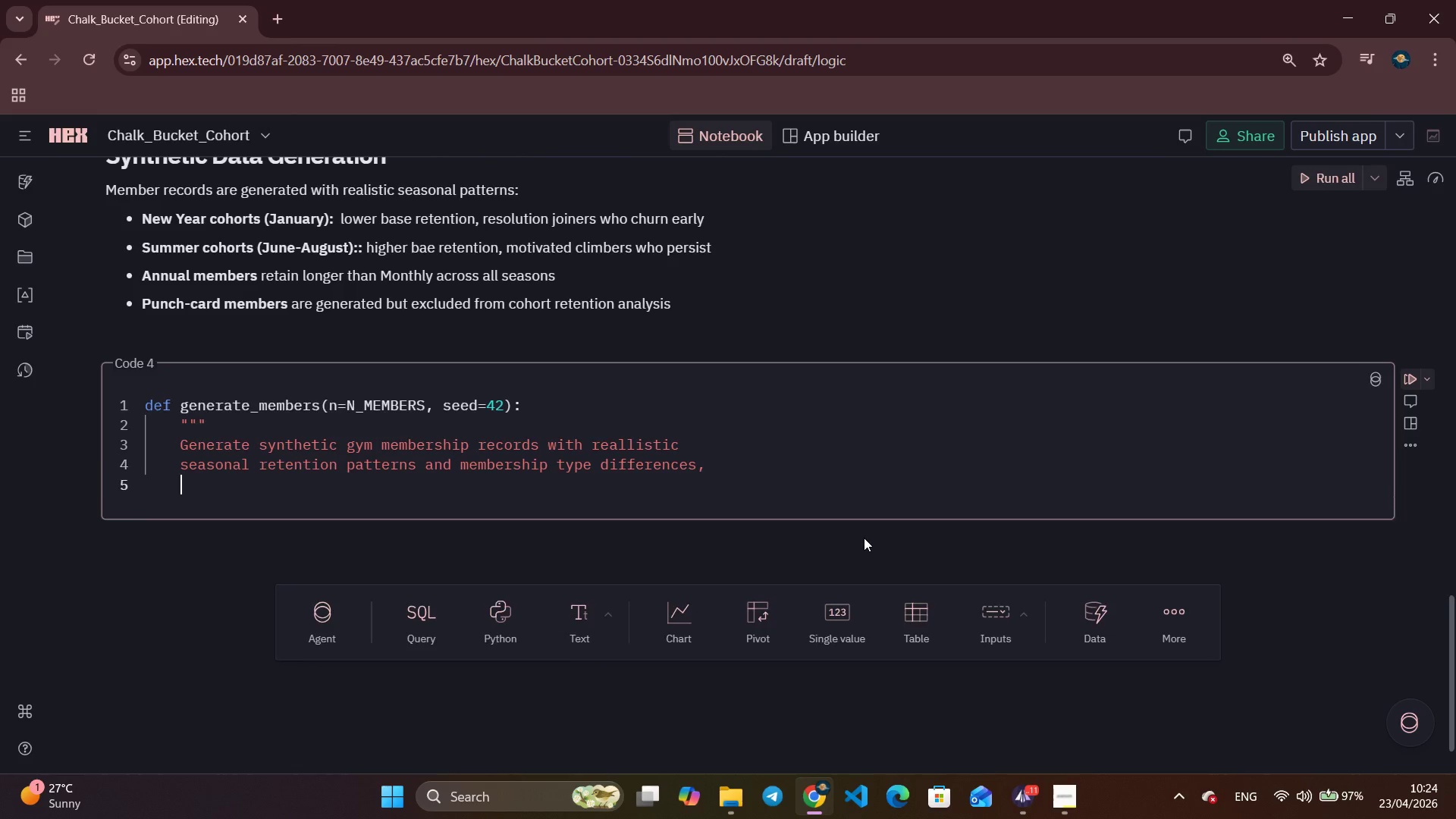 
key(Enter)
 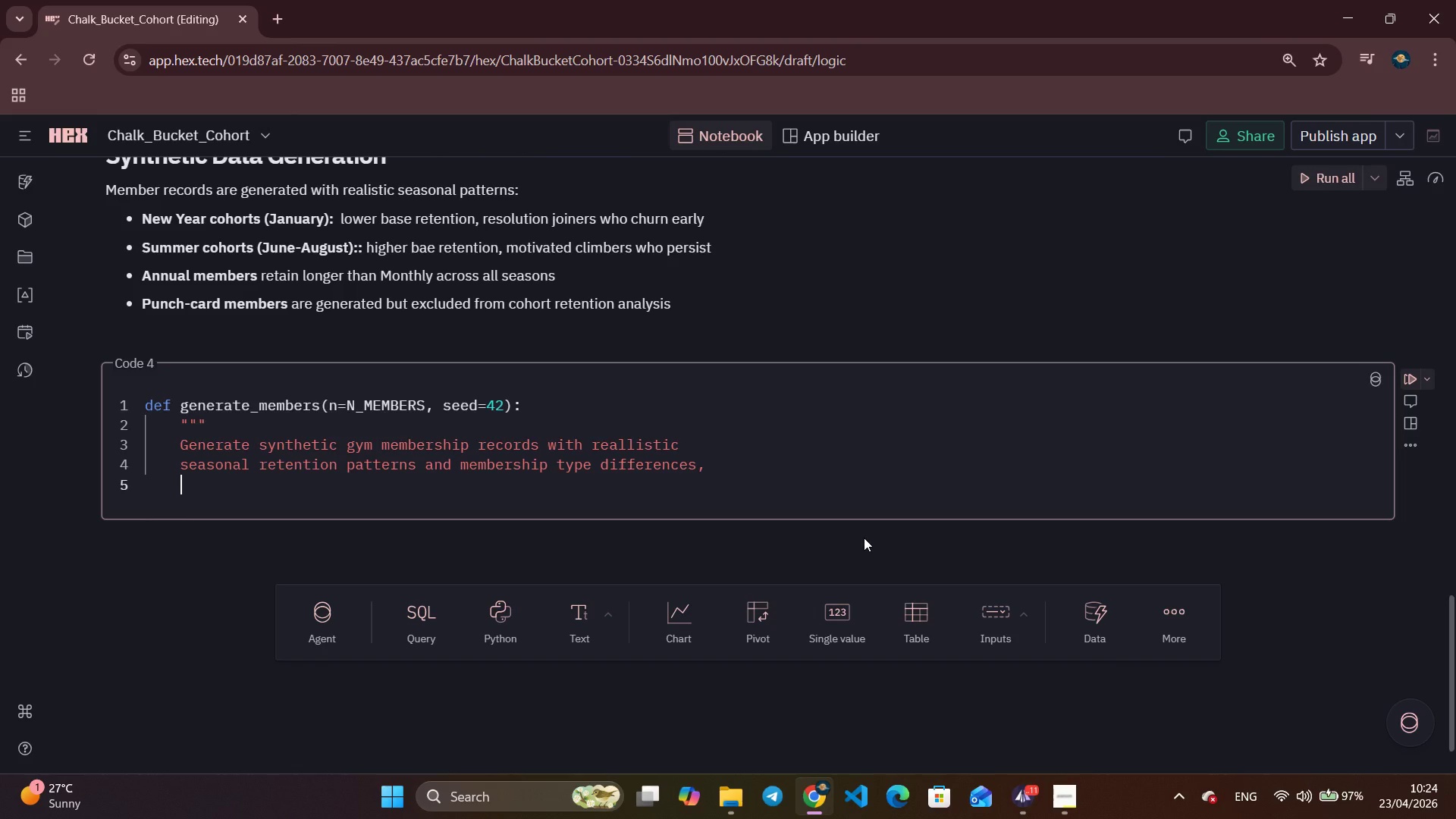 
key(Shift+Enter)
 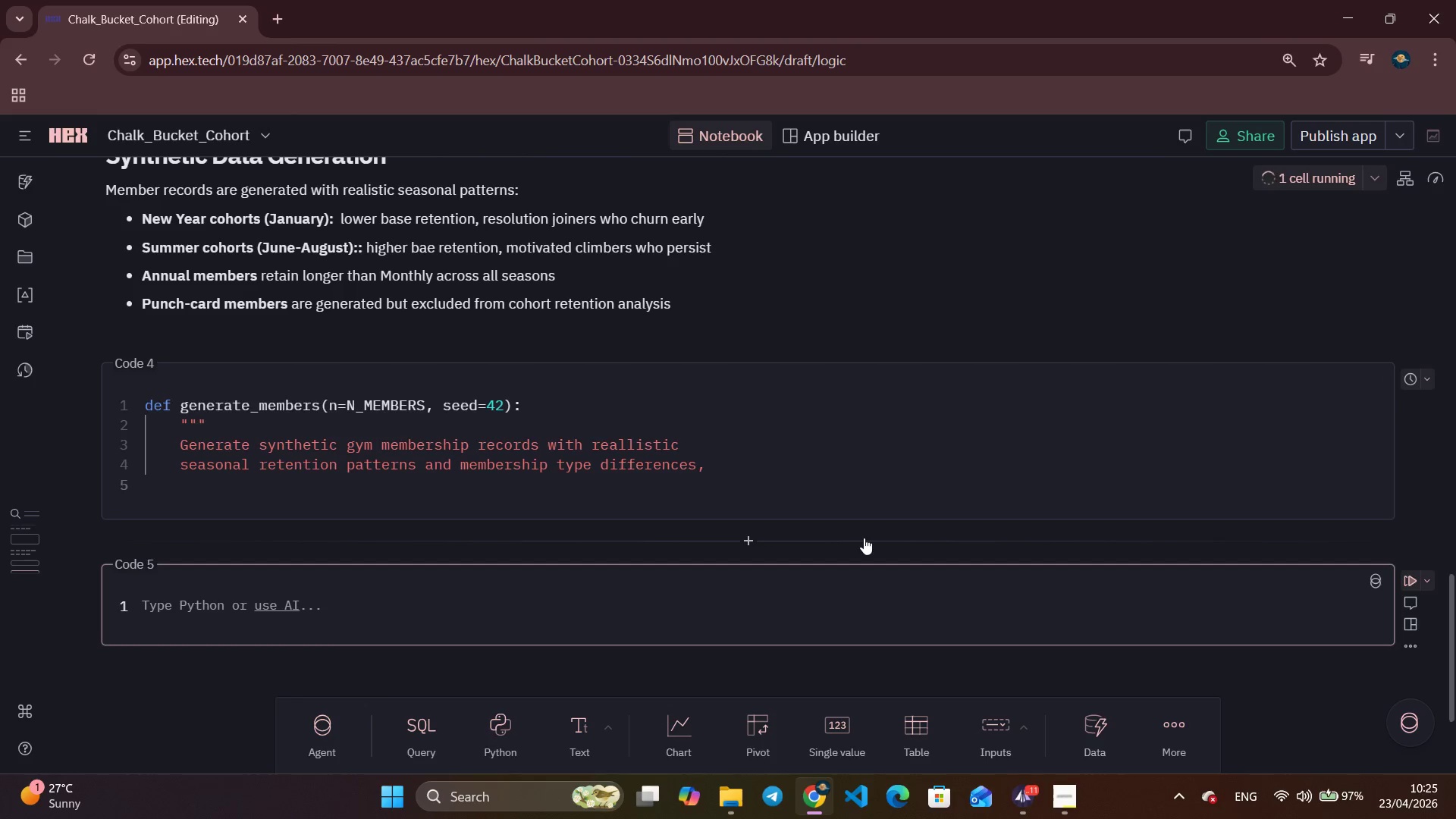 
key(Control+Z)
 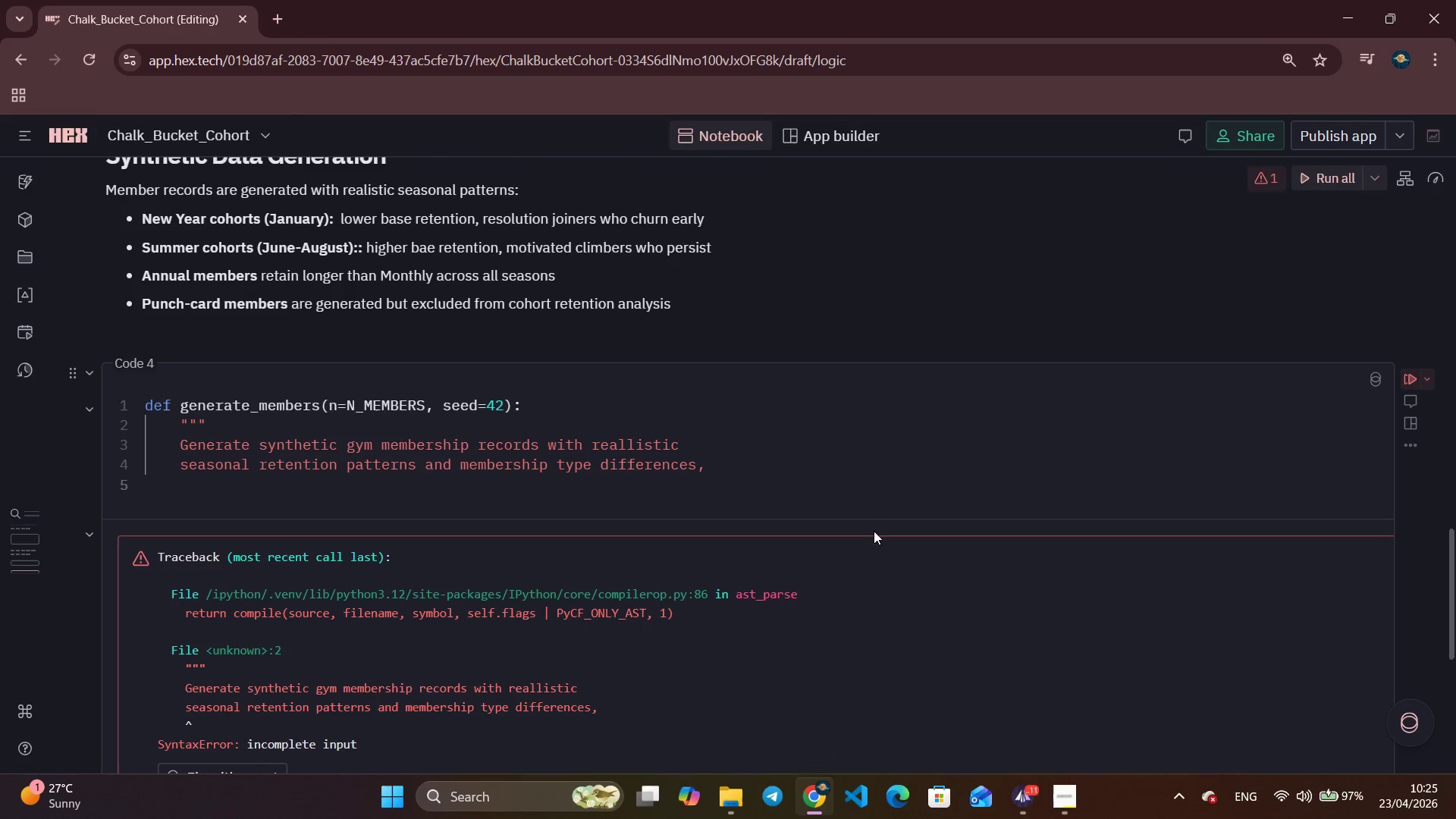 
scroll: coordinate [1119, 553], scroll_direction: down, amount: 8.0
 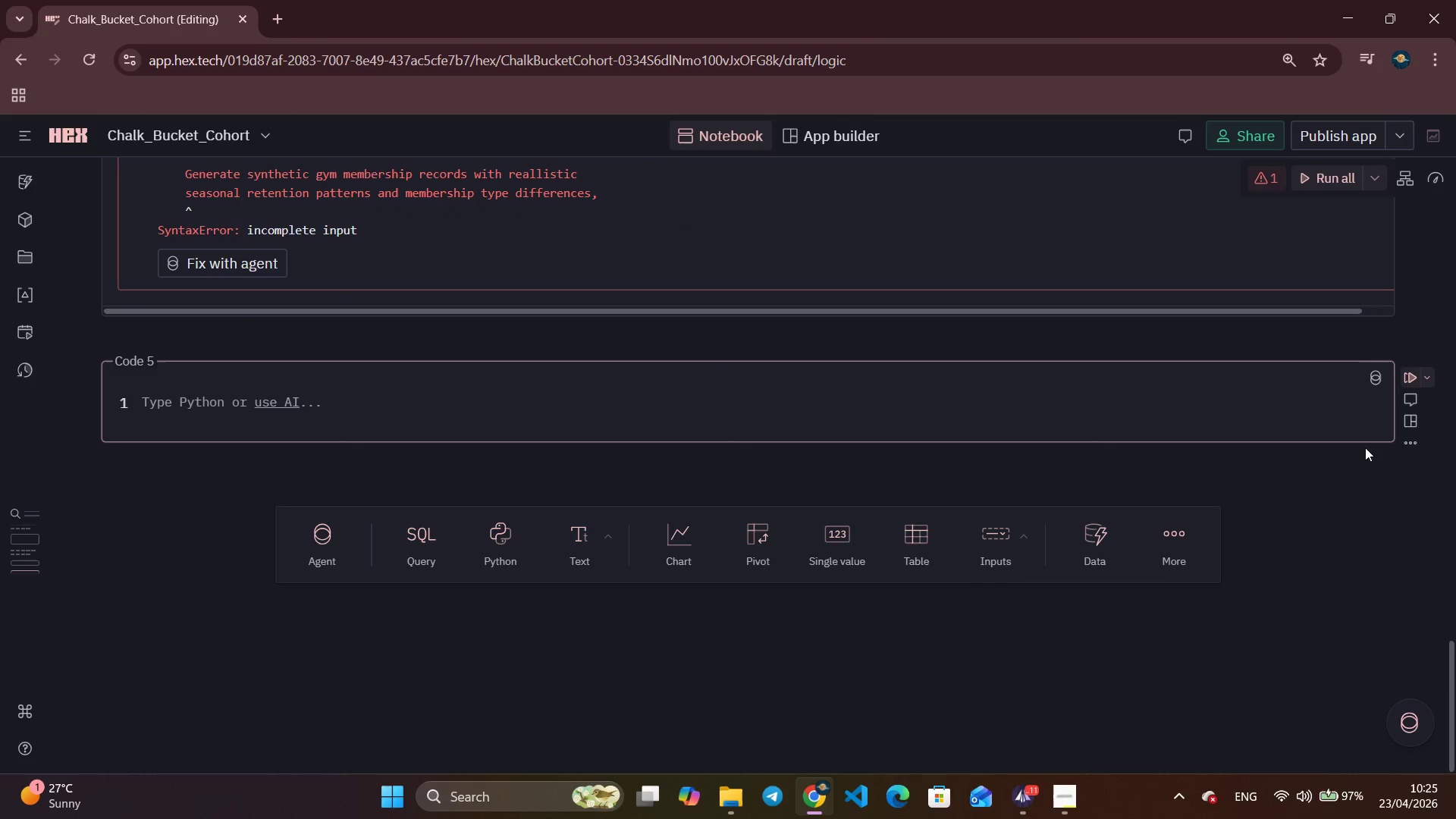 
left_click([1416, 435])
 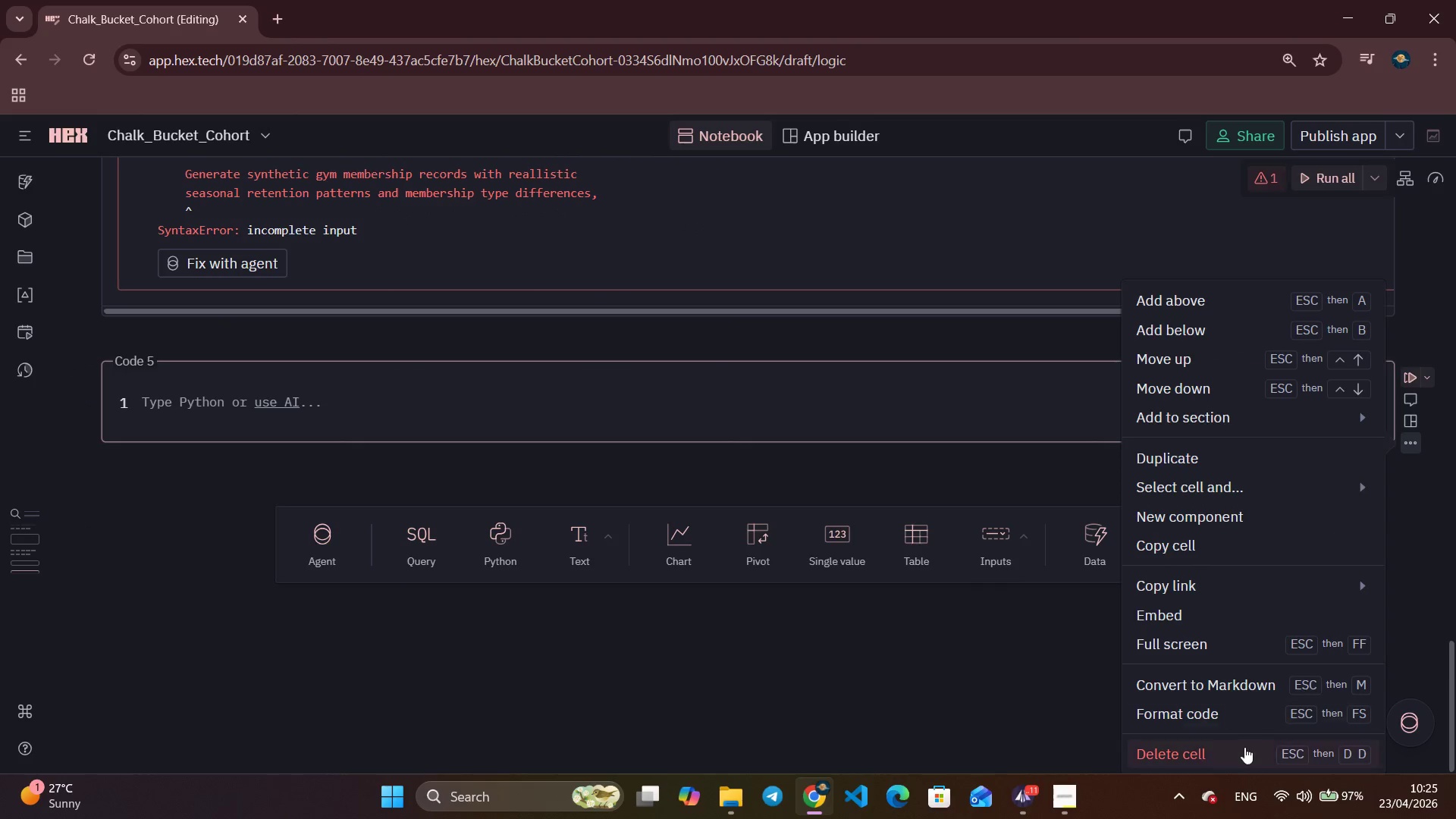 
left_click([1244, 755])
 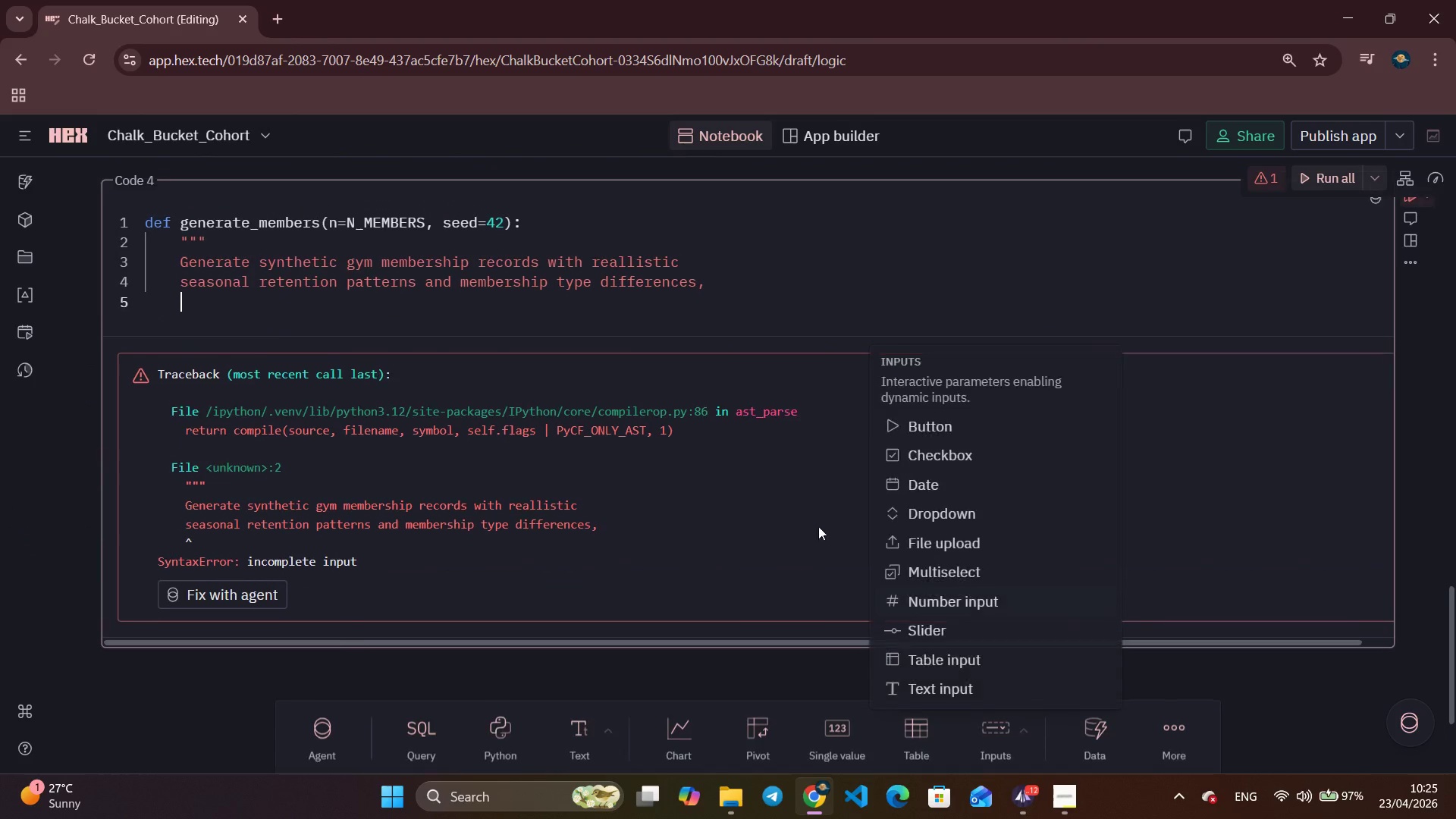 
scroll: coordinate [679, 517], scroll_direction: up, amount: 5.0
 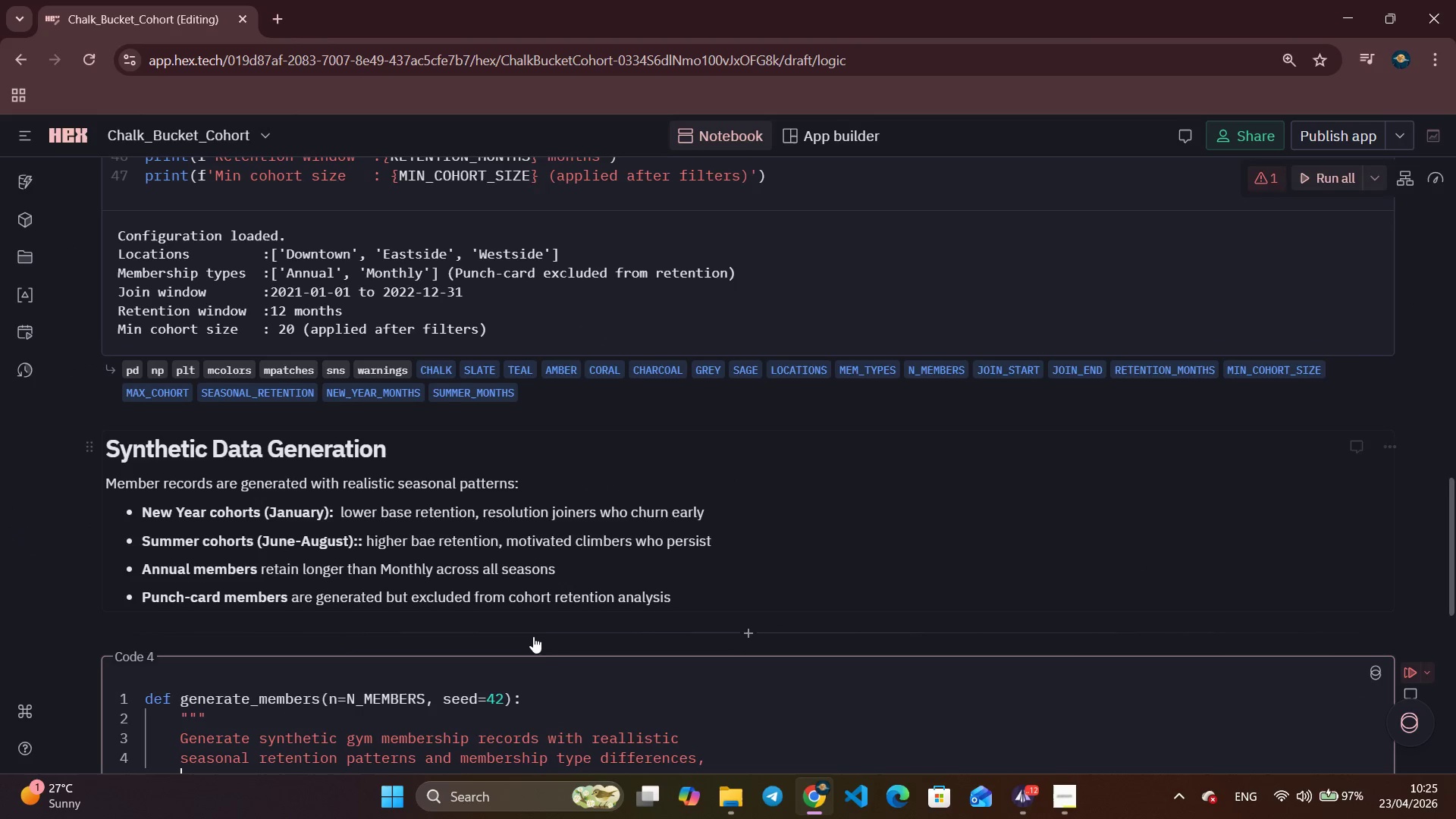 
scroll: coordinate [540, 638], scroll_direction: down, amount: 4.0
 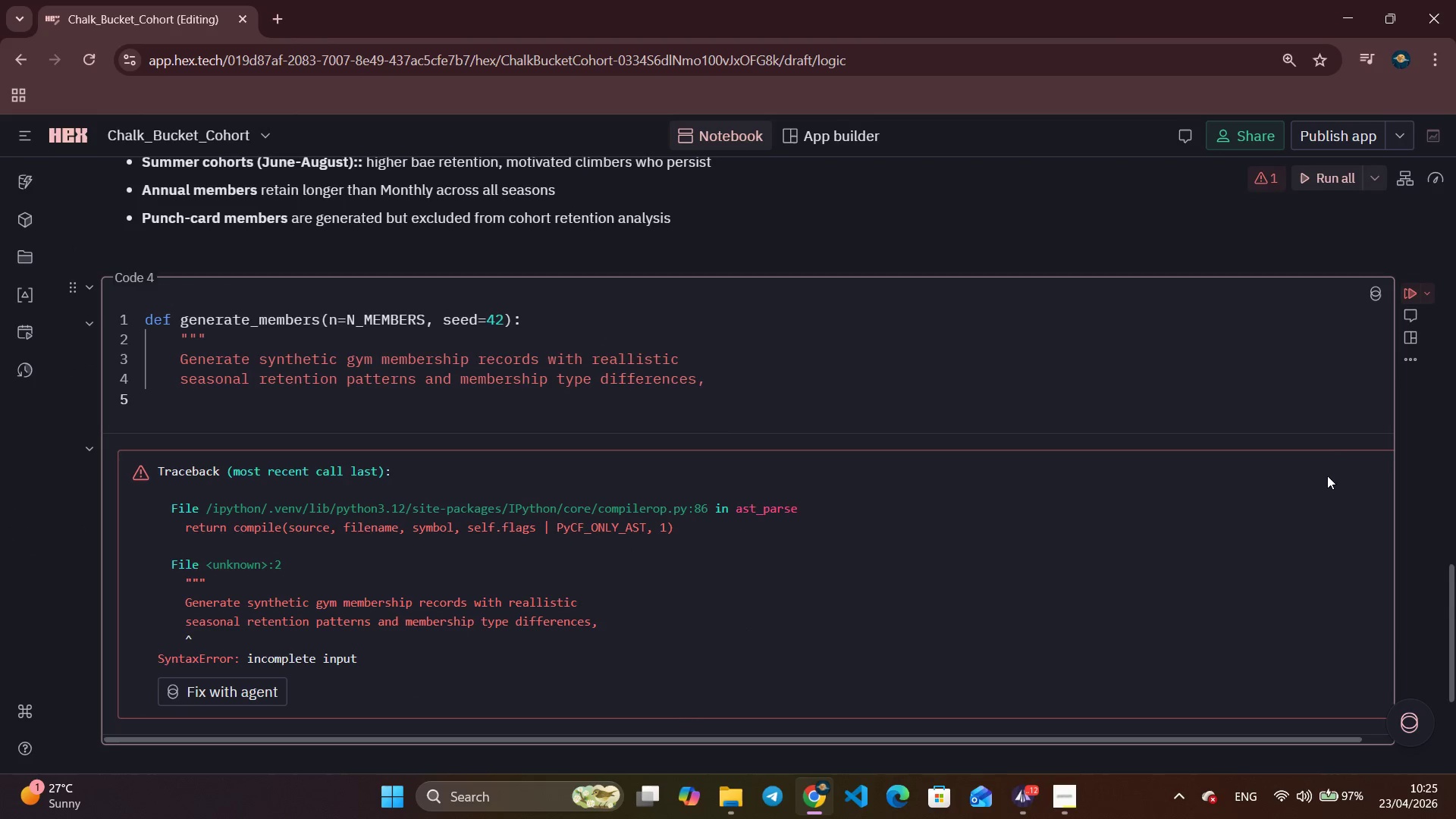 
left_click([1412, 360])
 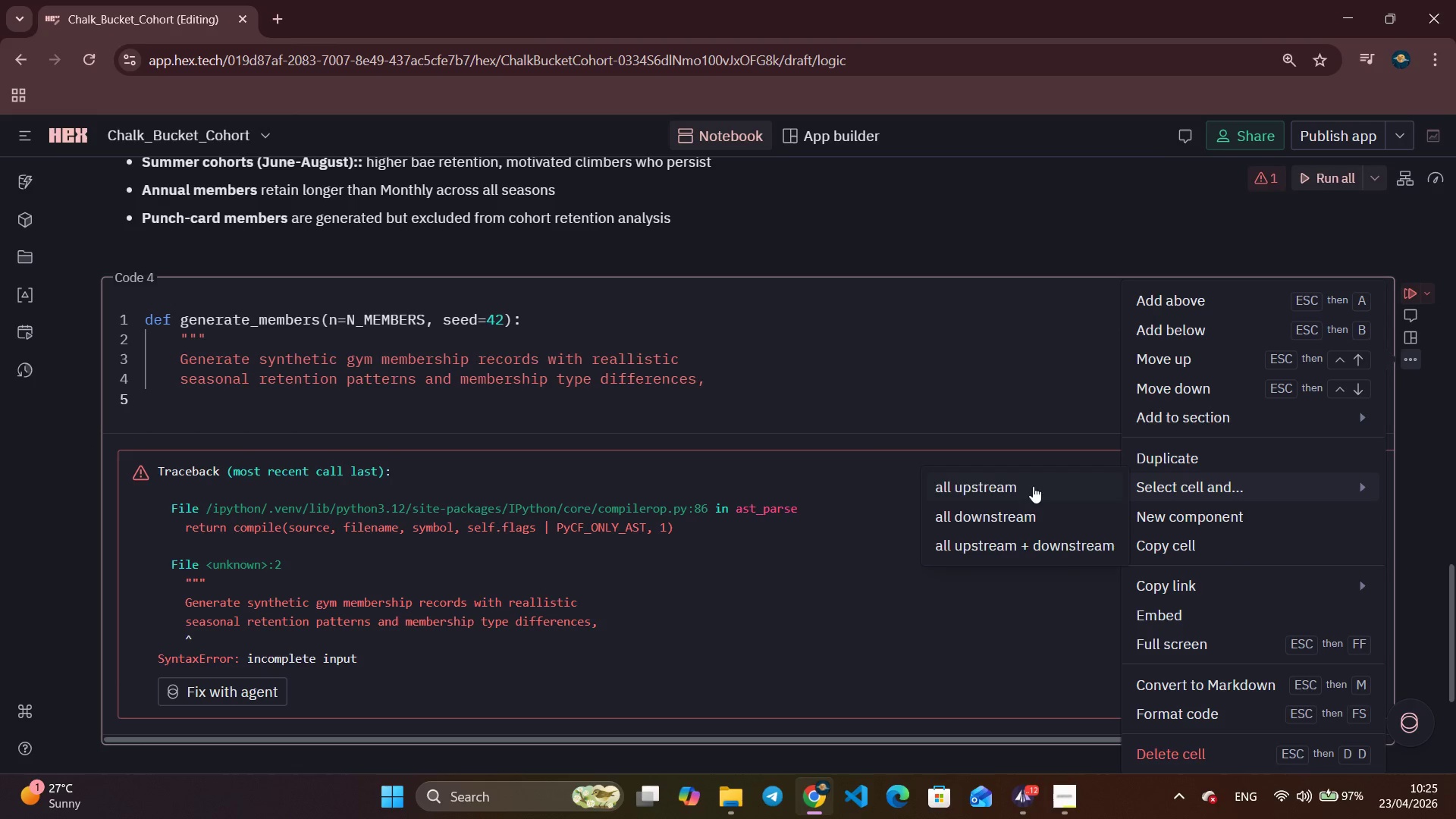 
wait(5.86)
 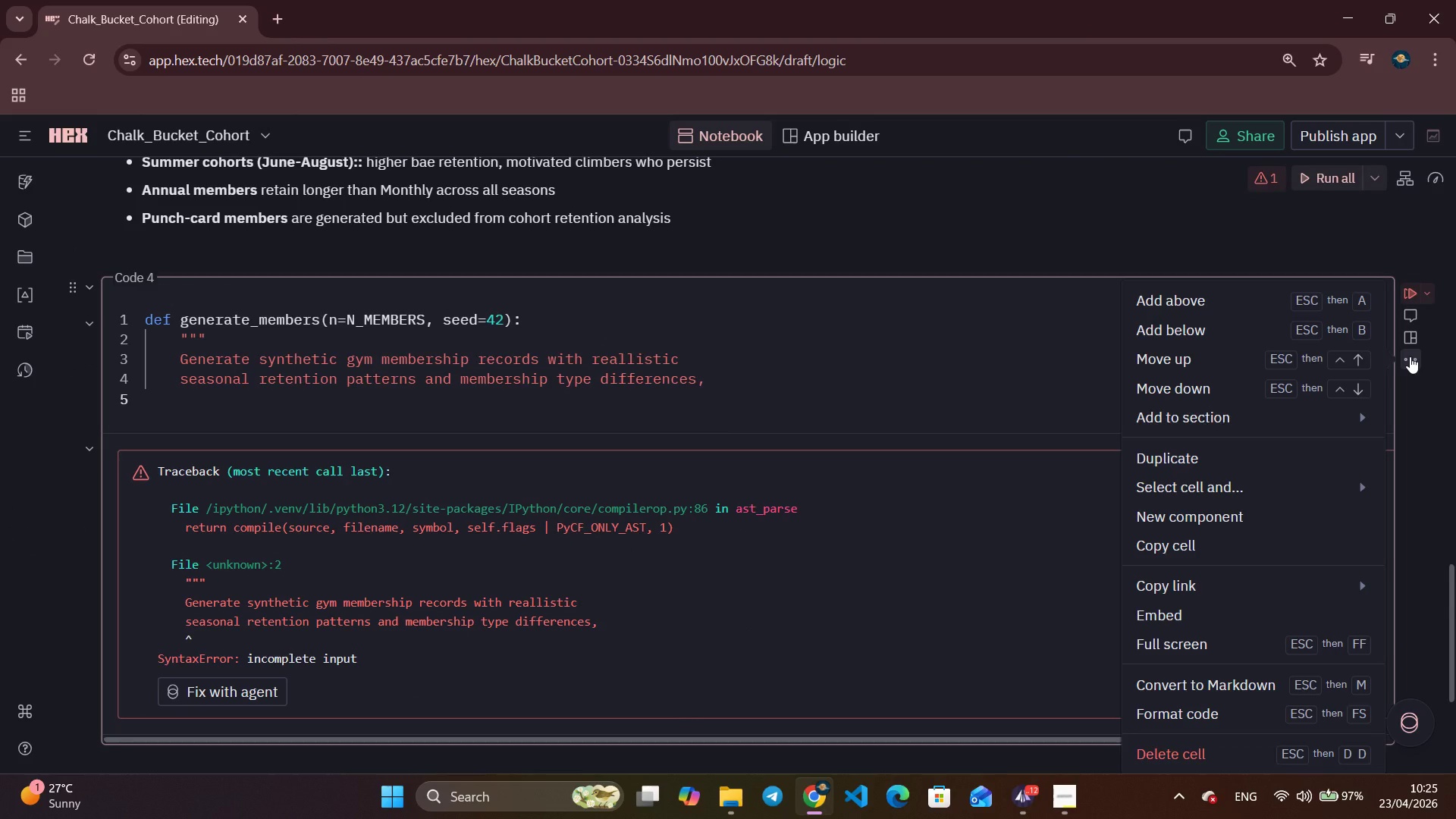 
left_click([406, 410])
 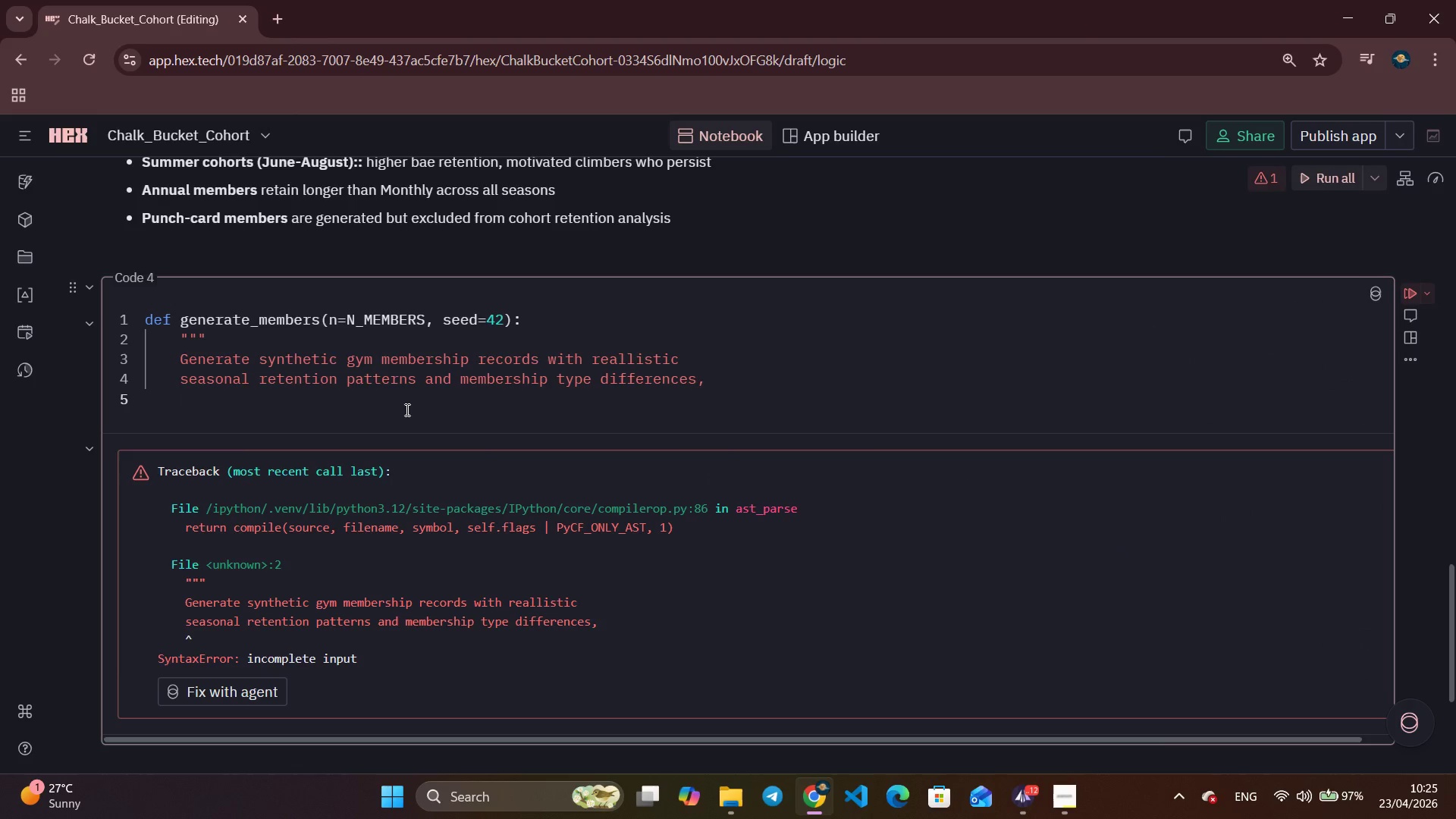 
type(Returns DataFrame with oe)
key(Backspace)
type(ne row per member,)
 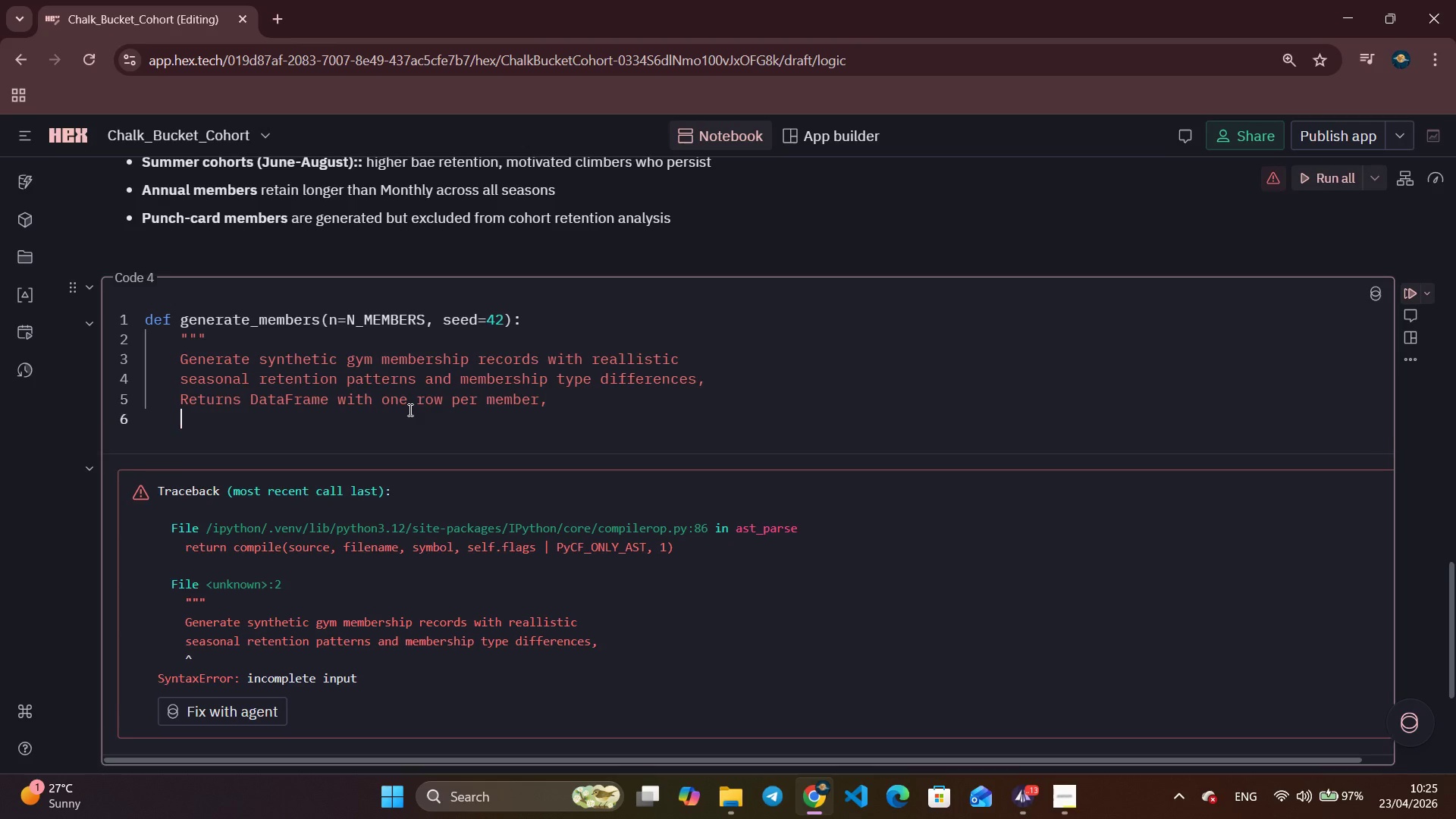 
 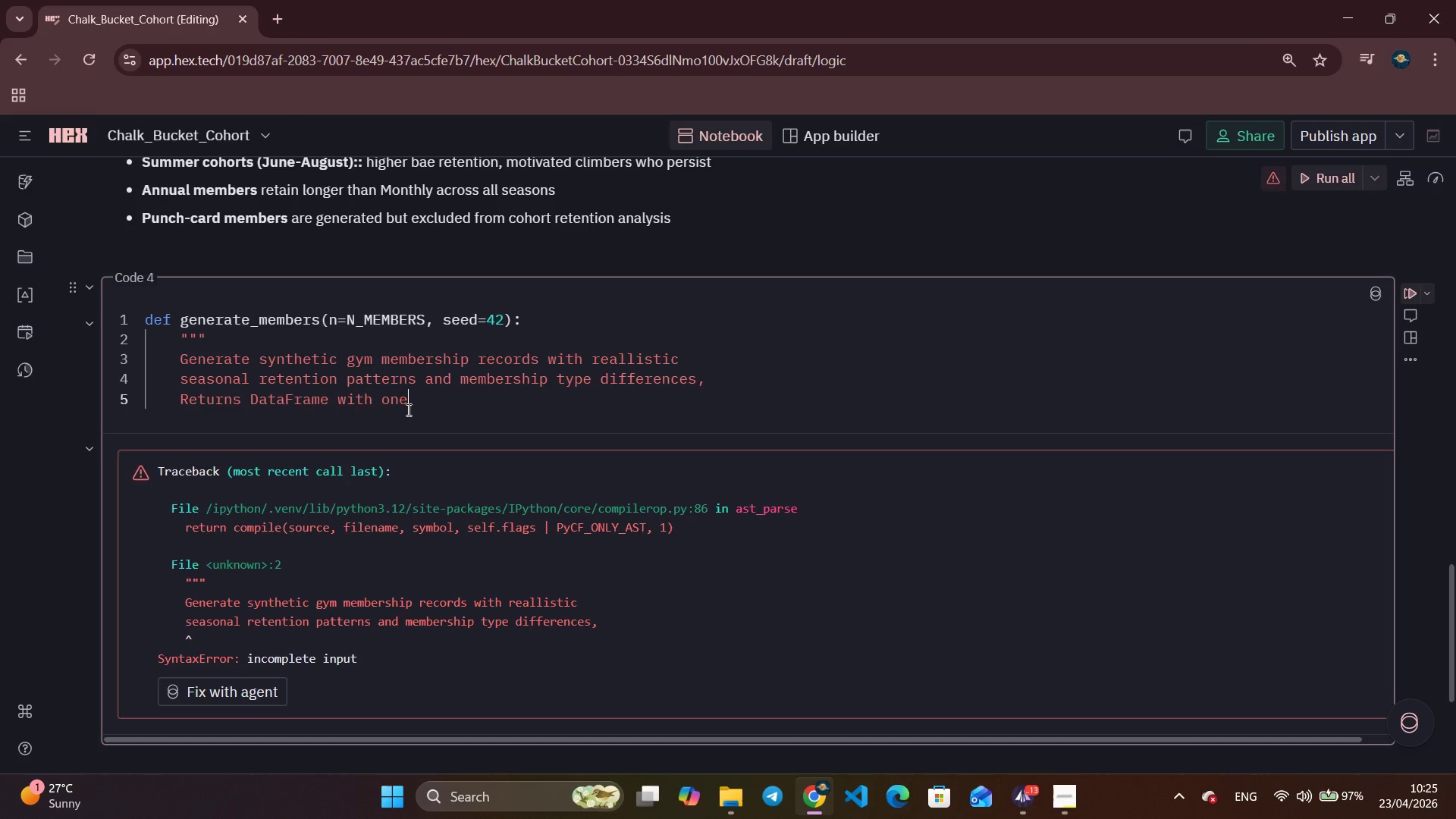 
key(Enter)
 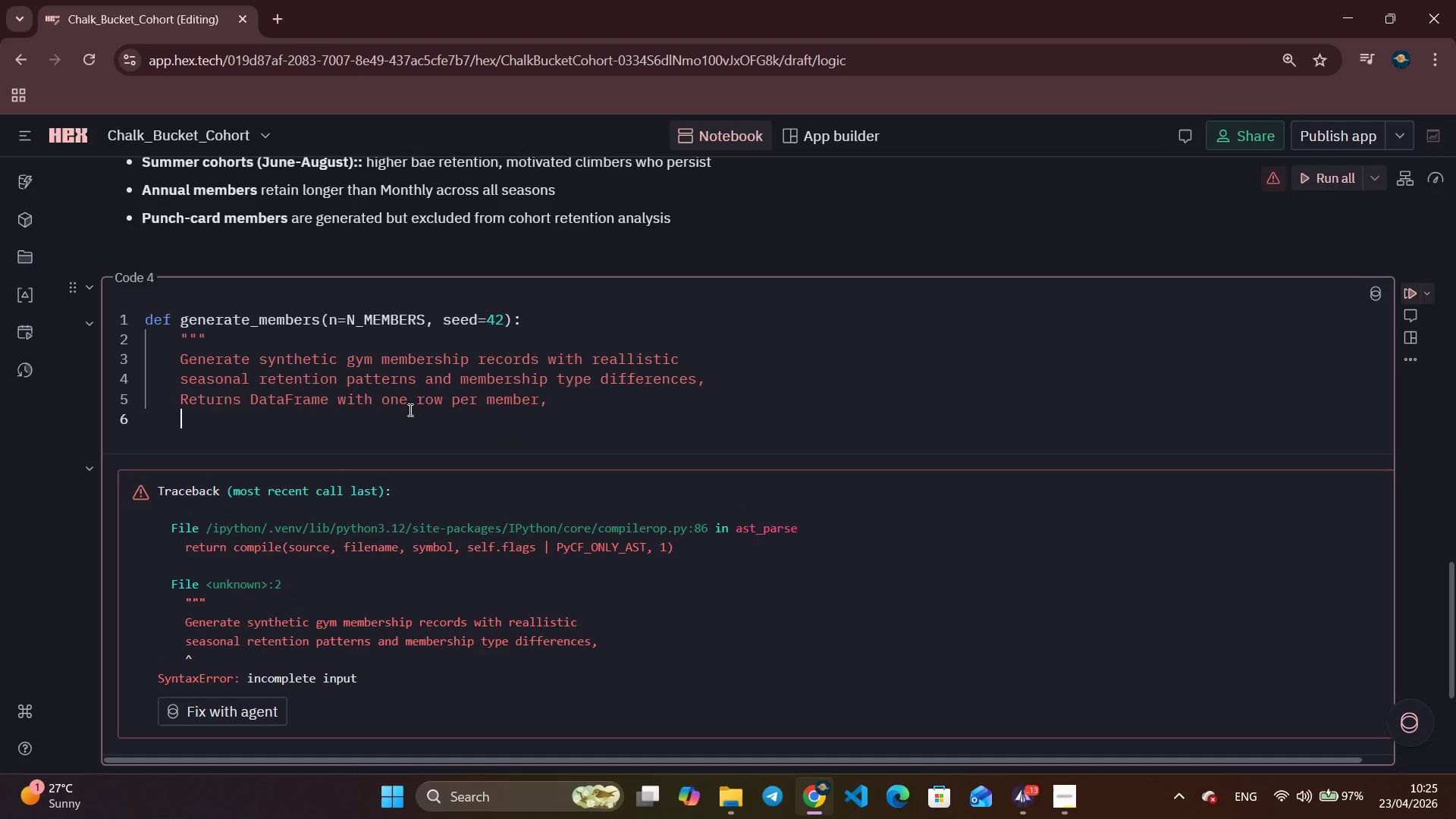 
key(Shift+Quote)
 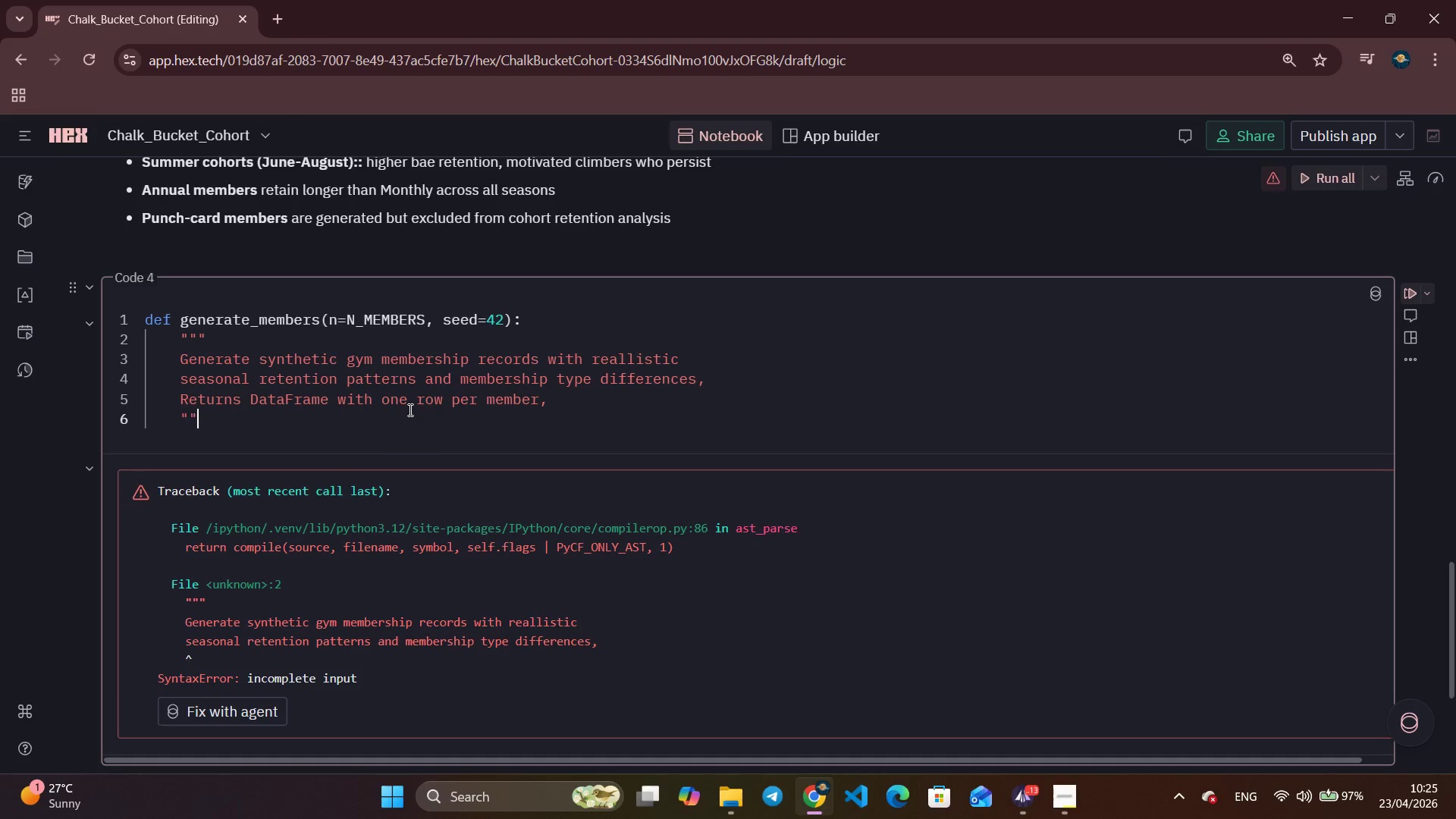 
key(Shift+Quote)
 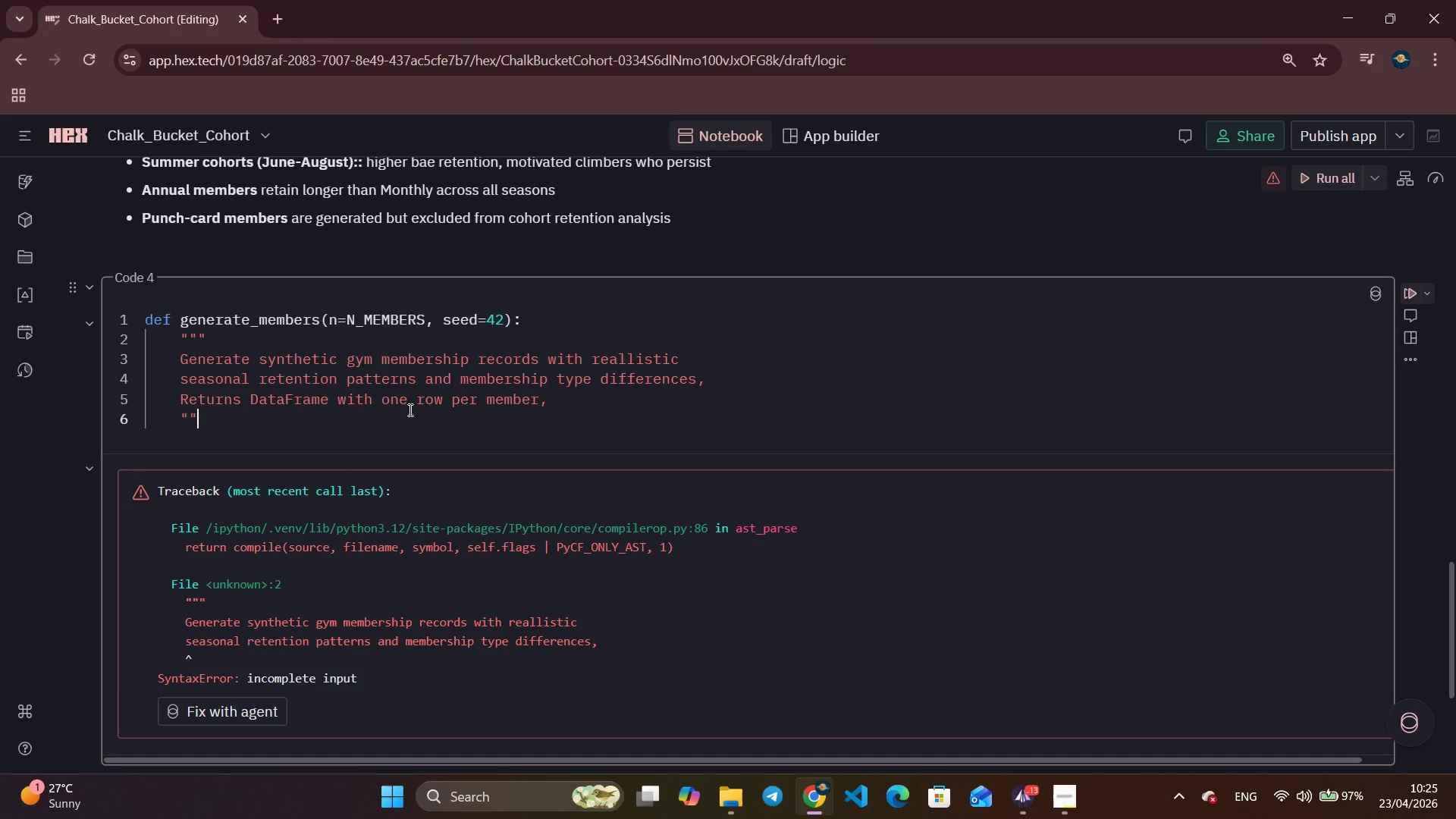 
key(Shift+Quote)
 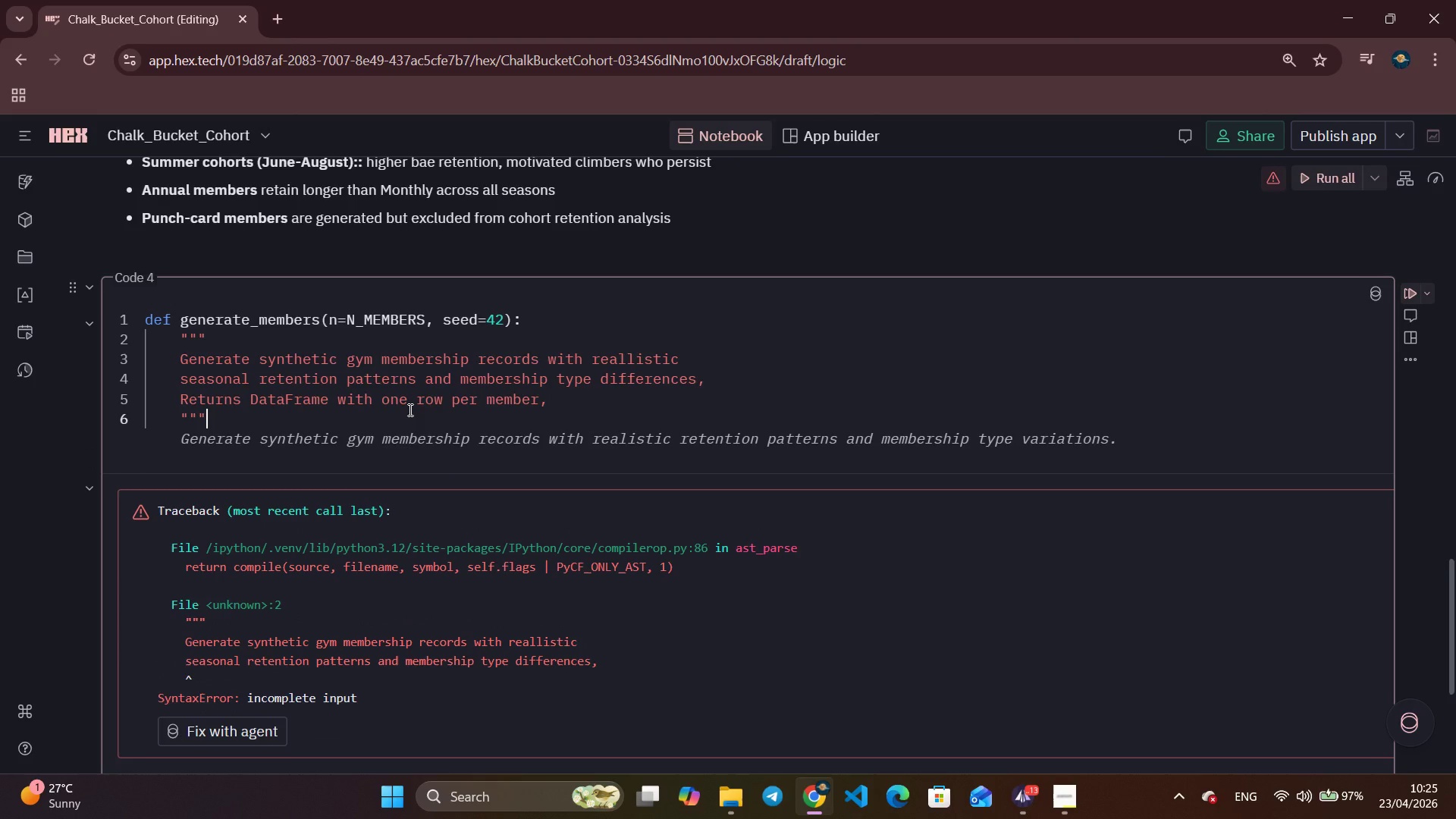 
key(Enter)
 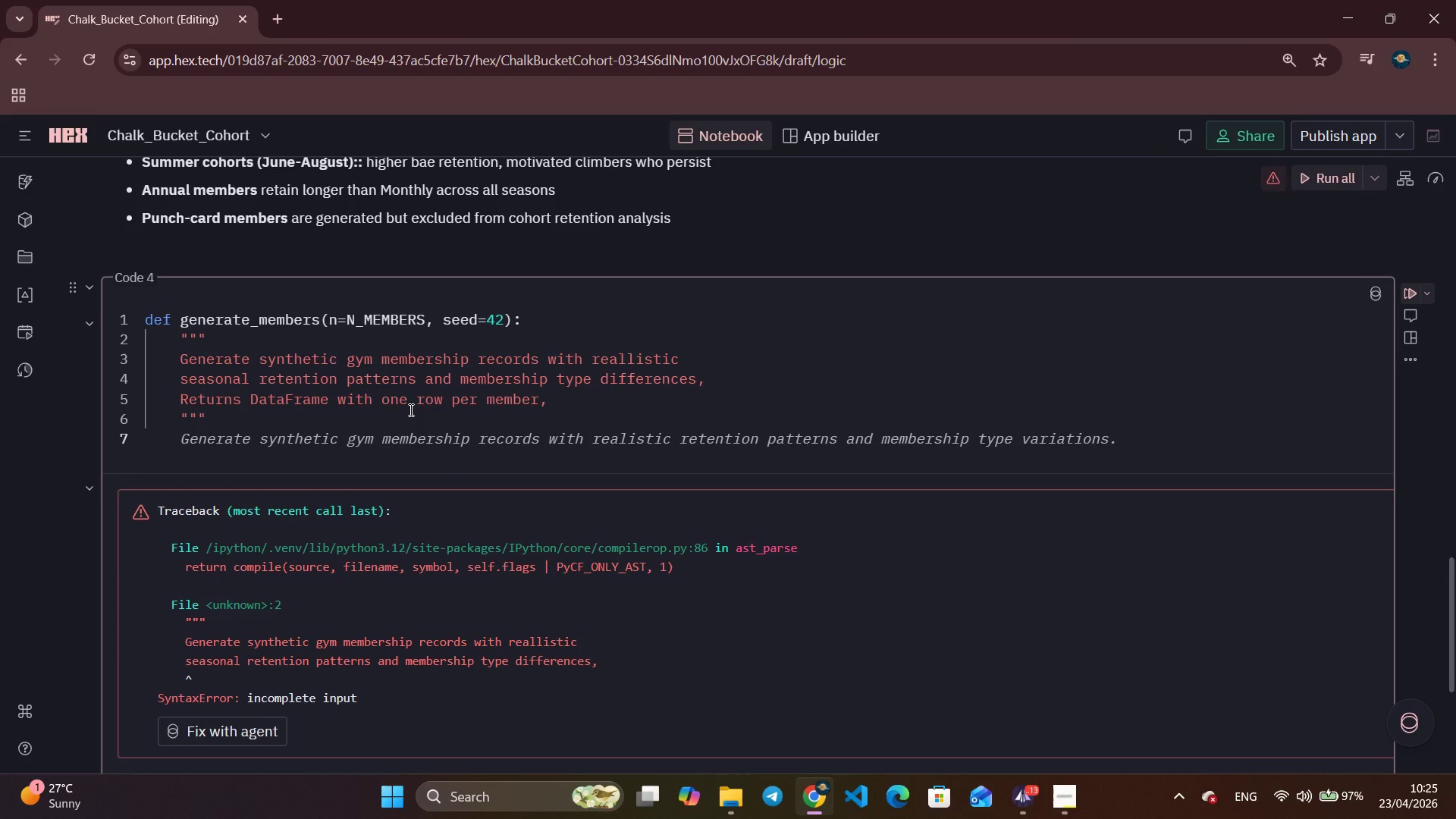 
type(np.)
key(Tab)
 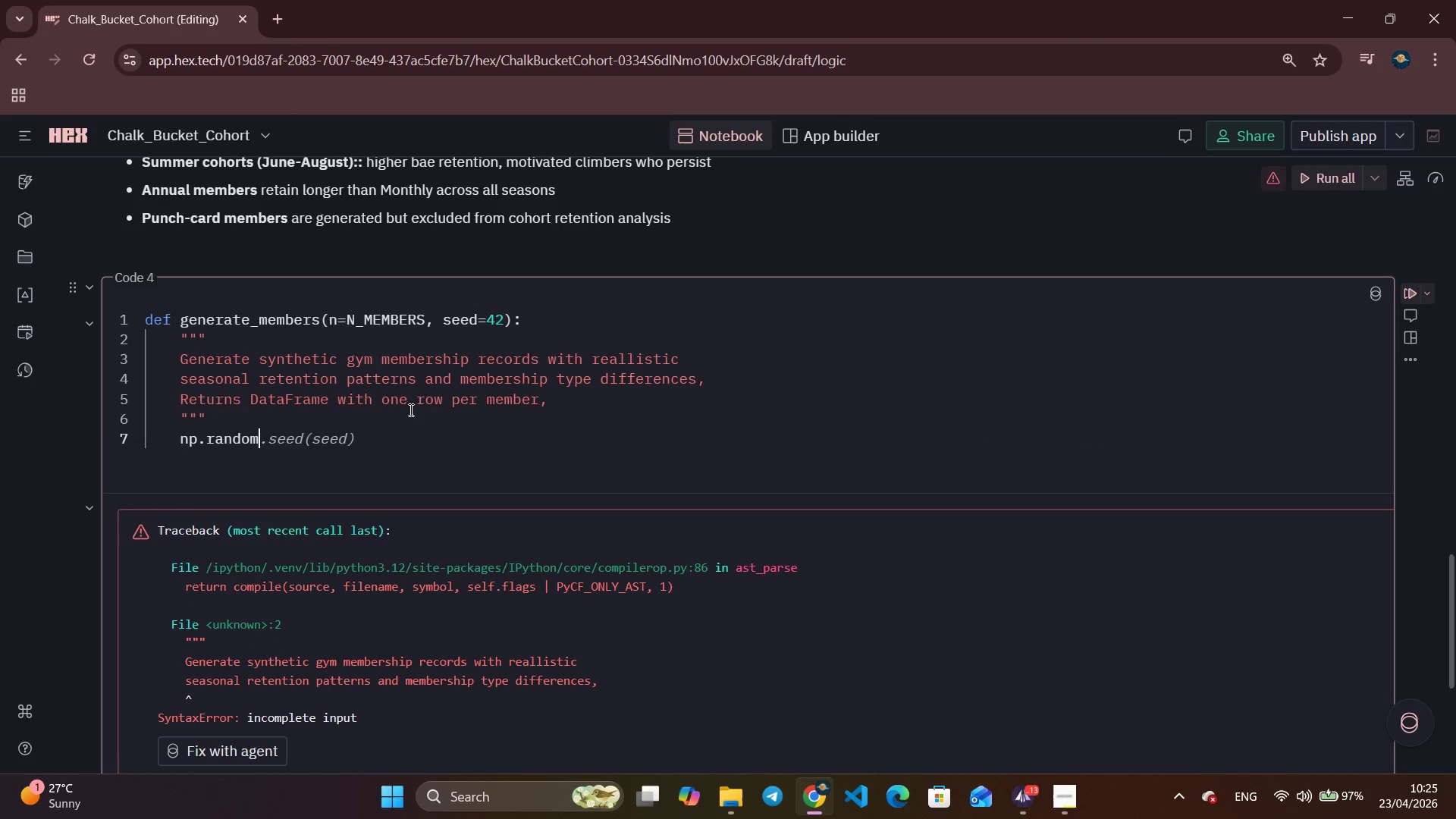 
key(Enter)
 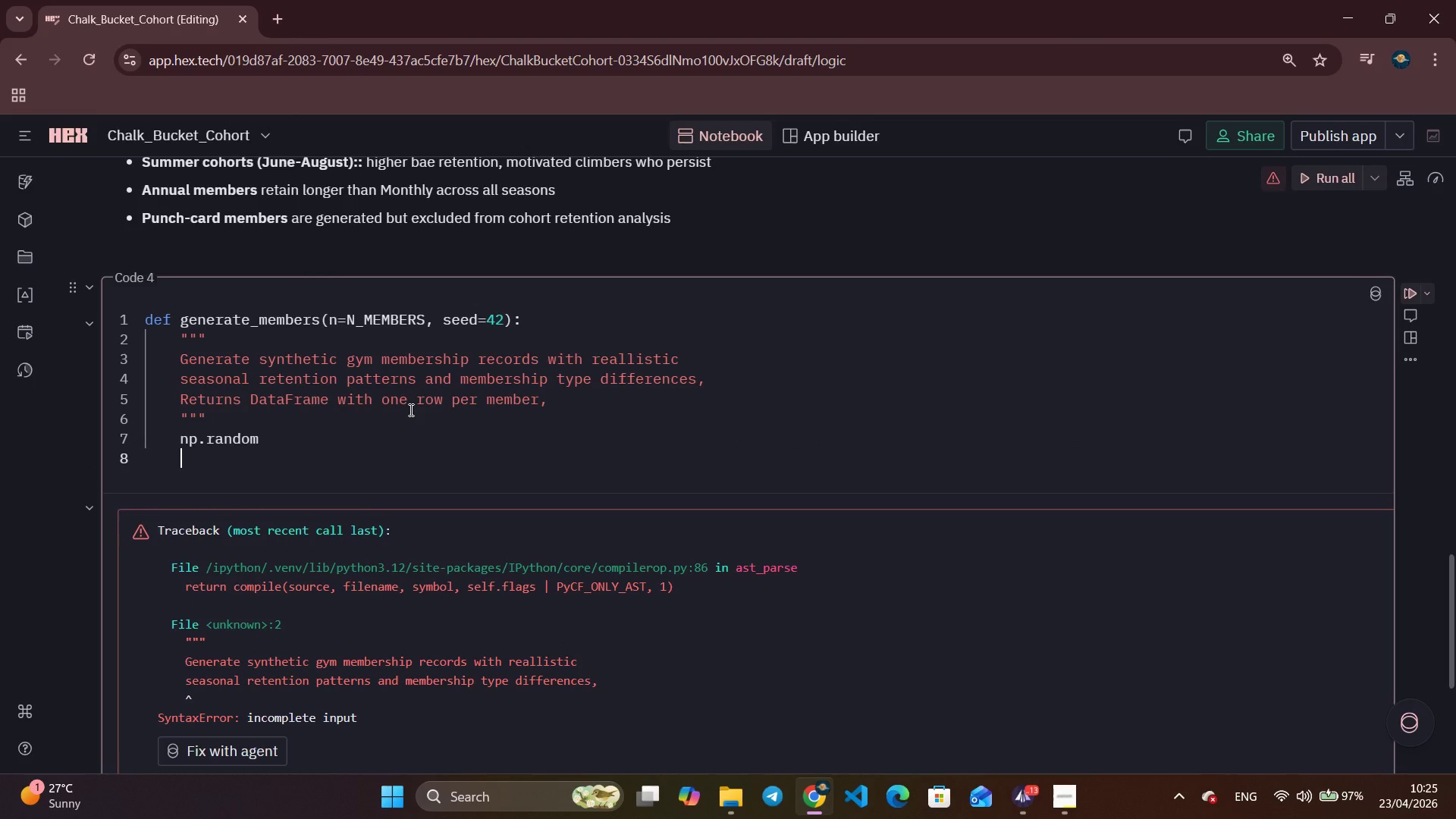 
type(da)
key(Backspace)
key(Backspace)
key(Backspace)
key(Backspace)
key(Tab)
 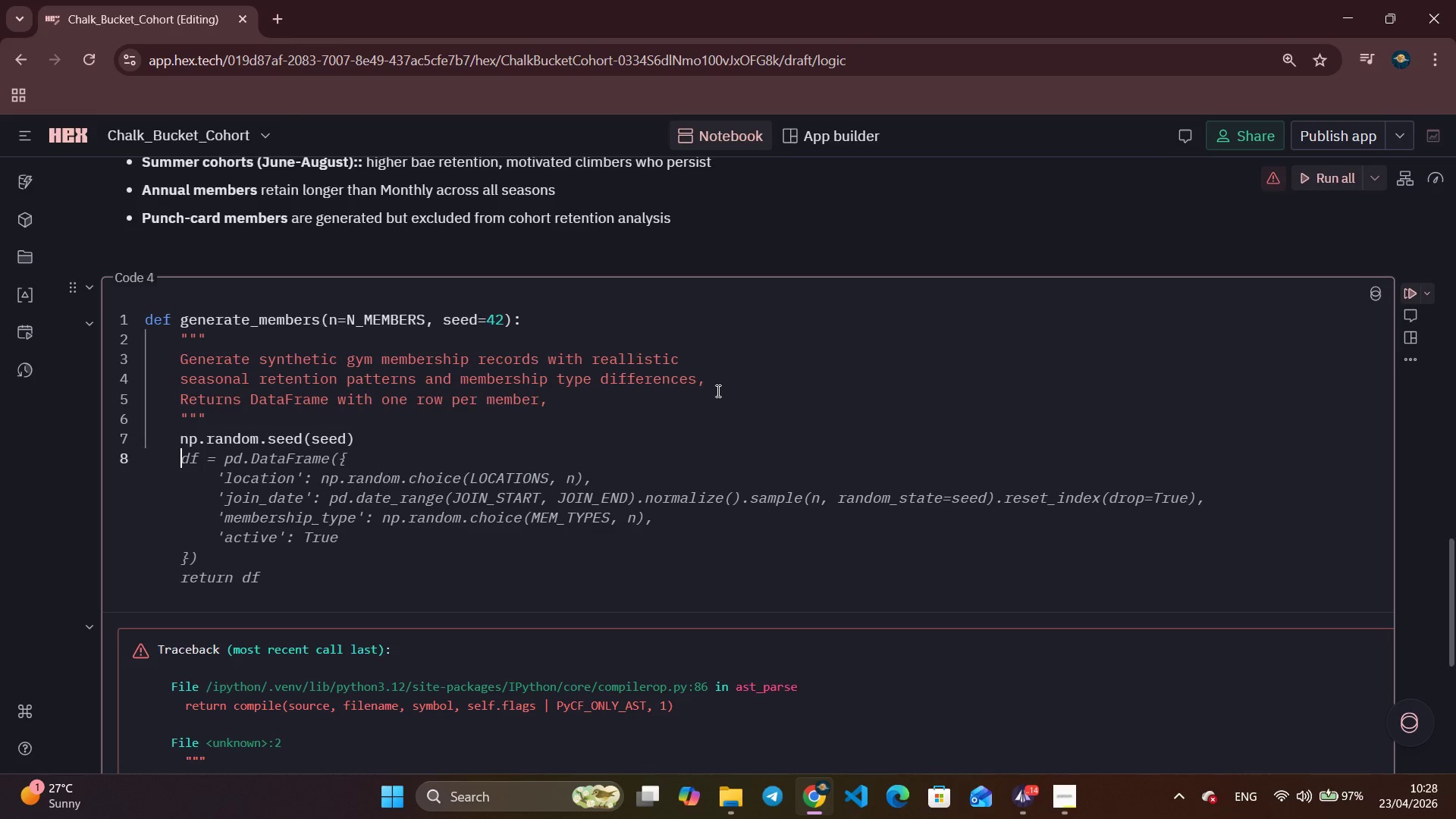 
wait(138.14)
 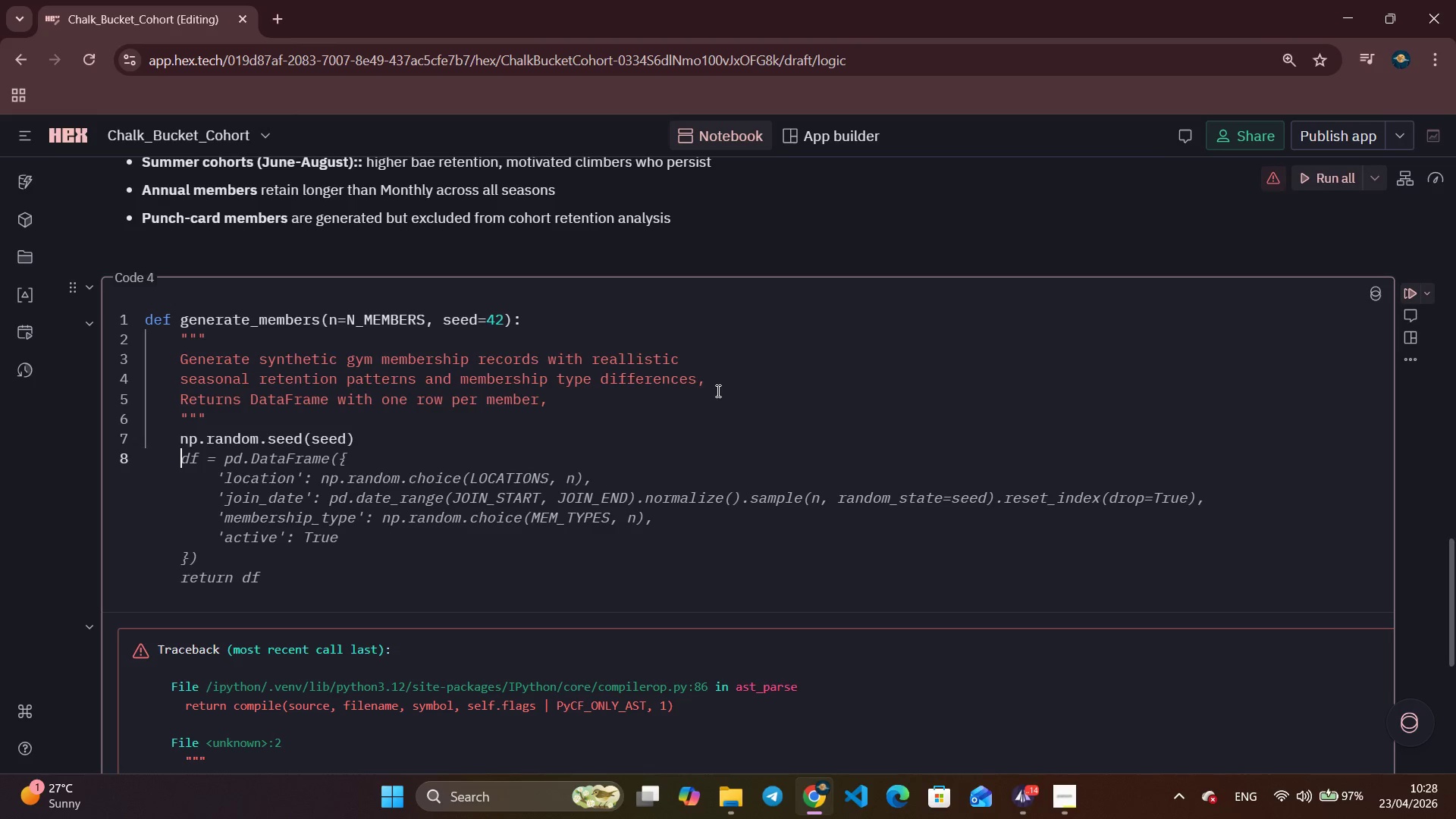 
left_click([717, 391])
 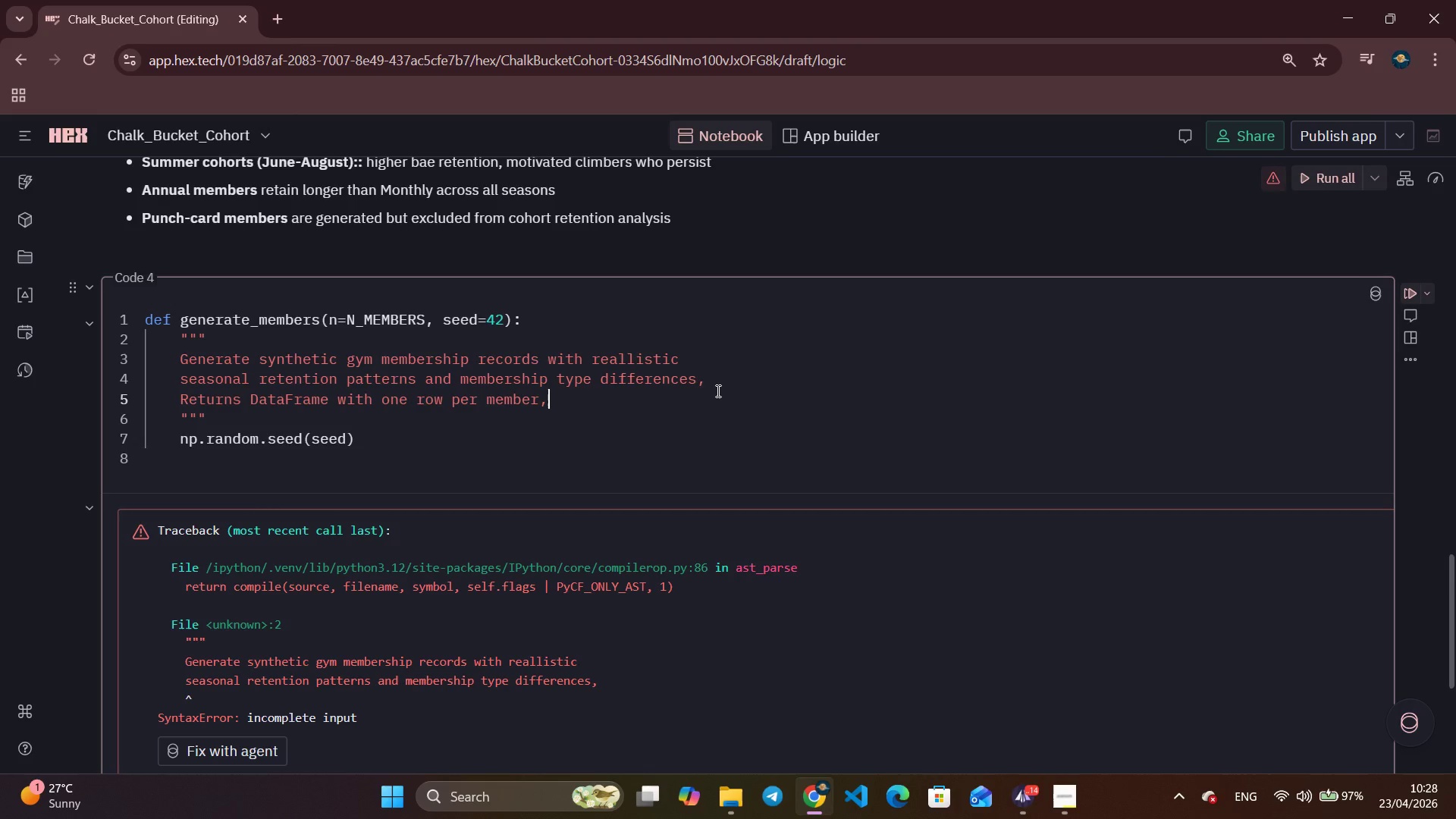 
wait(23.89)
 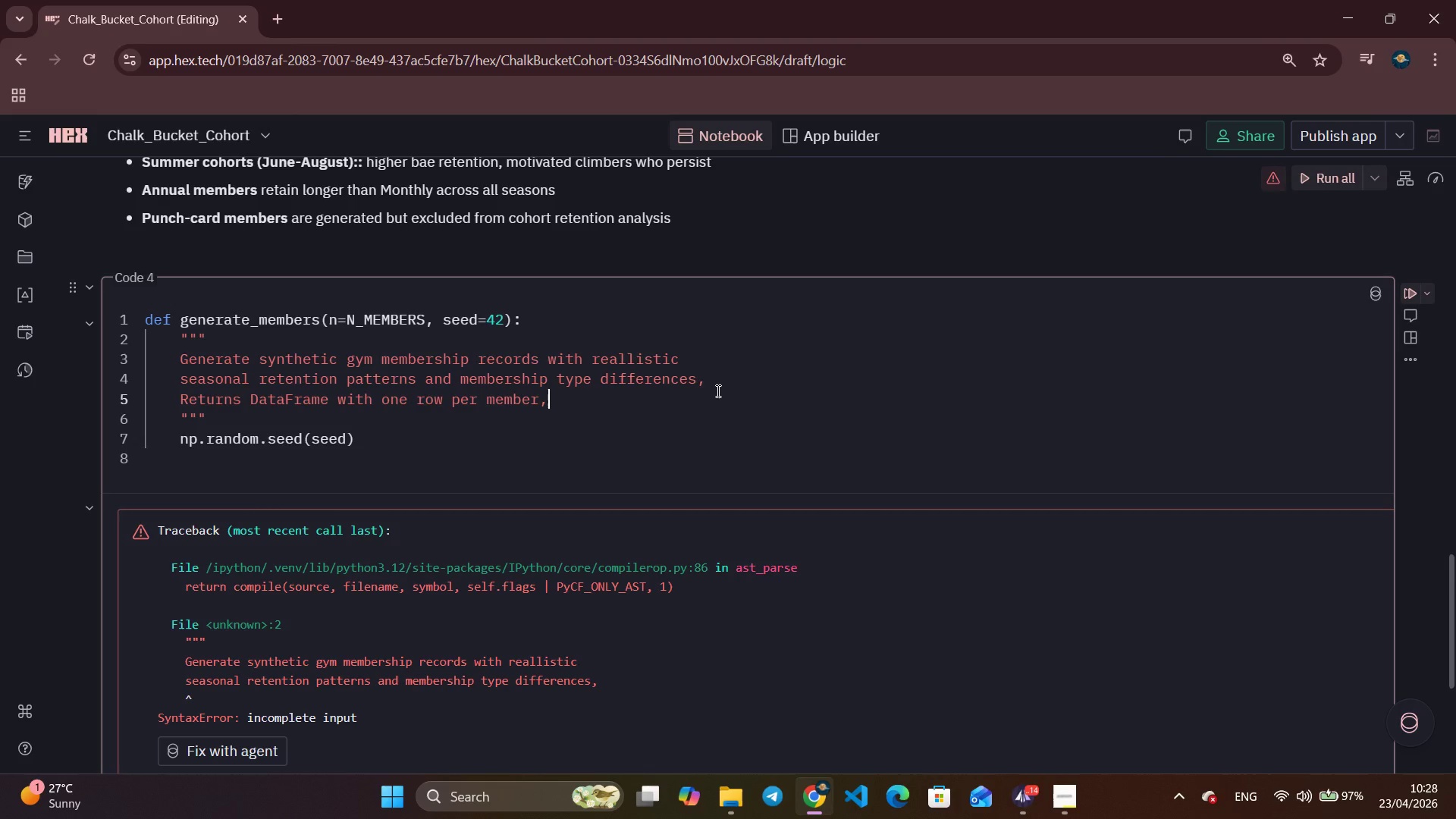 
left_click([715, 397])
 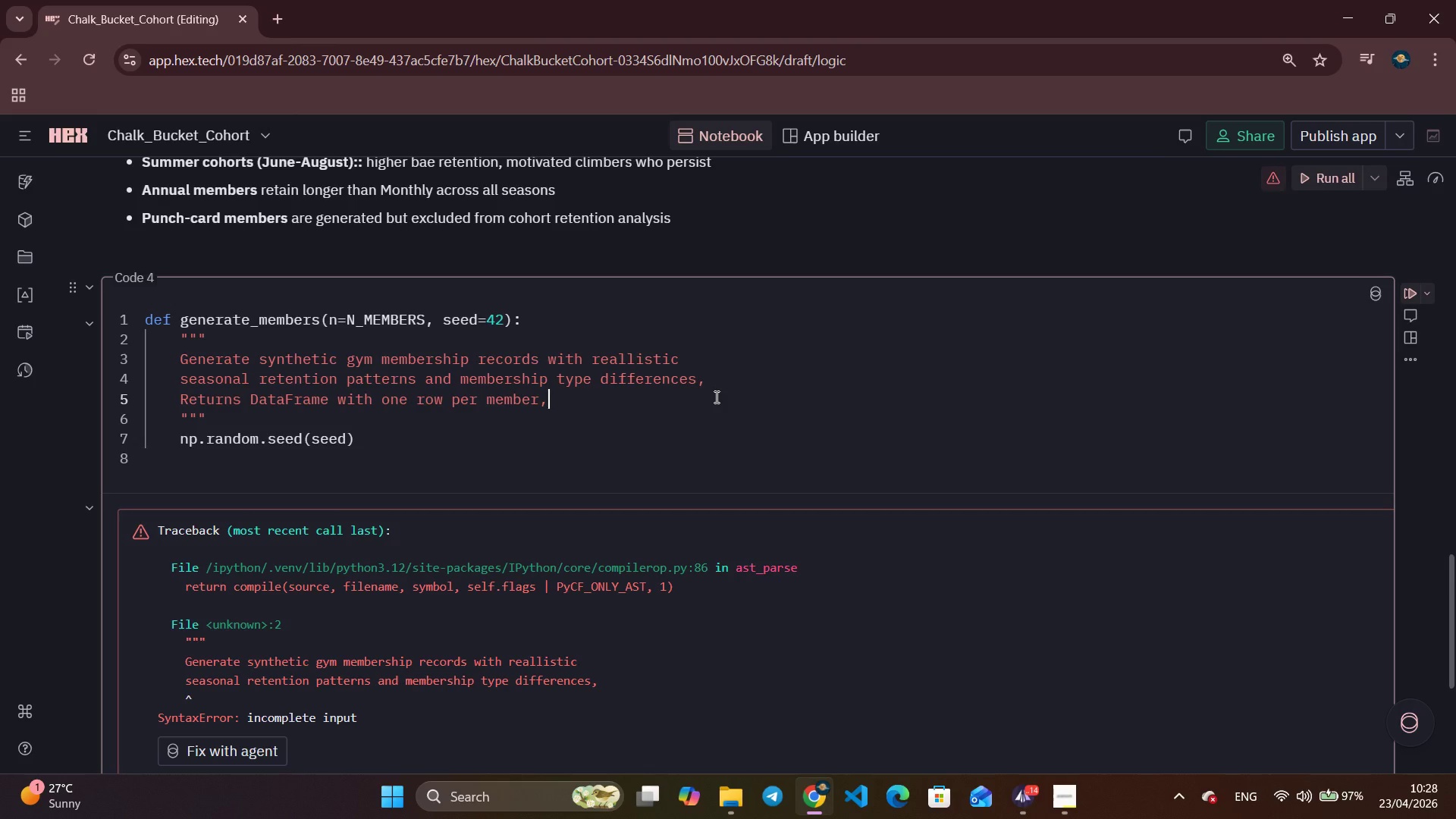 
wait(8.45)
 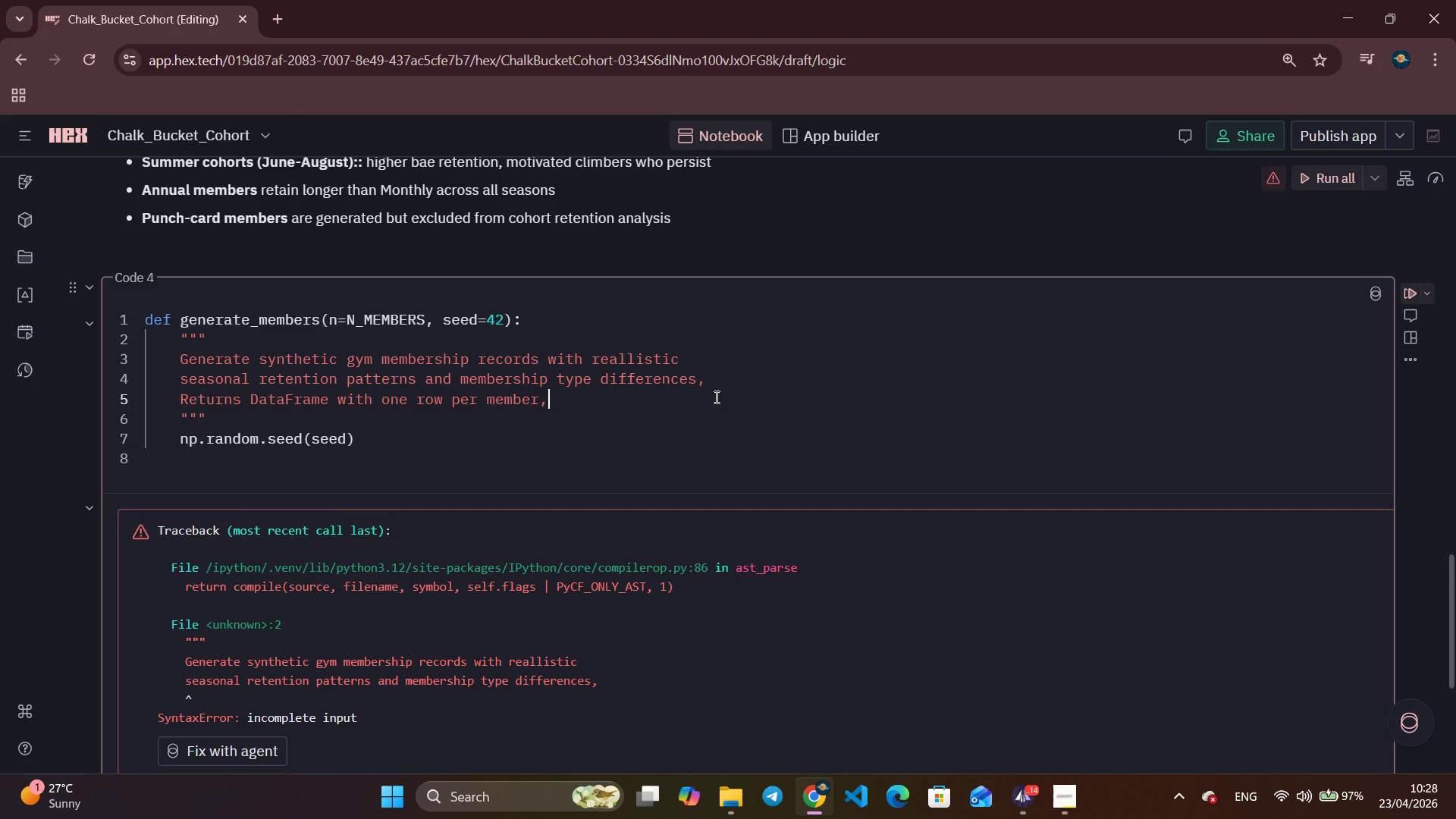 
mouse_move([1326, 47])
 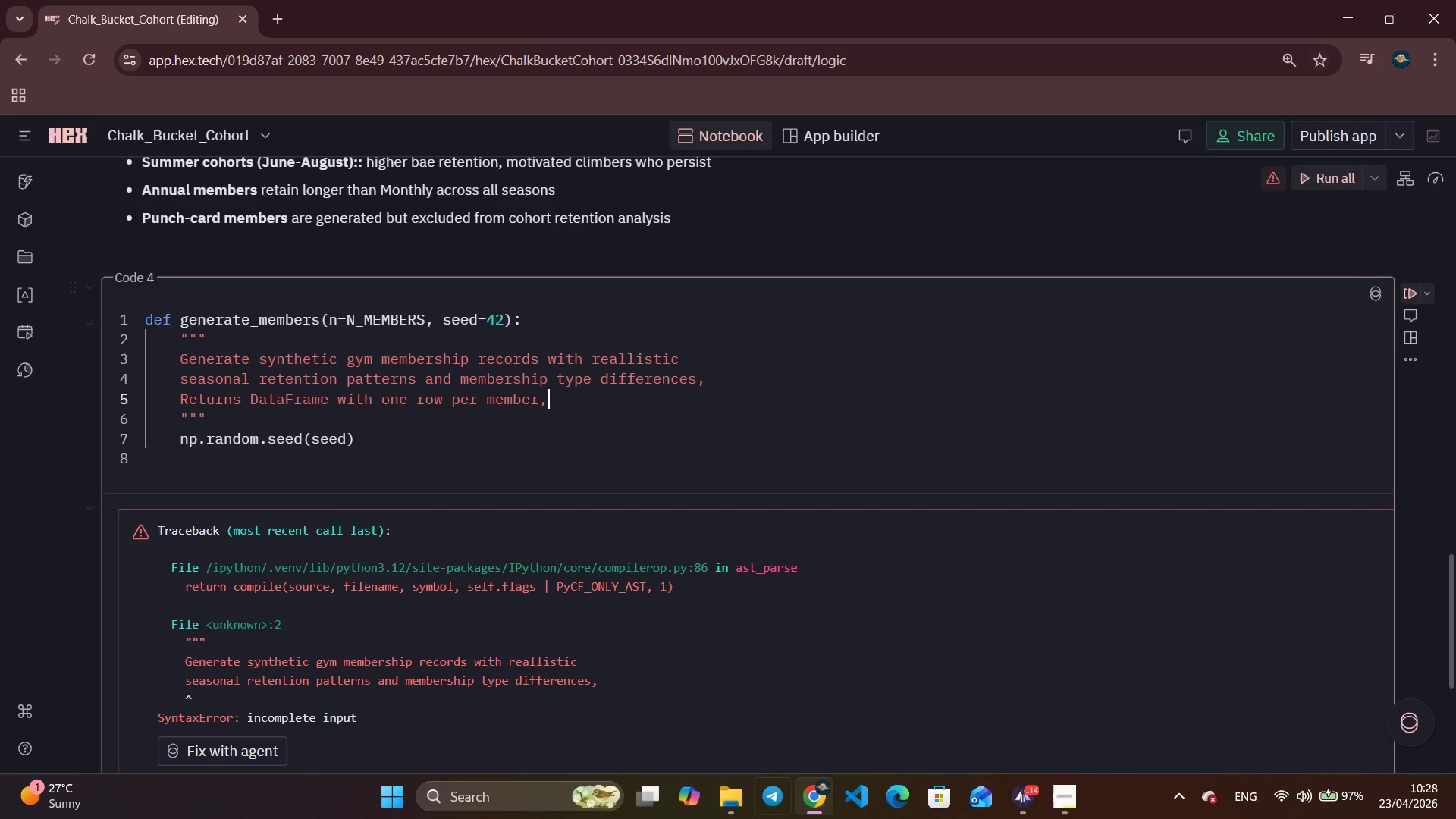 
mouse_move([720, 651])
 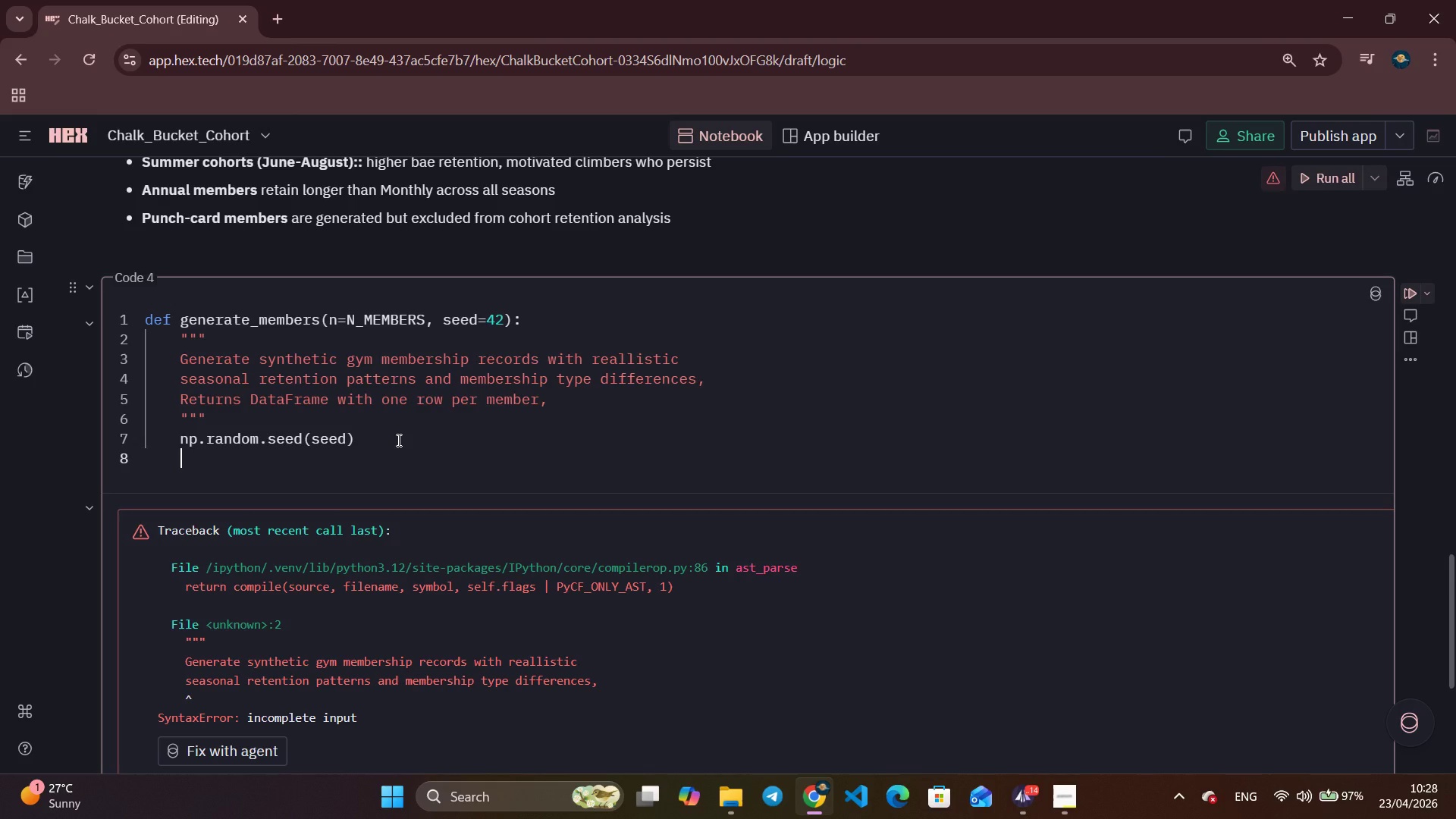 
wait(21.8)
 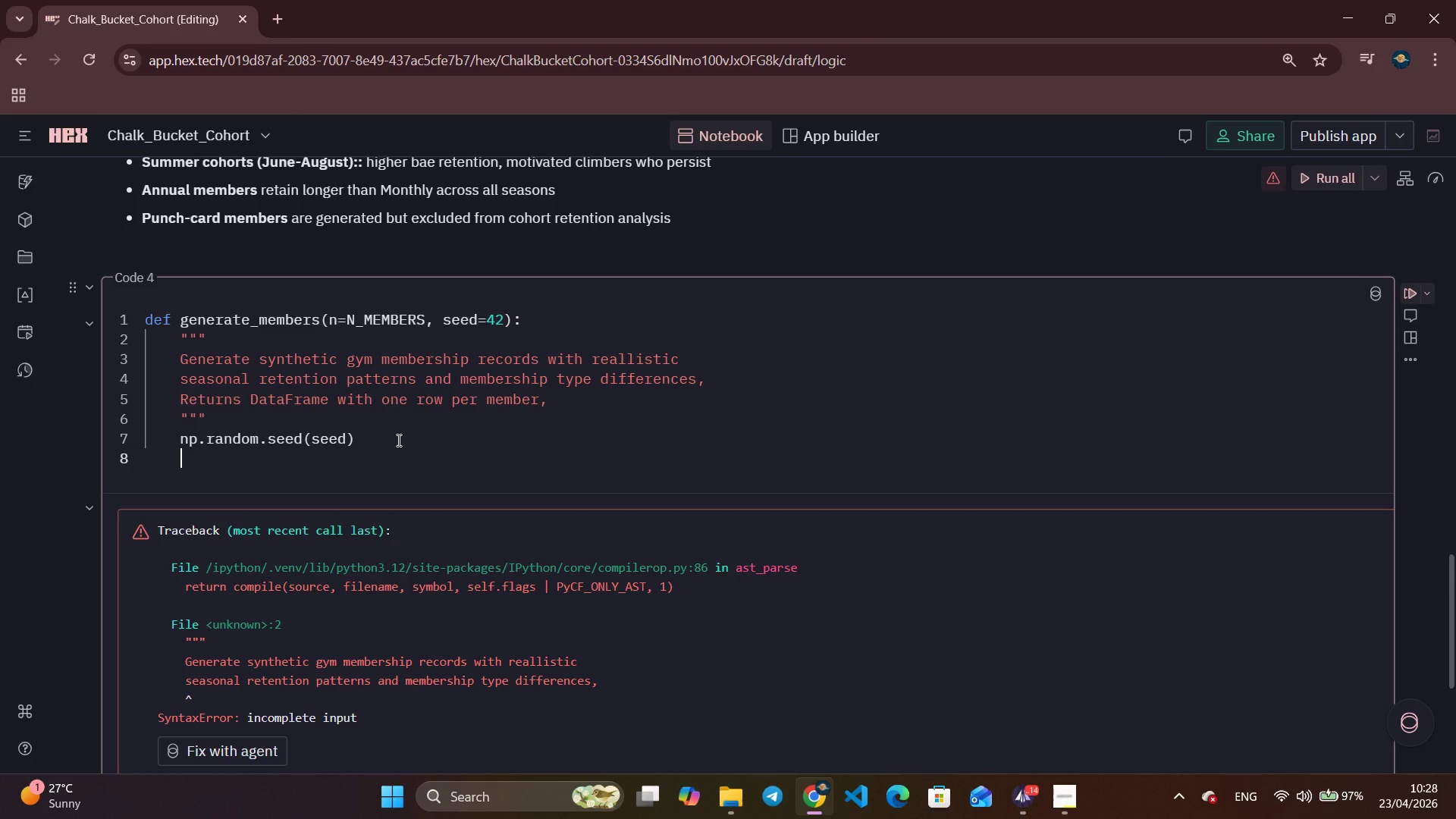 
type(days_range = ()
 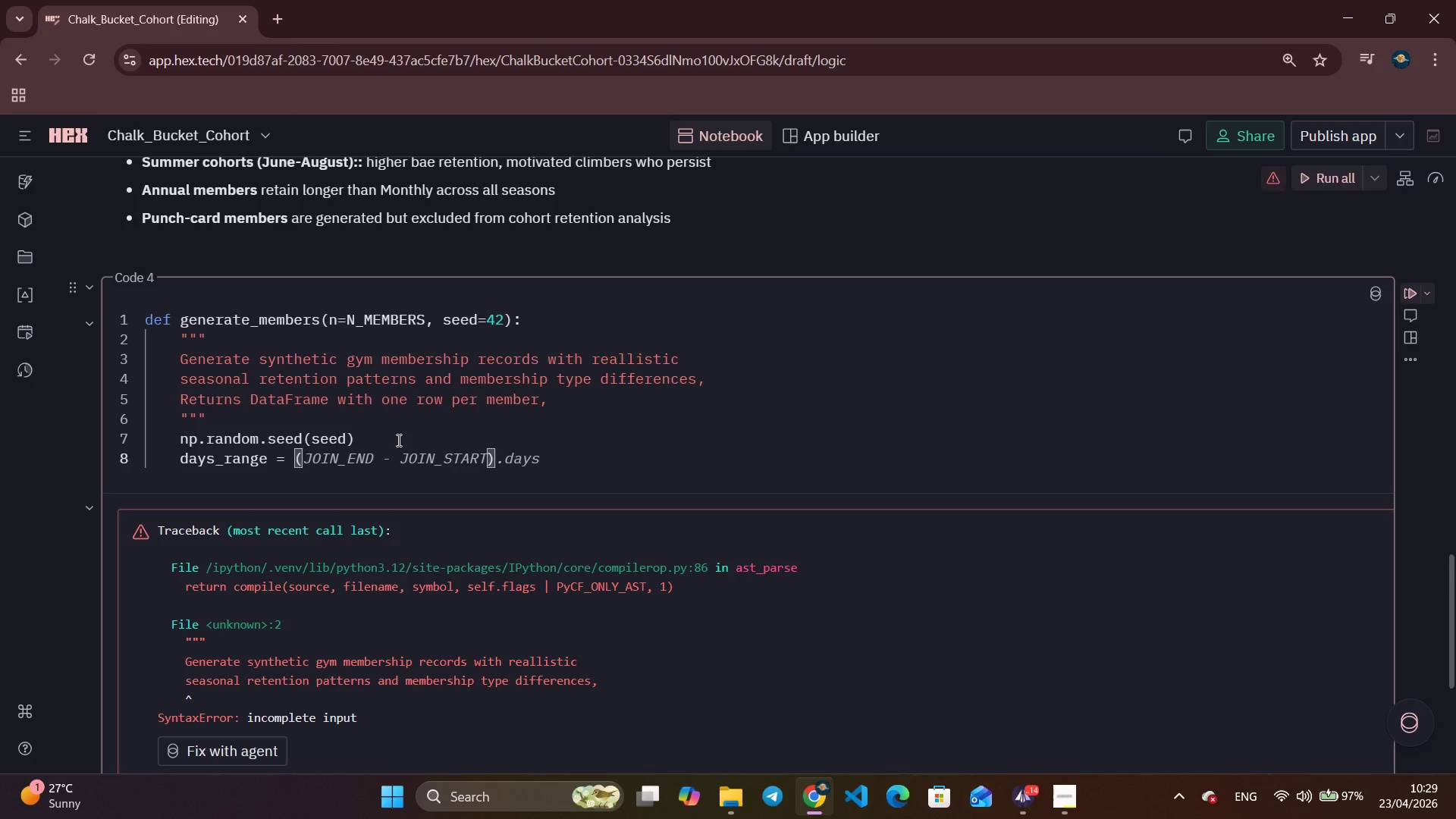 
key(Control+ArrowRight)
 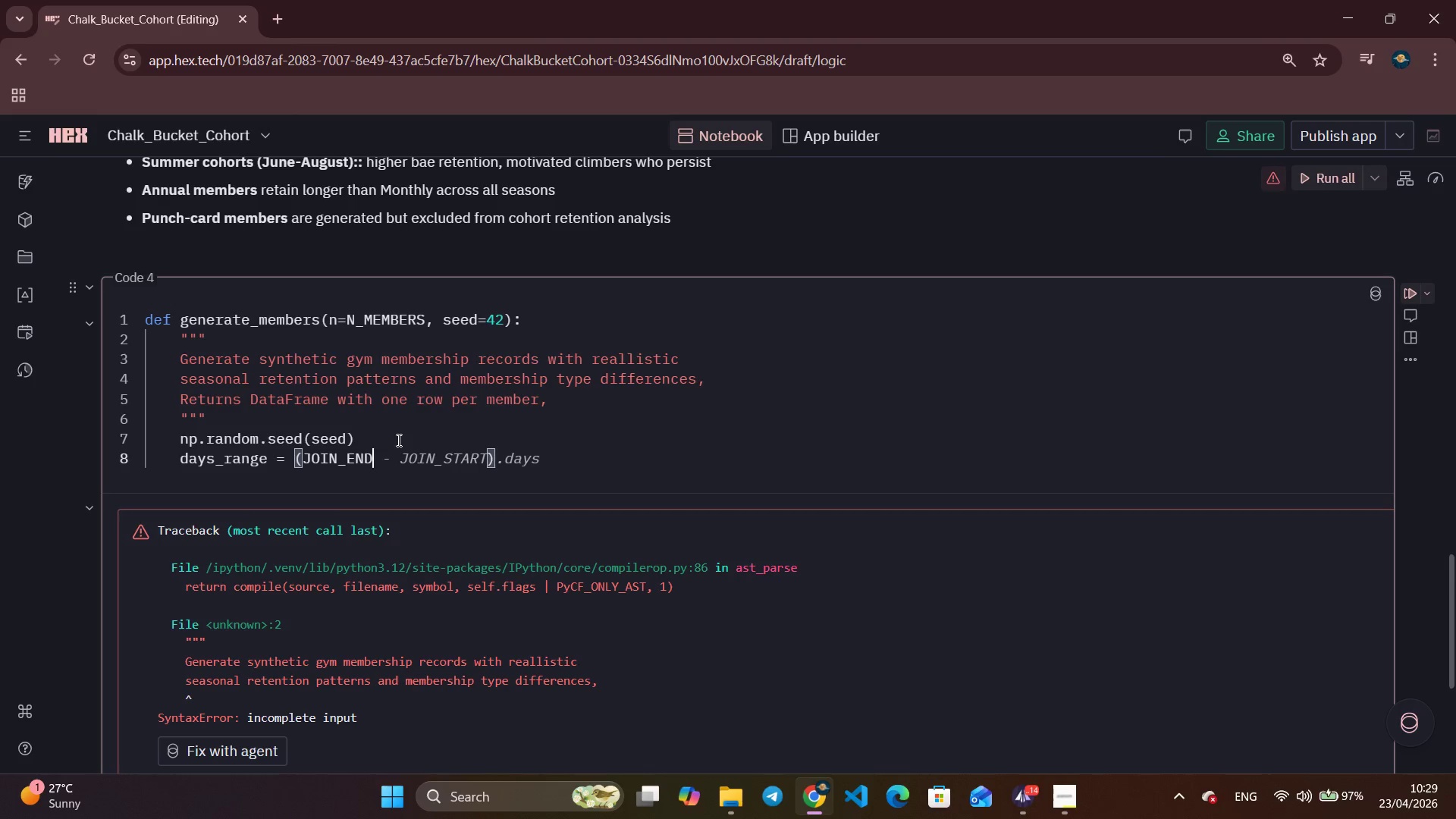 
key(Control+ArrowRight)
 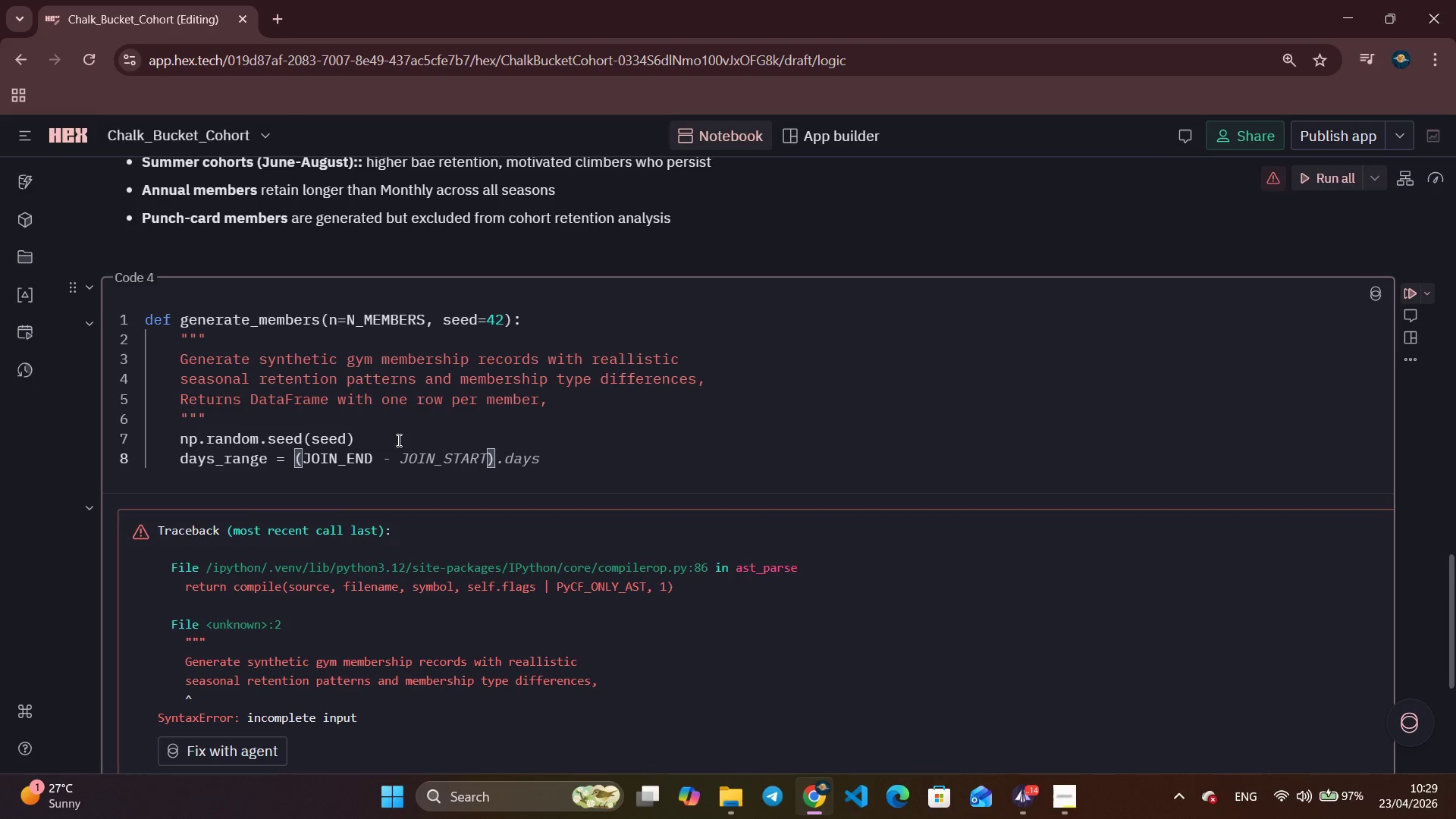 
key(Control+ArrowRight)
 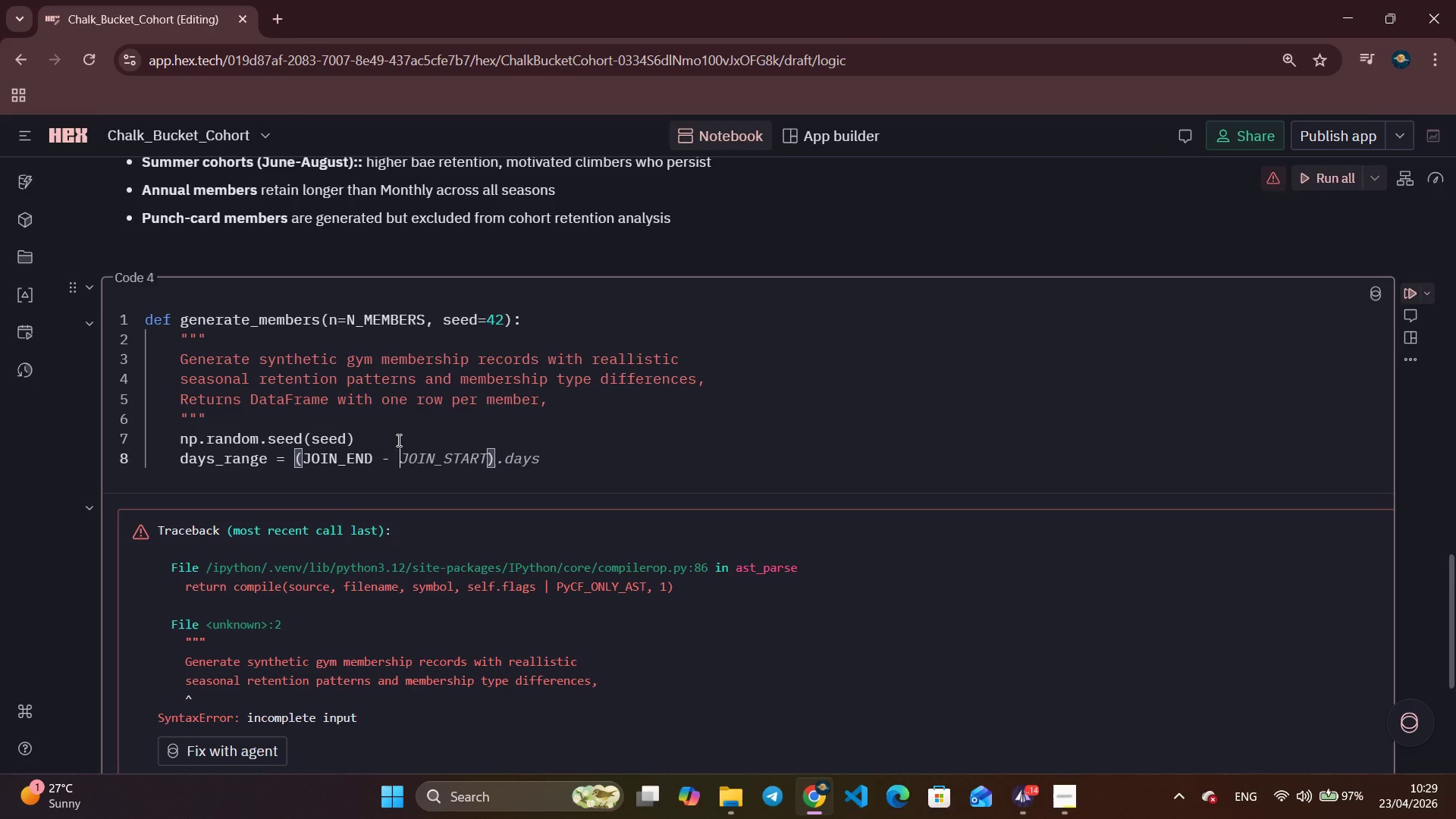 
key(Control+ArrowRight)
 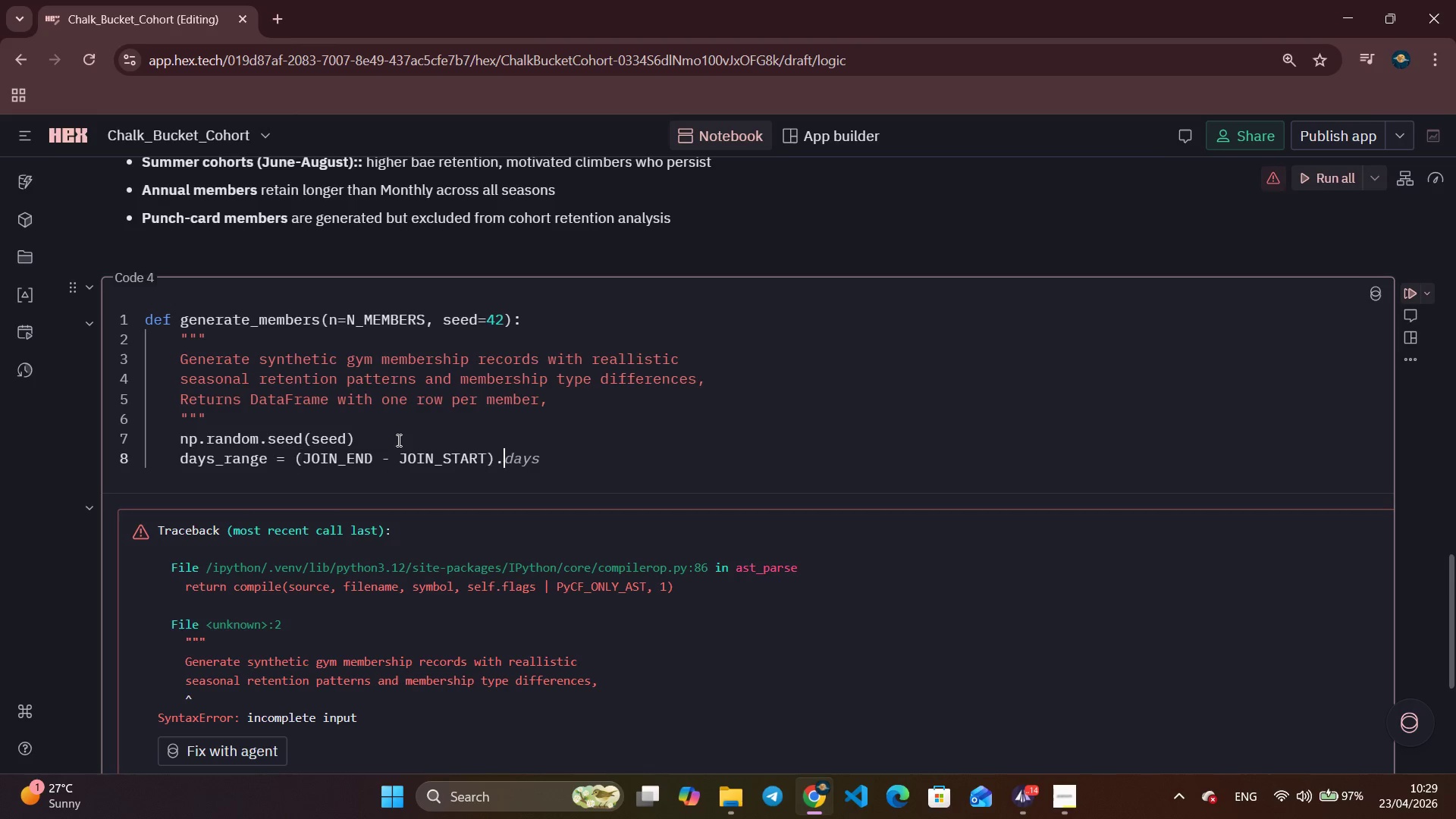 
key(Control+ArrowRight)
 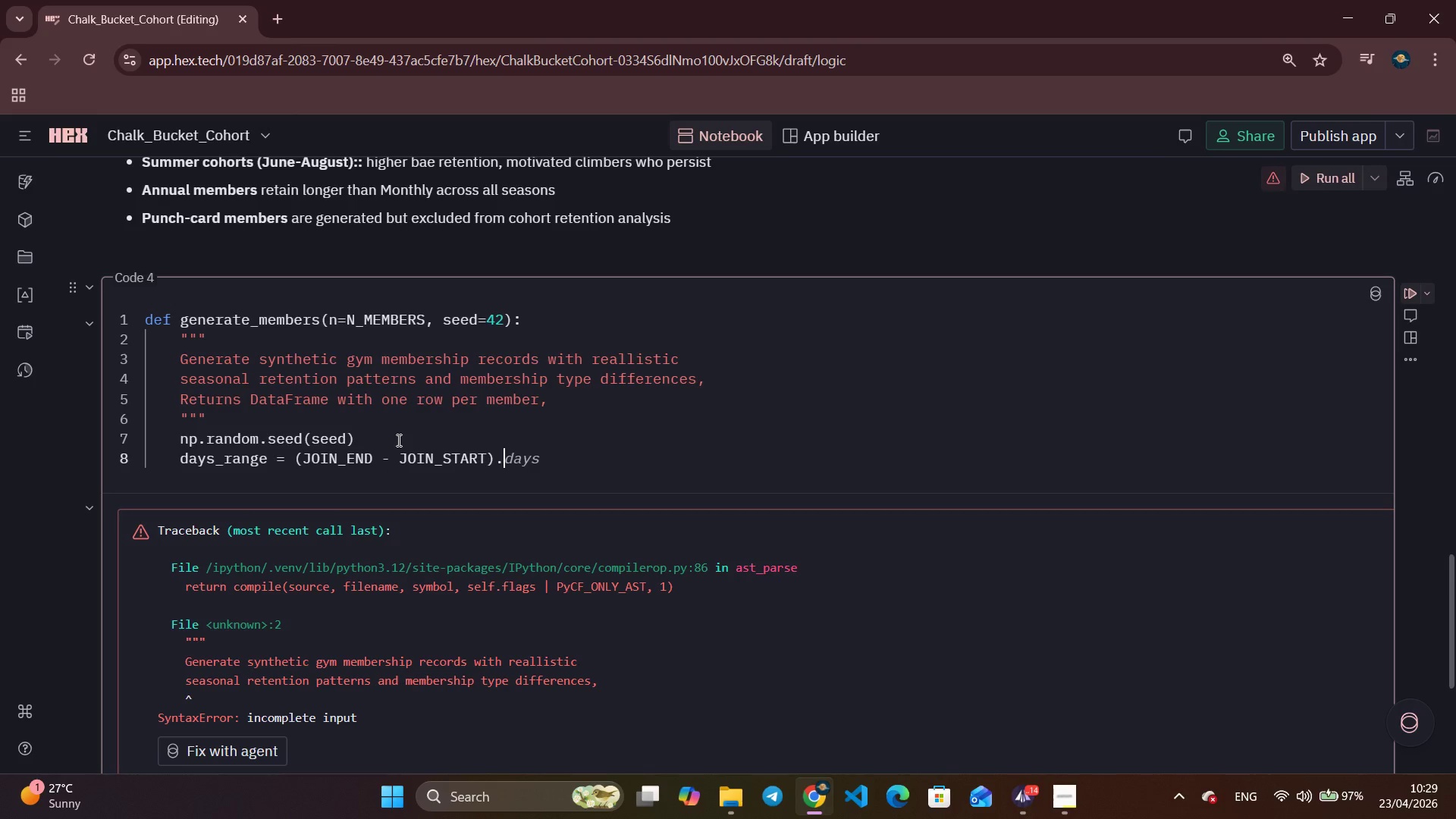 
key(Control+ArrowRight)
 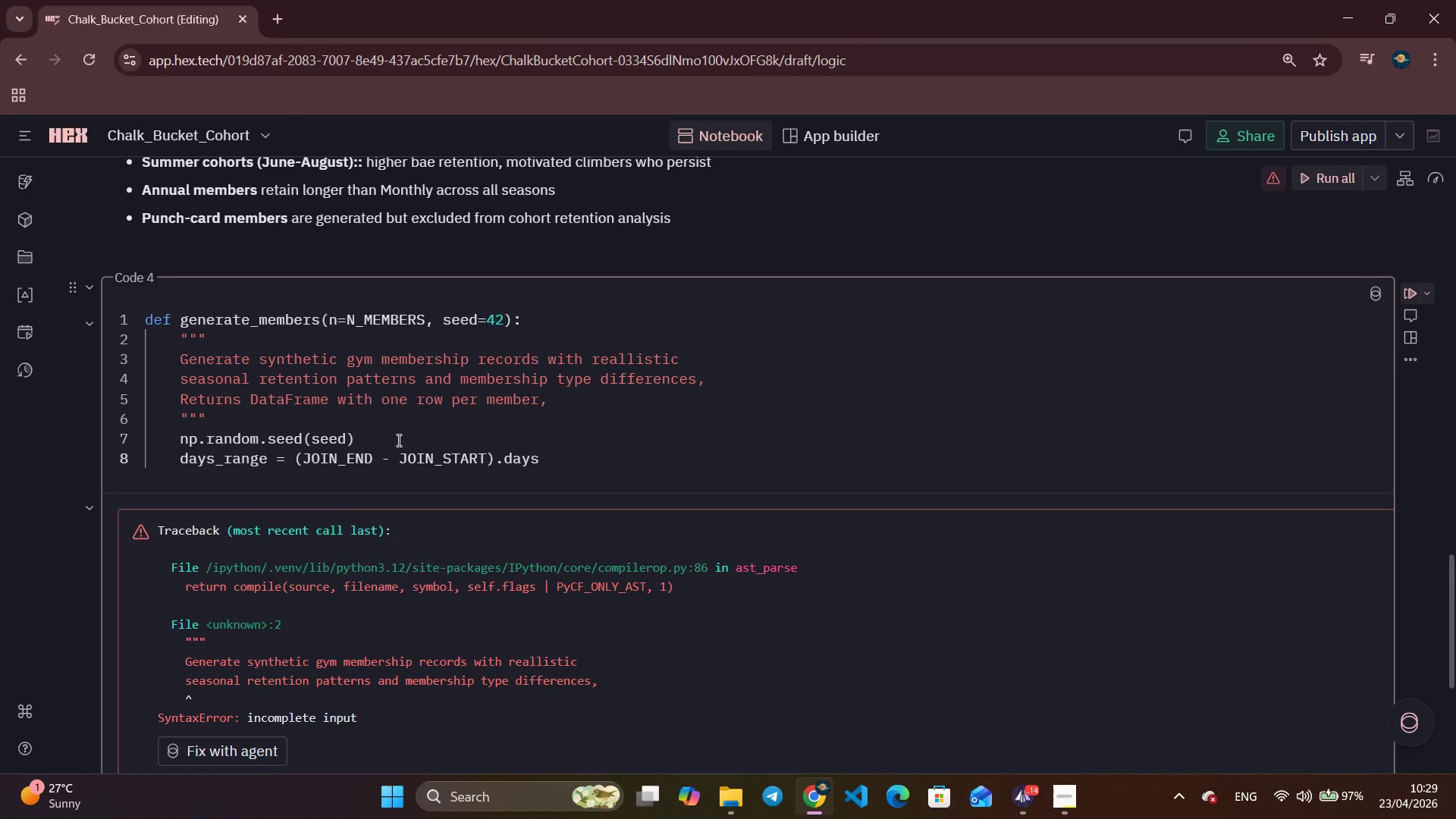 
key(Enter)
 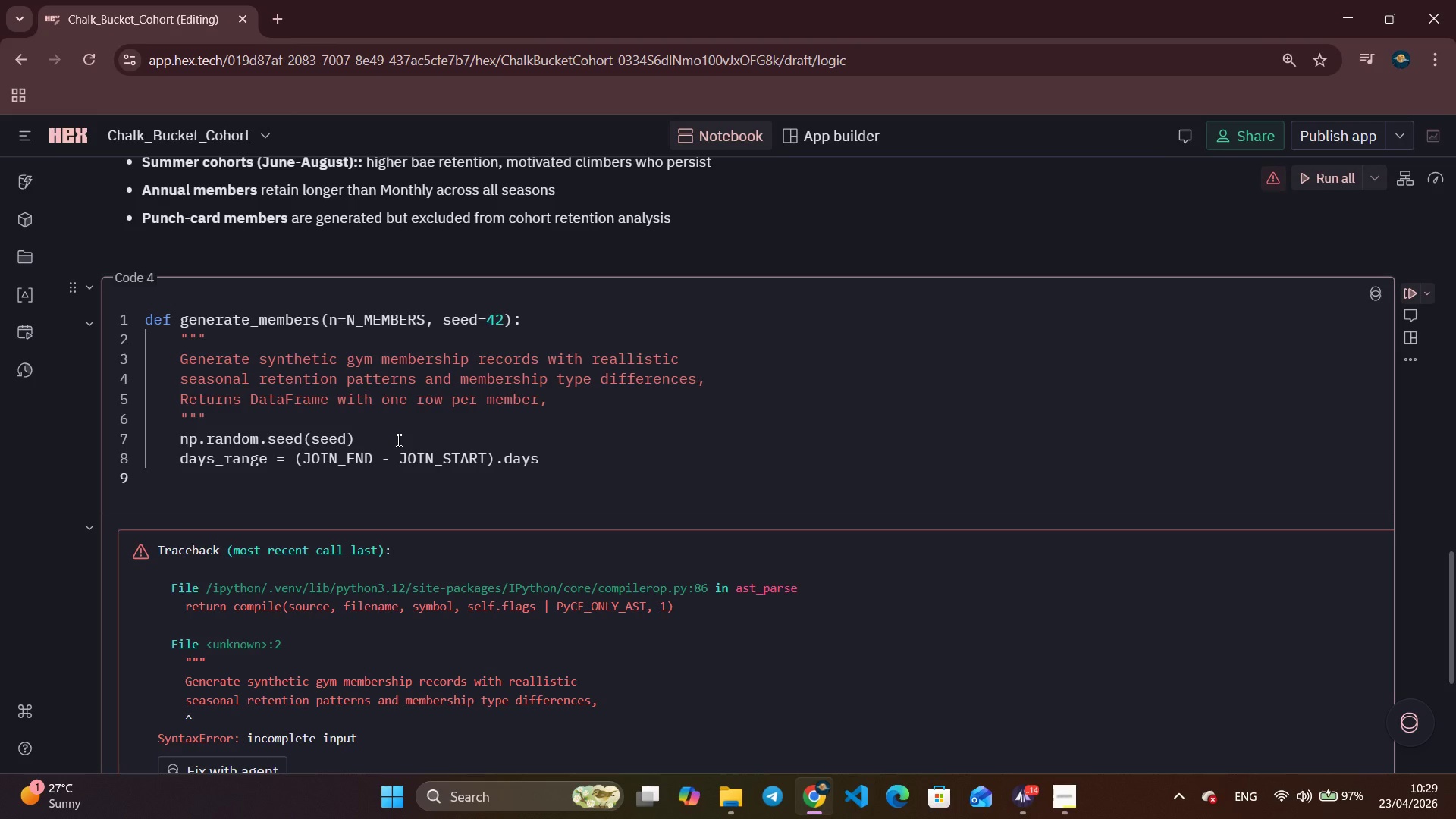 
type(rows = [)
 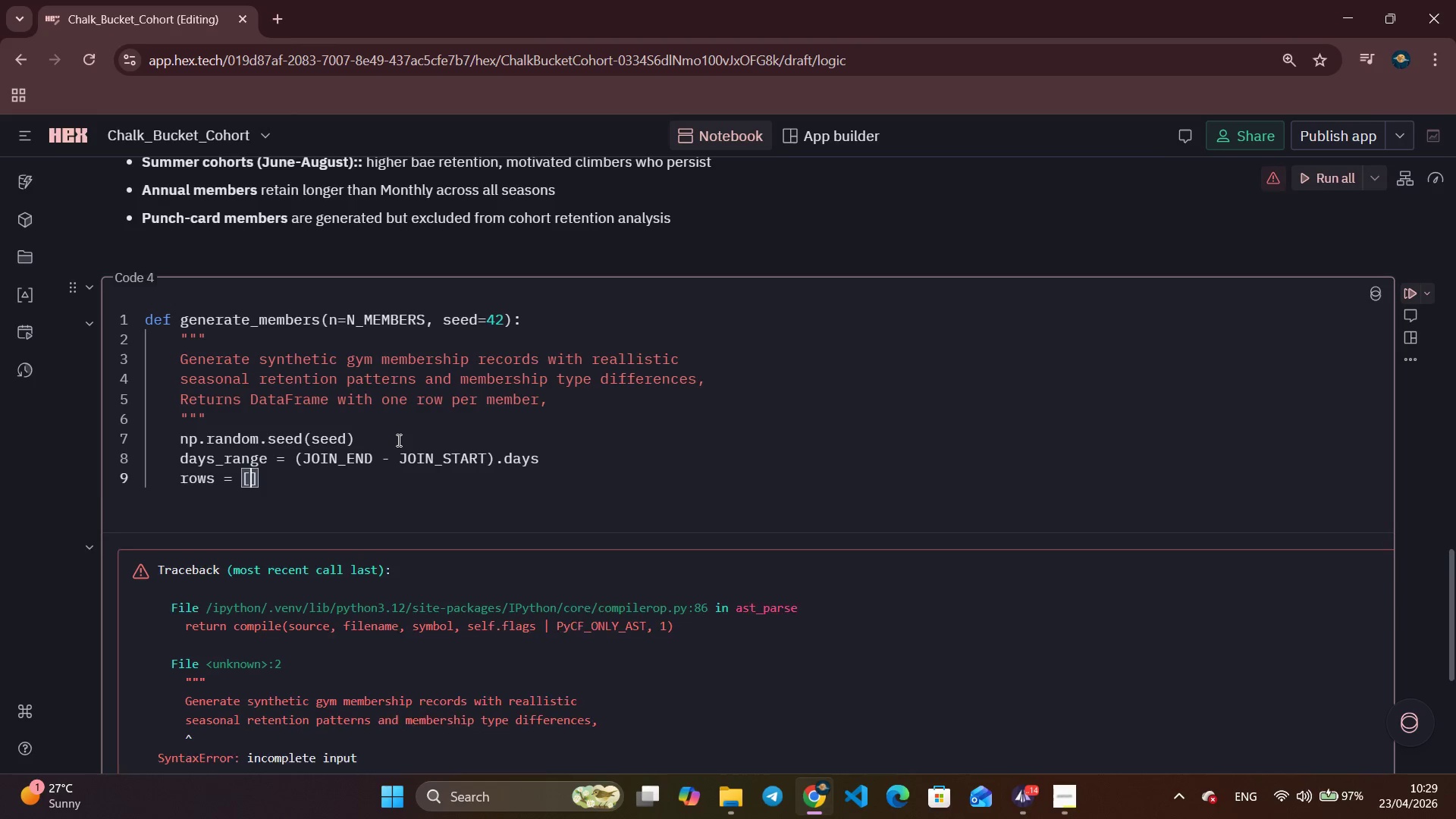 
key(ArrowRight)
 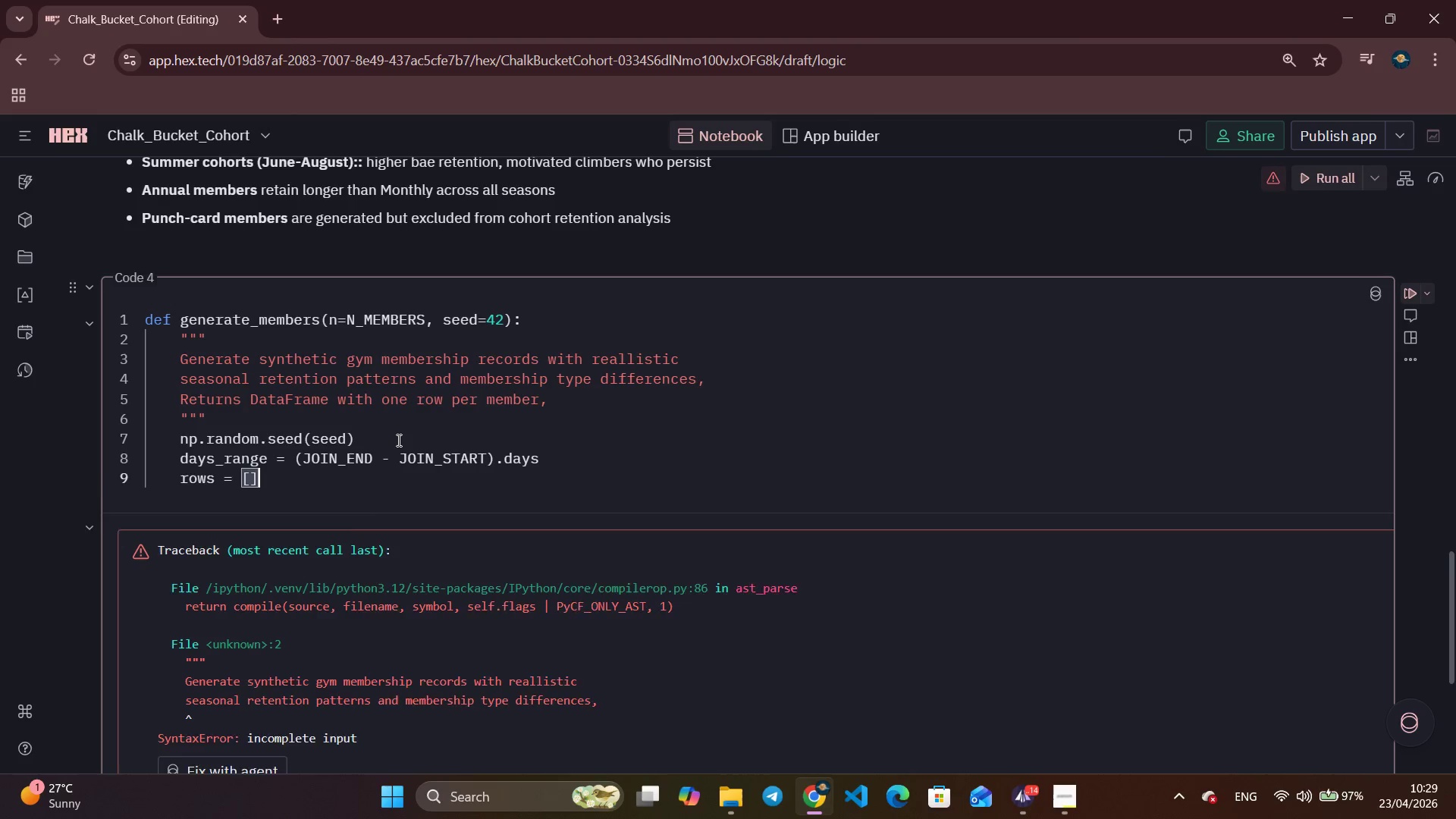 
key(Enter)
 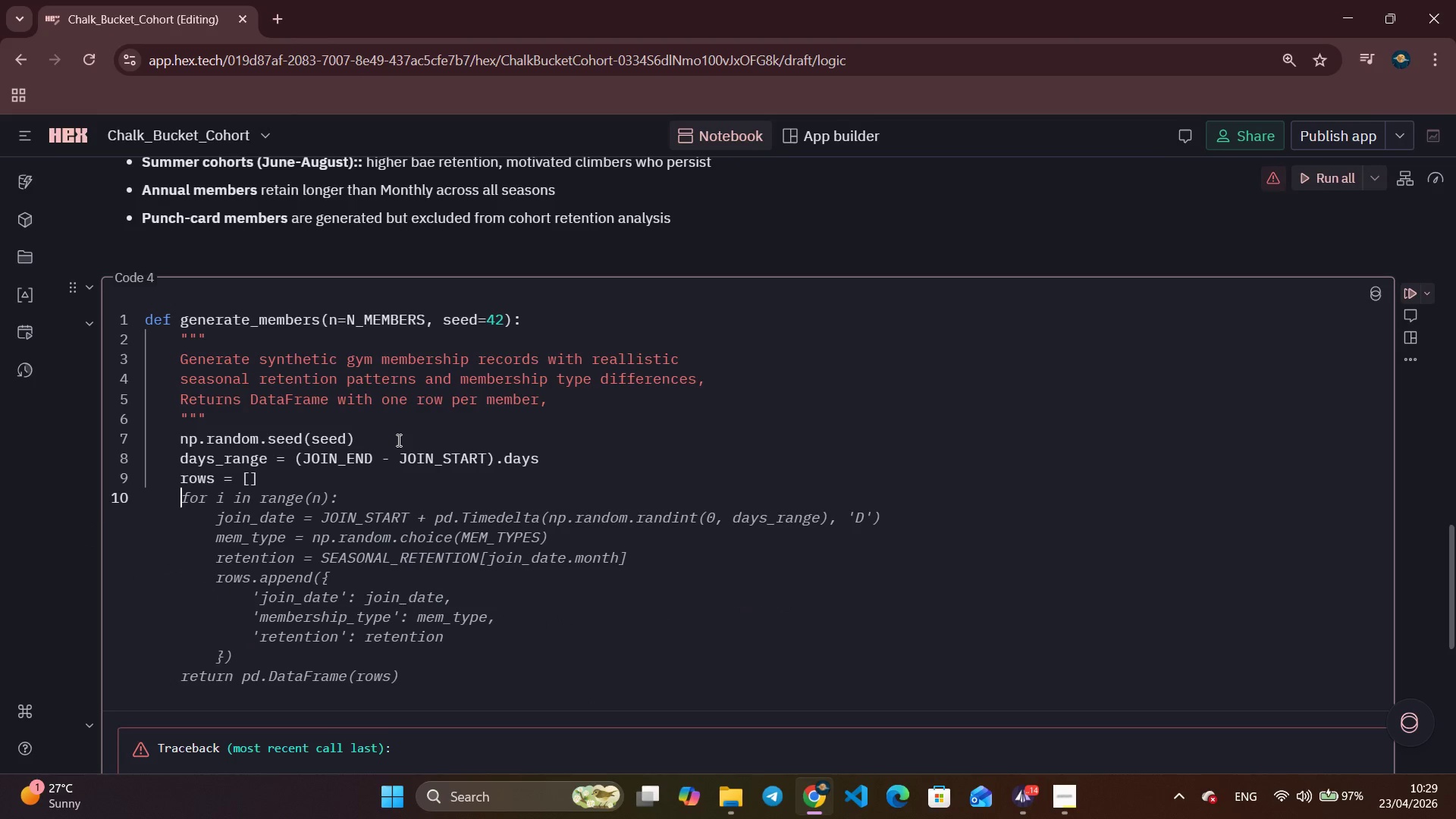 
key(Enter)
 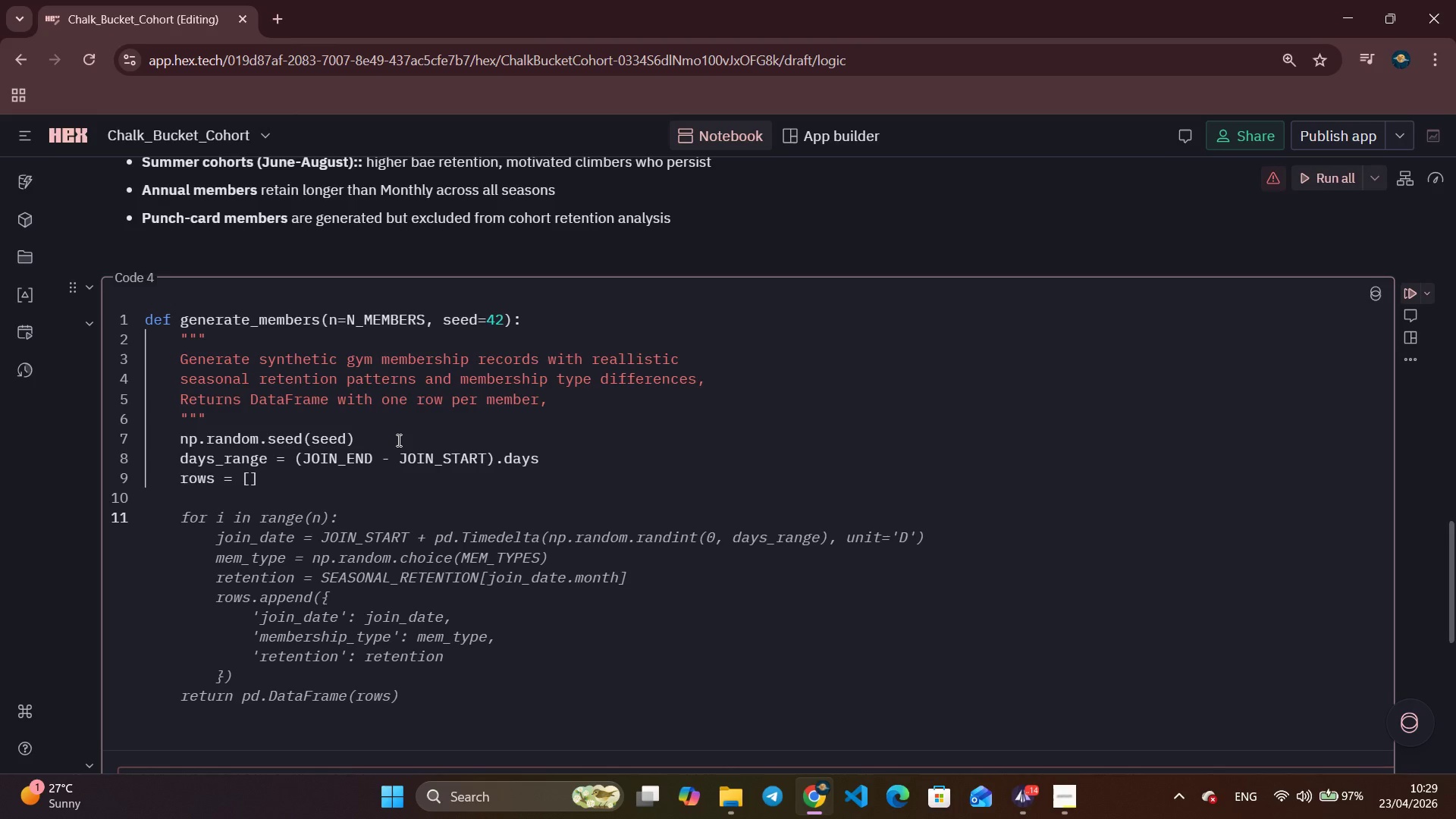 
wait(5.41)
 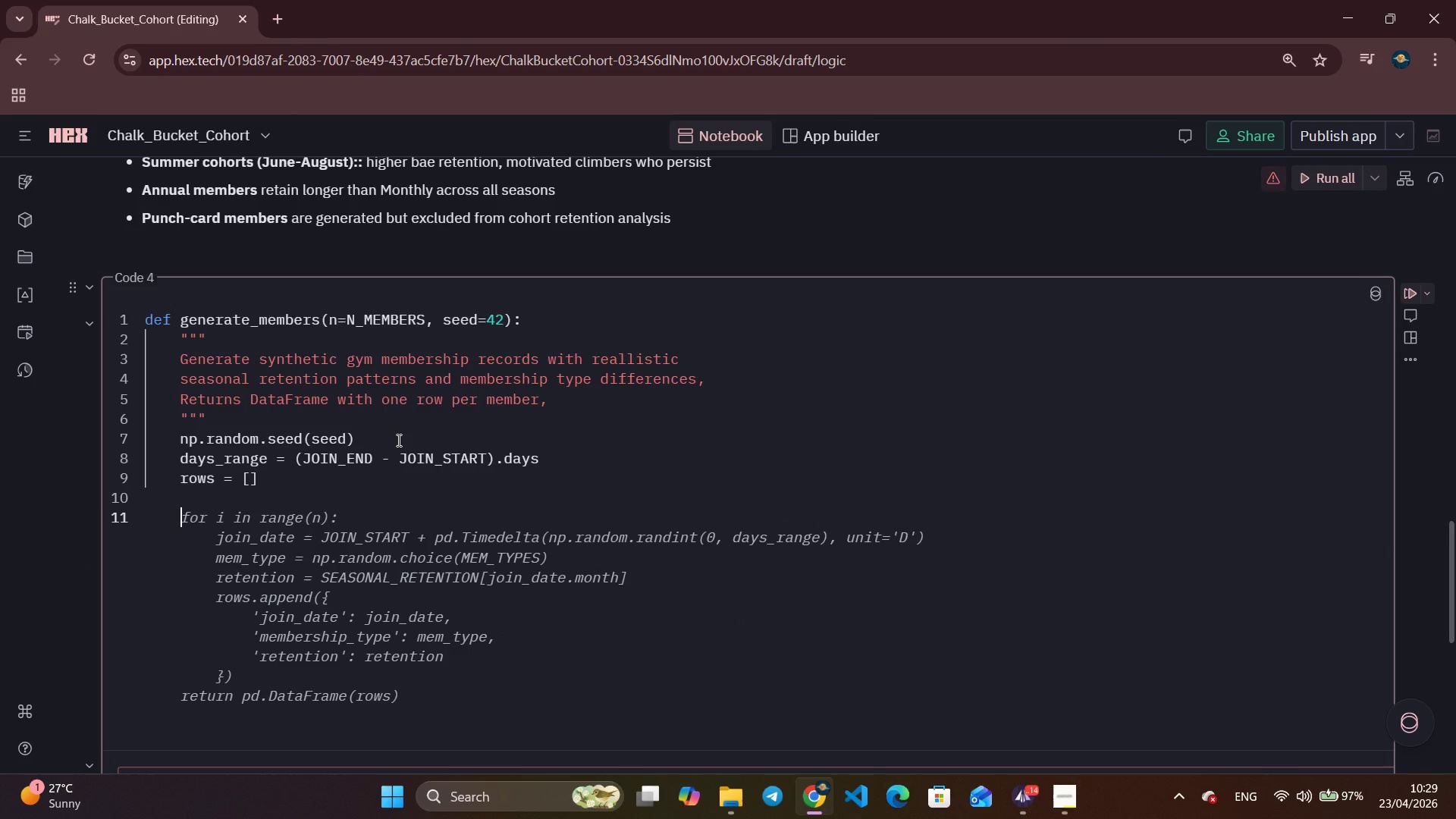 
type(for i in range(1, n+1)
 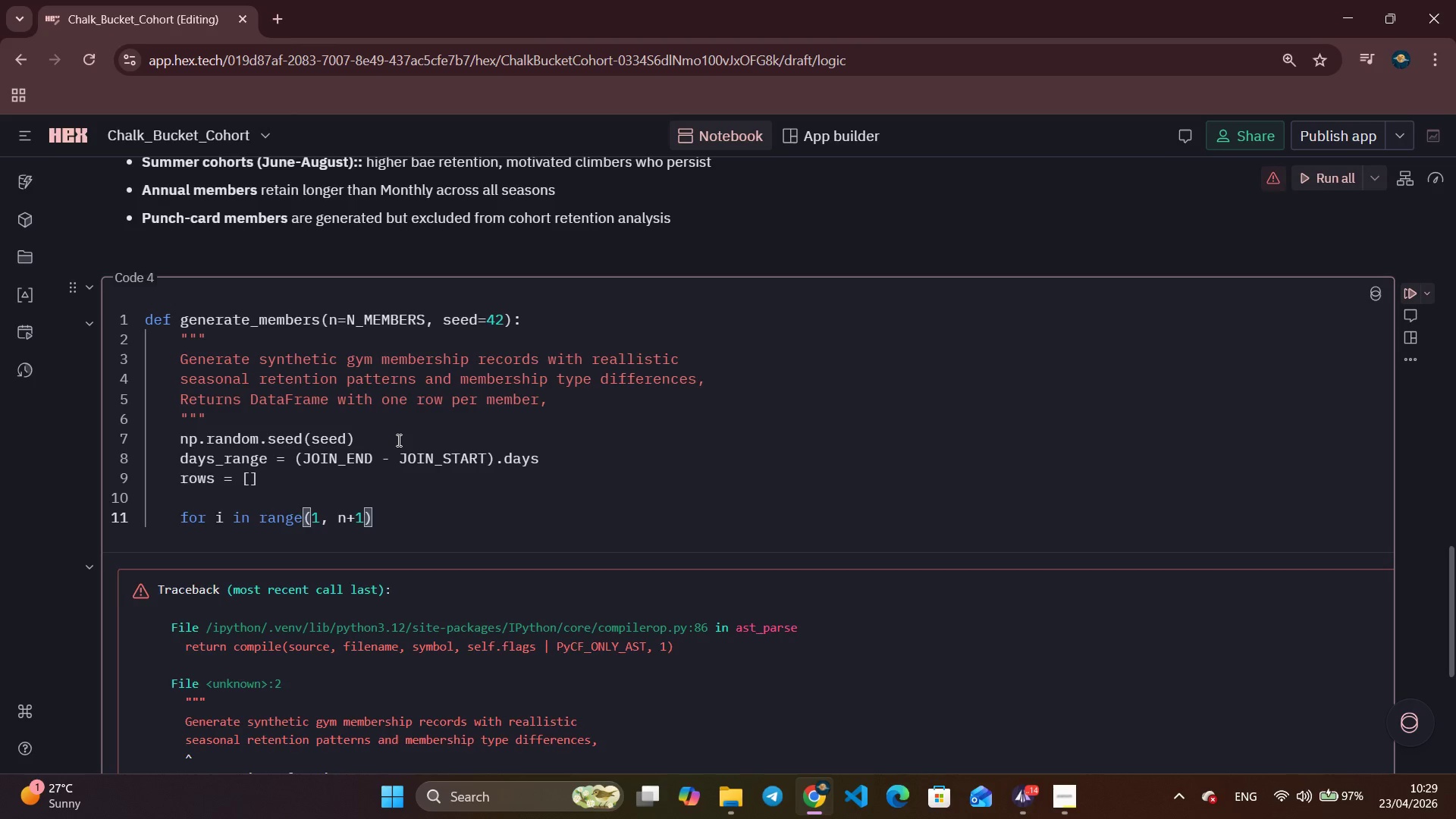 
key(ArrowRight)
 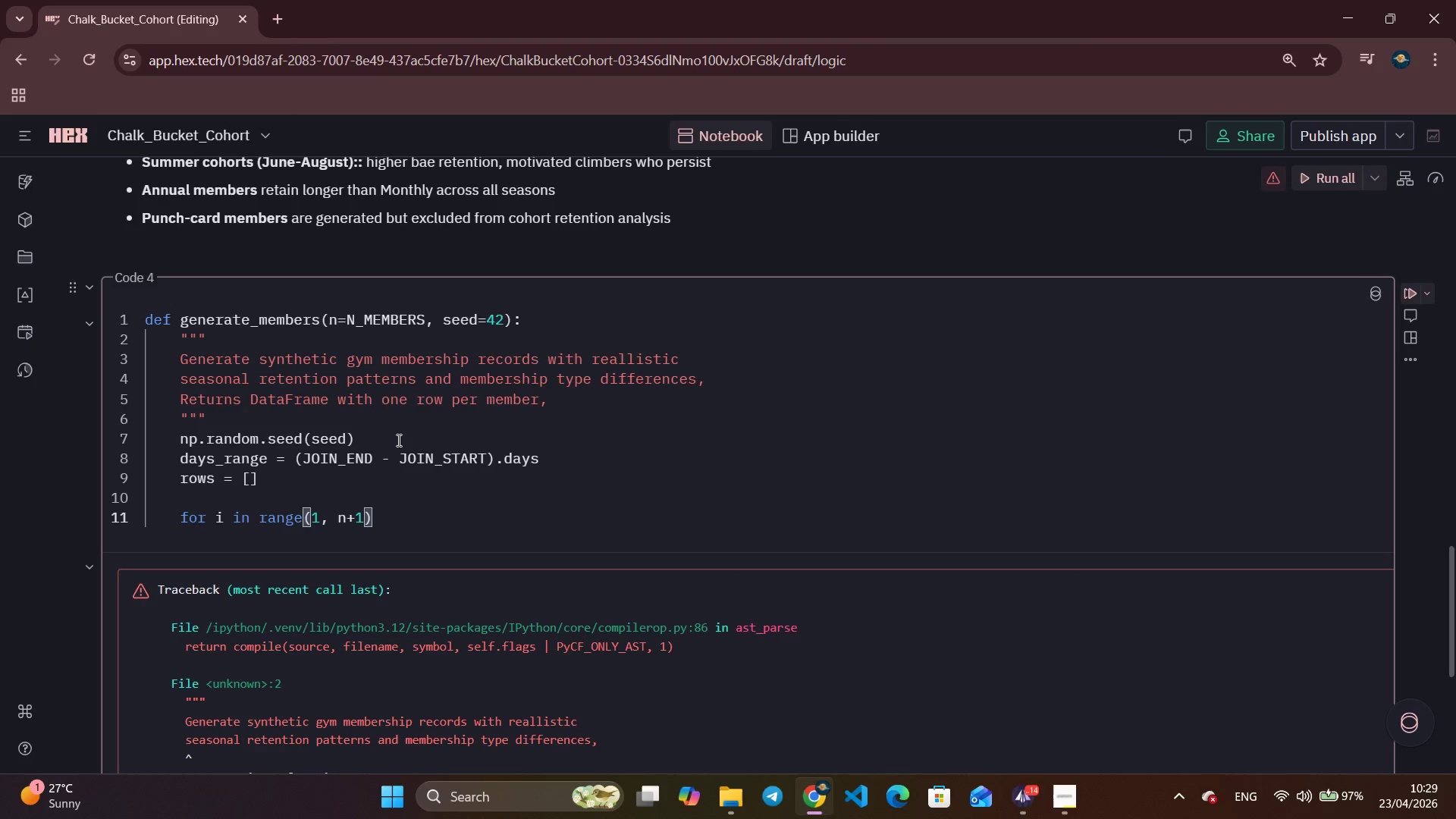 
key(Shift+ShiftLeft)
 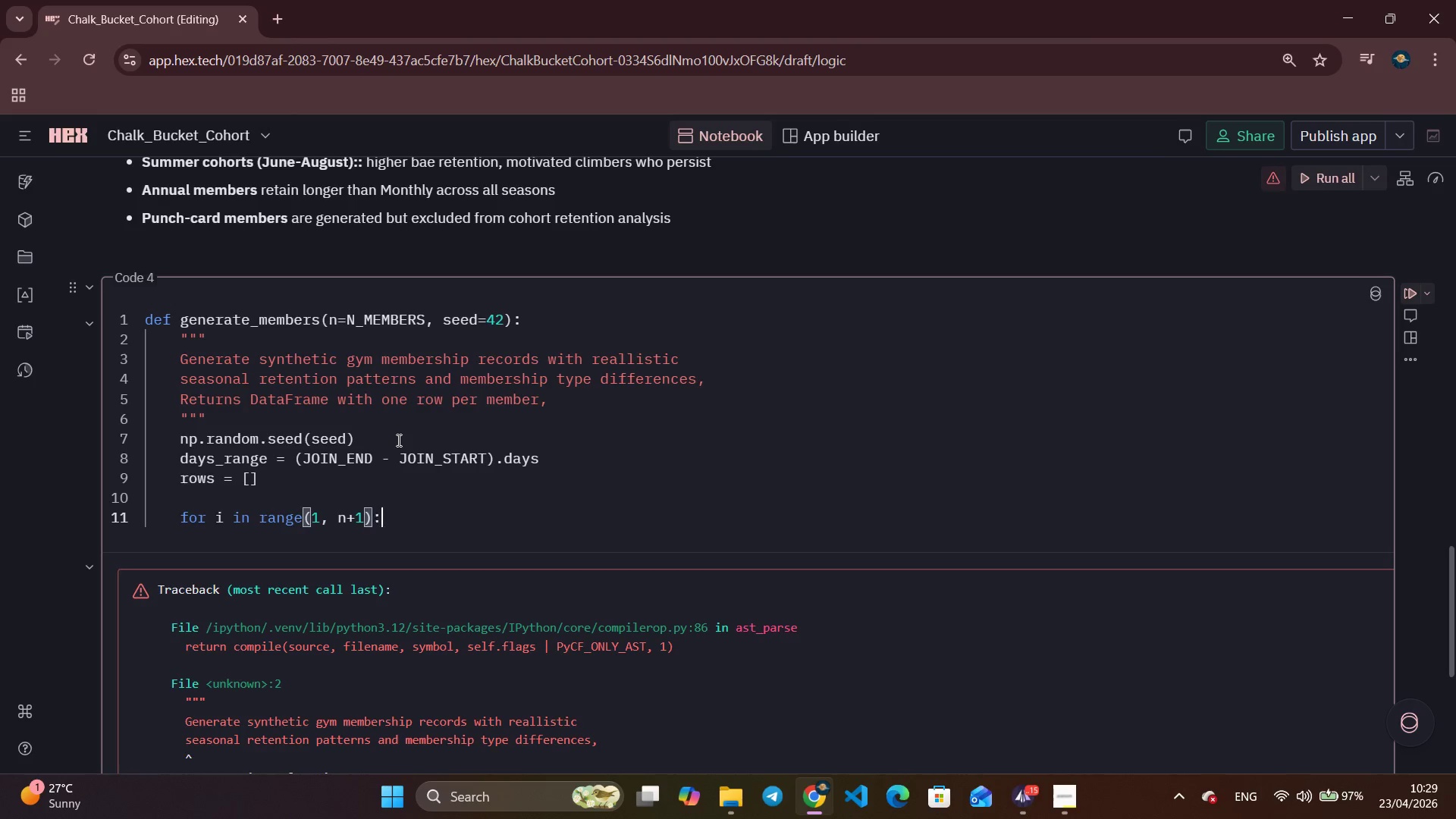 
key(Shift+Semicolon)
 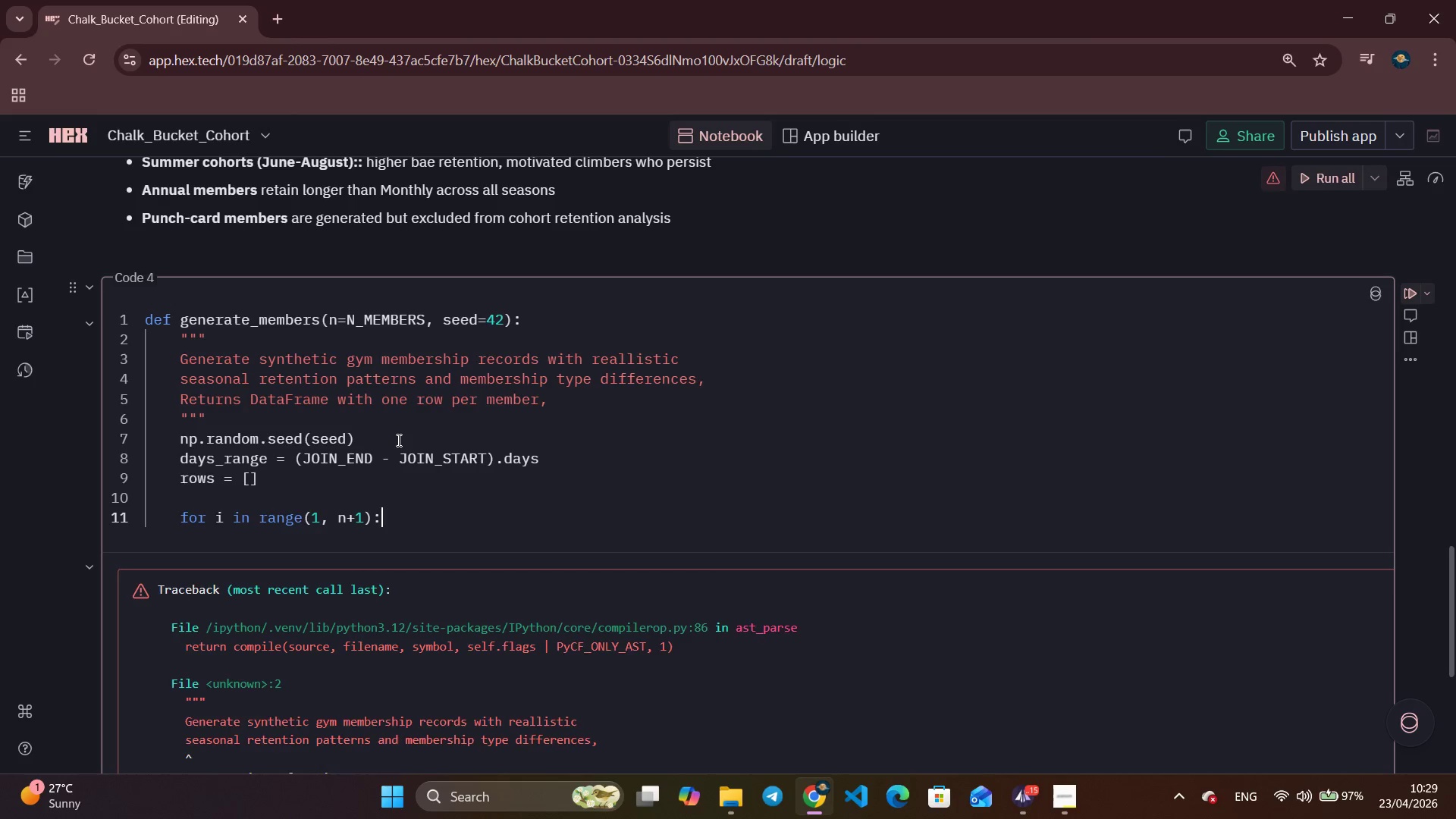 
key(Enter)
 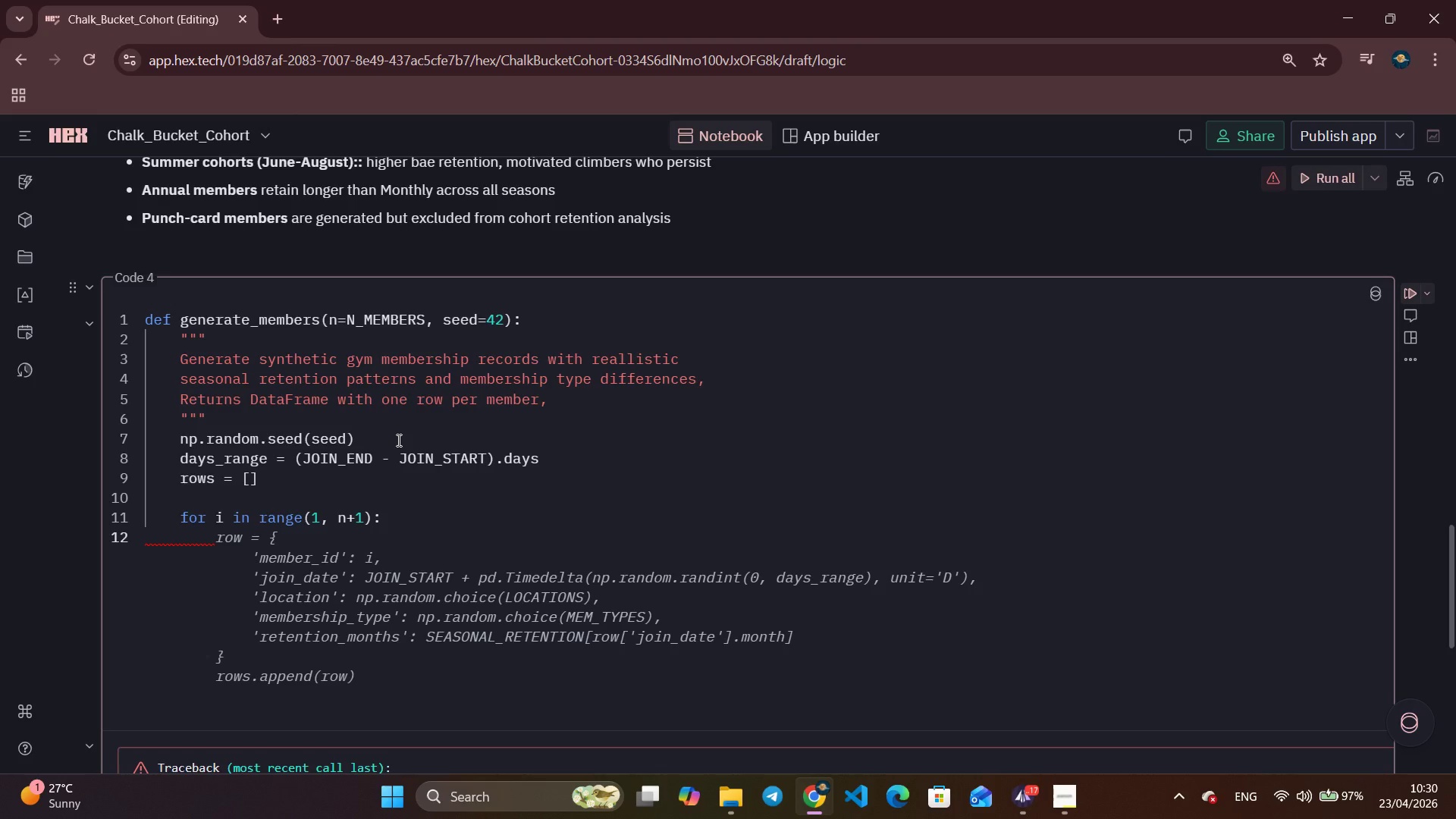 
wait(43.92)
 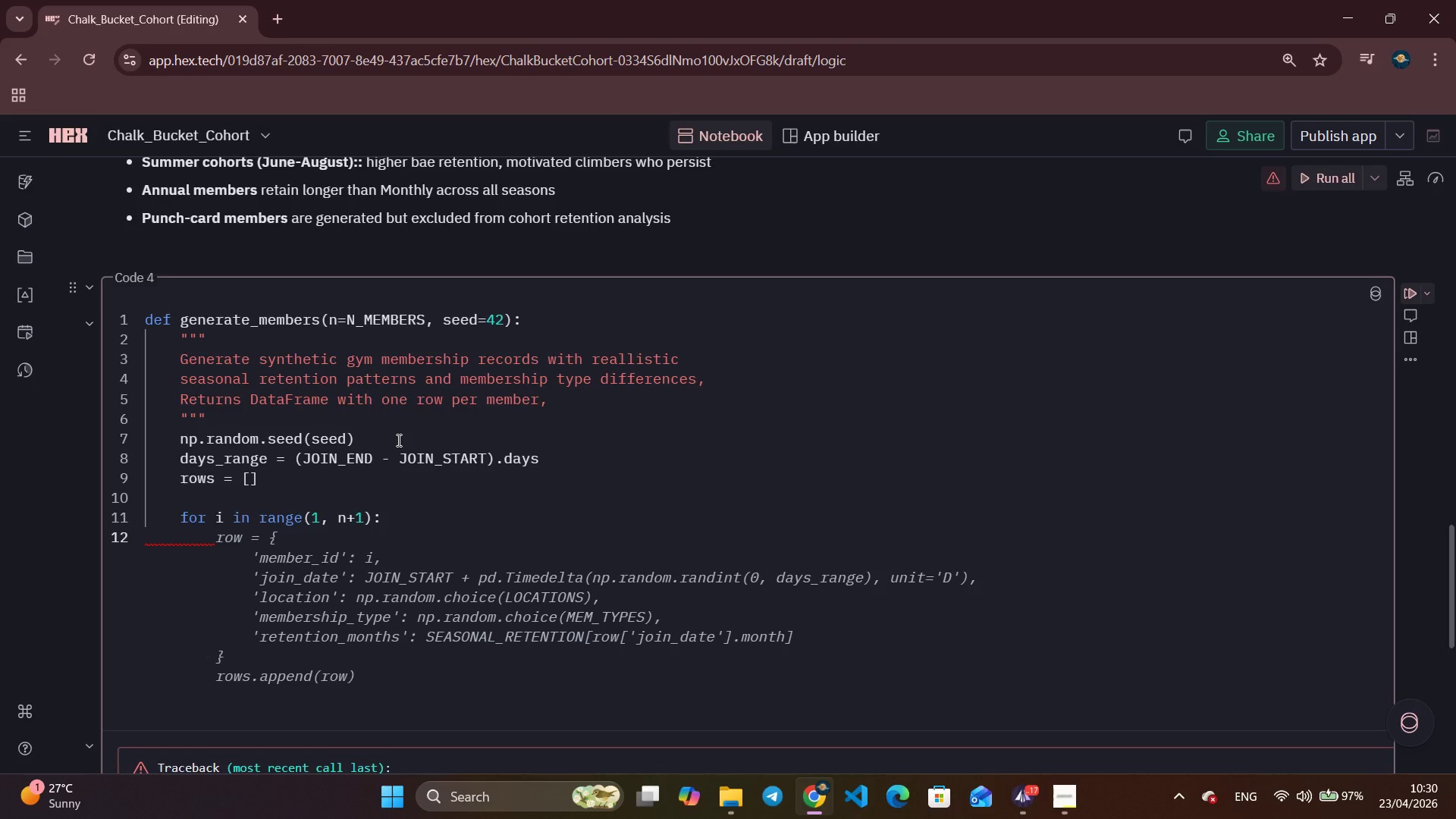 
type(join_date = )
 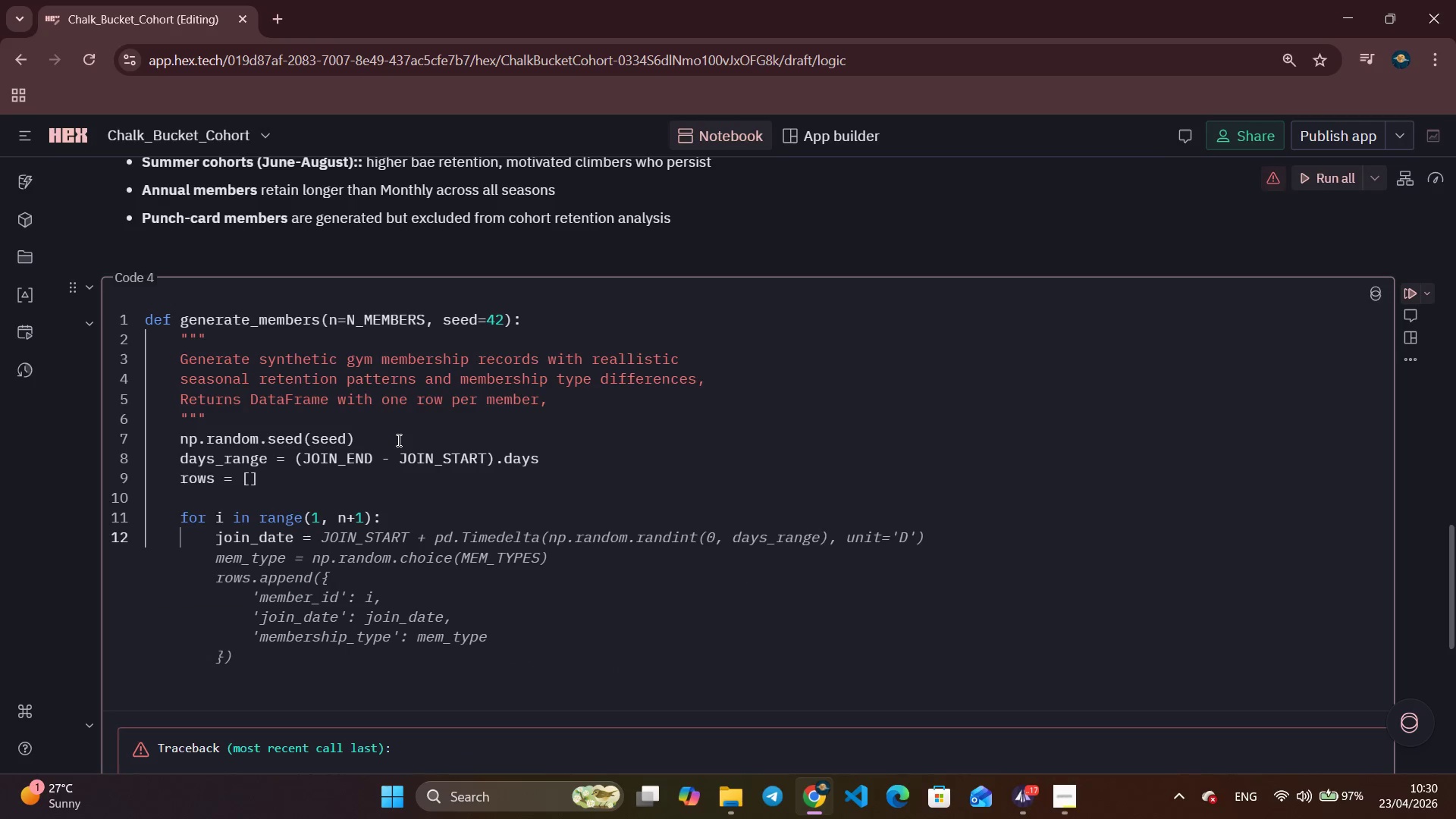 
key(Control+ArrowRight)
 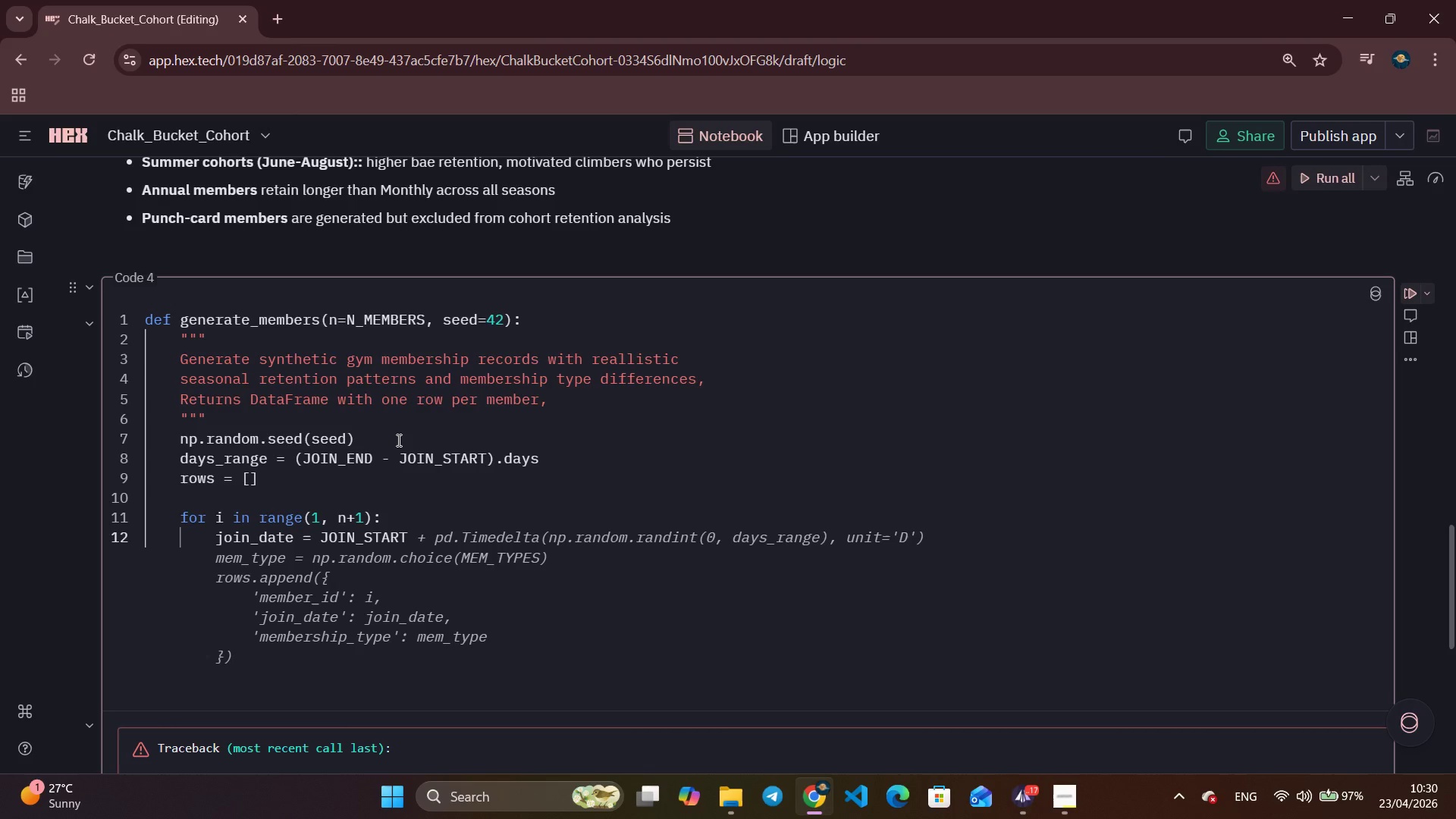 
key(Control+ArrowRight)
 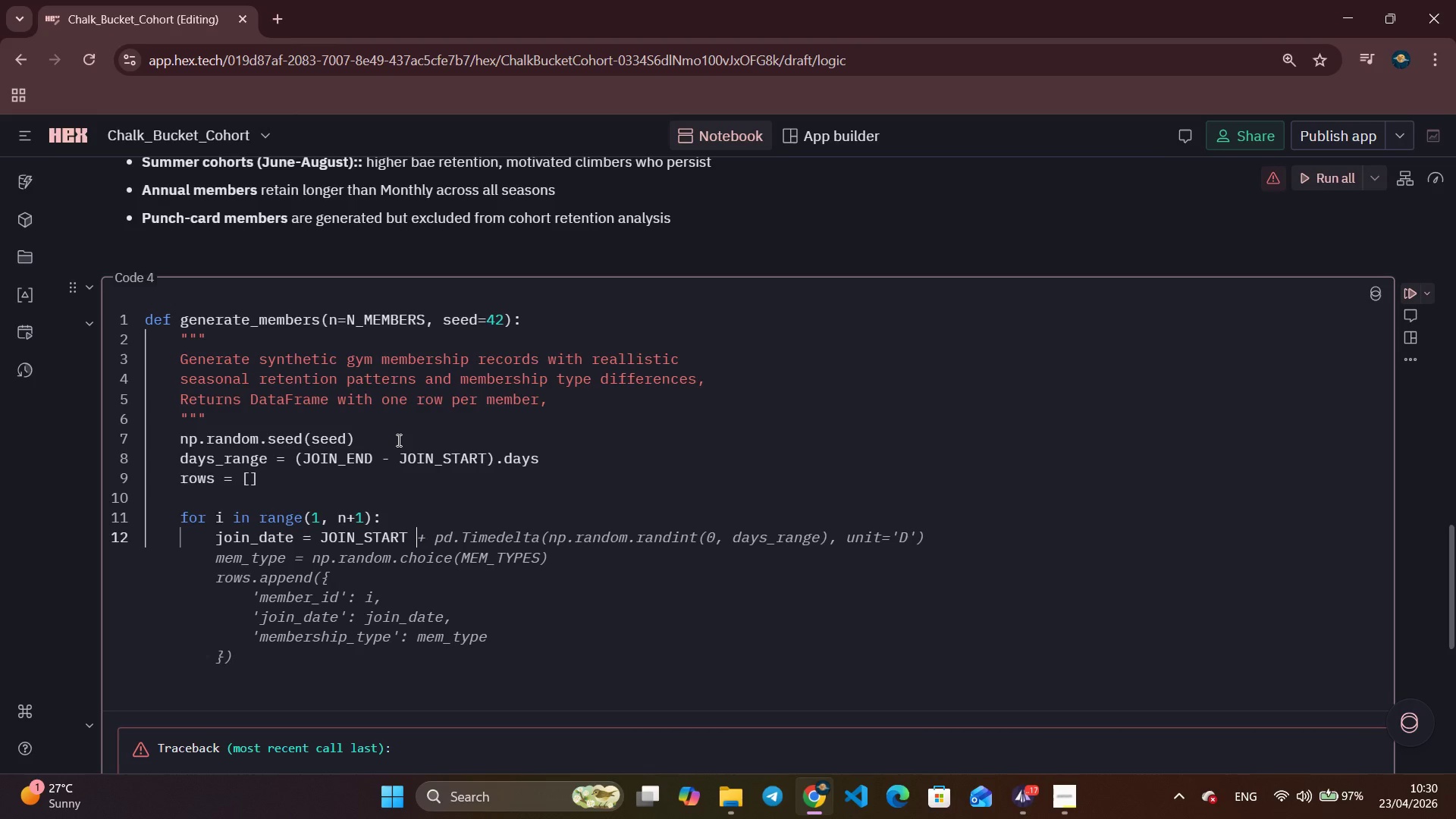 
key(Control+ArrowRight)
 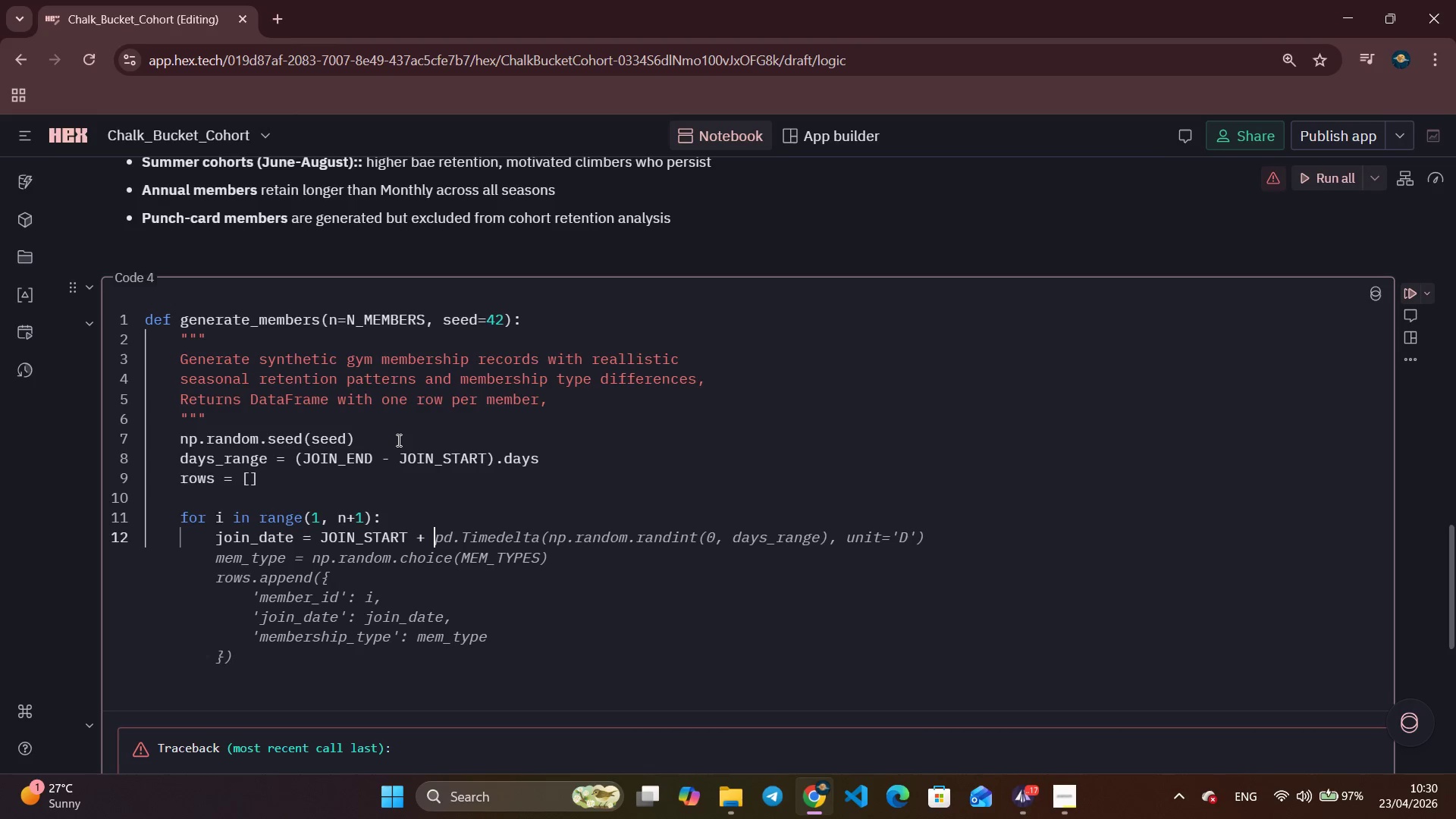 
key(Control+ArrowRight)
 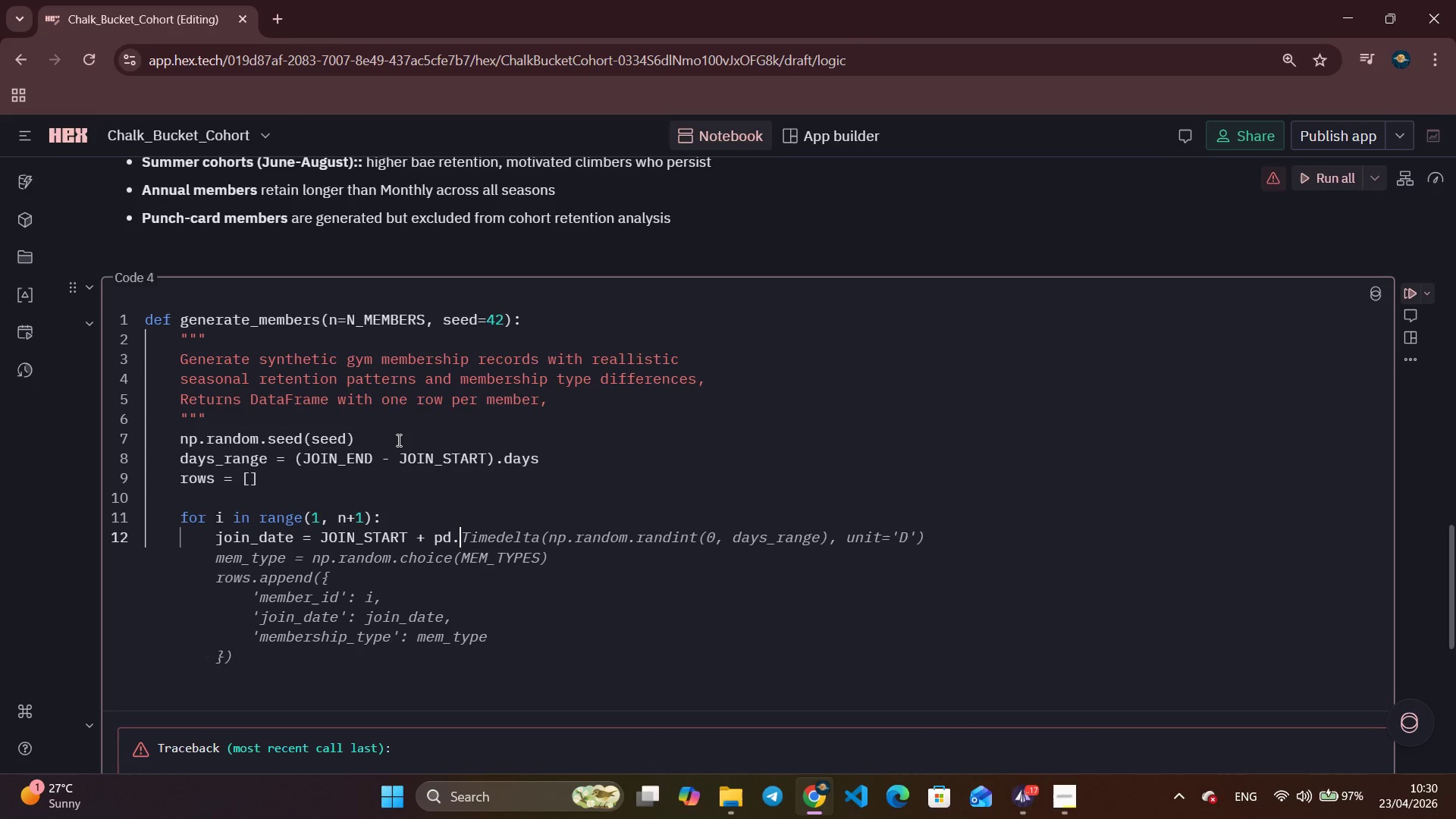 
key(Control+ArrowRight)
 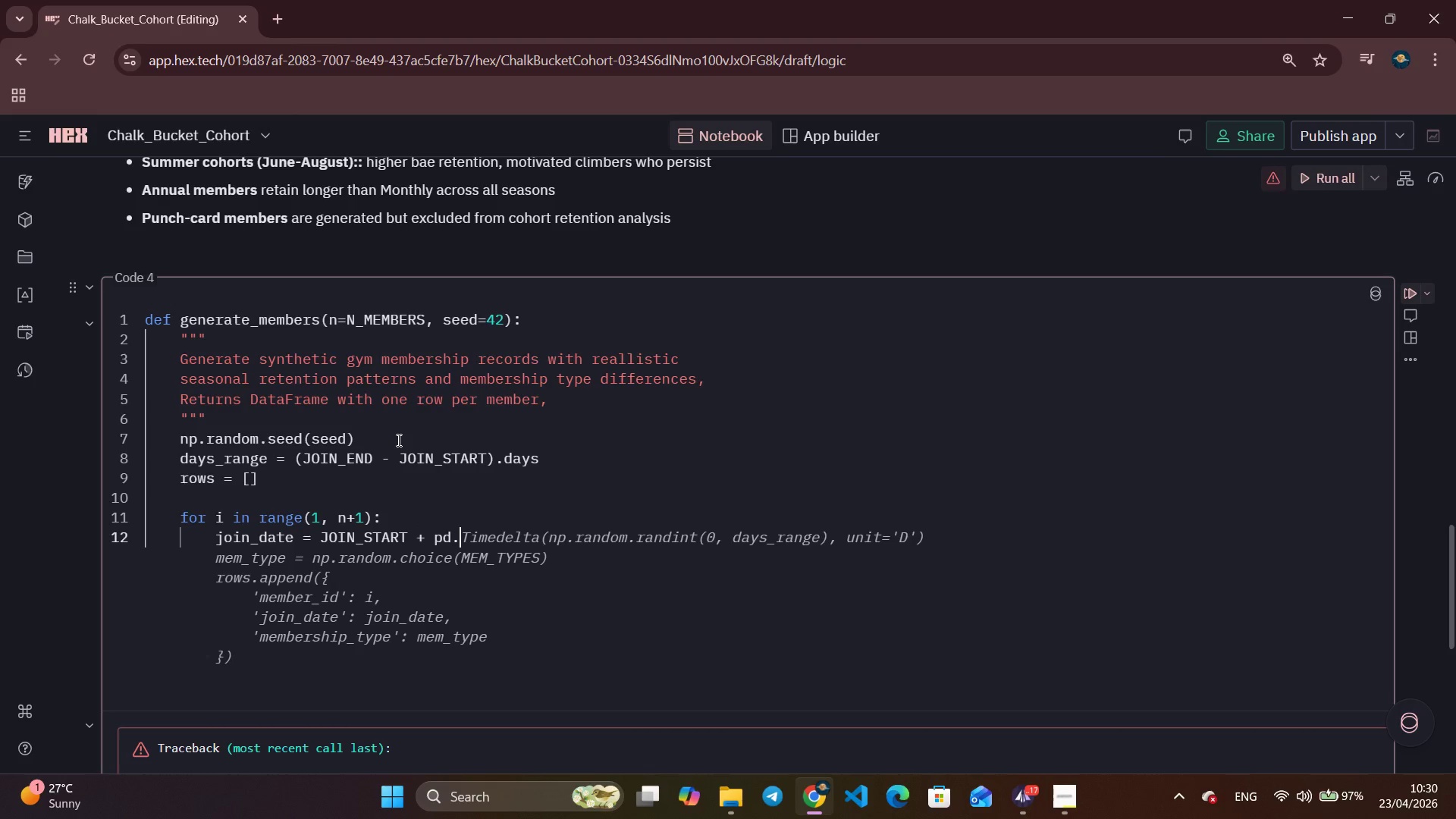 
key(Control+ArrowRight)
 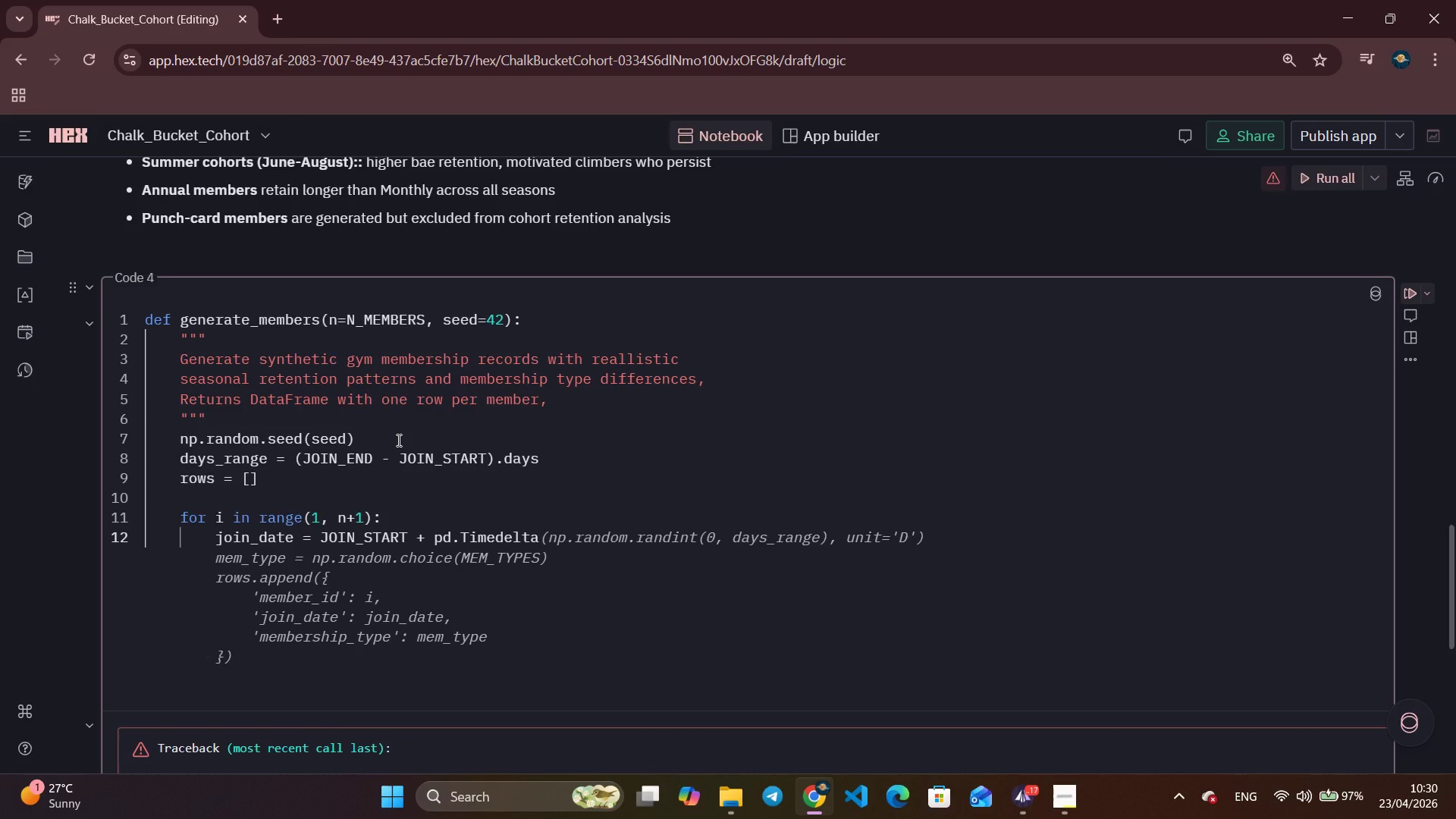 
key(Shift+9)
 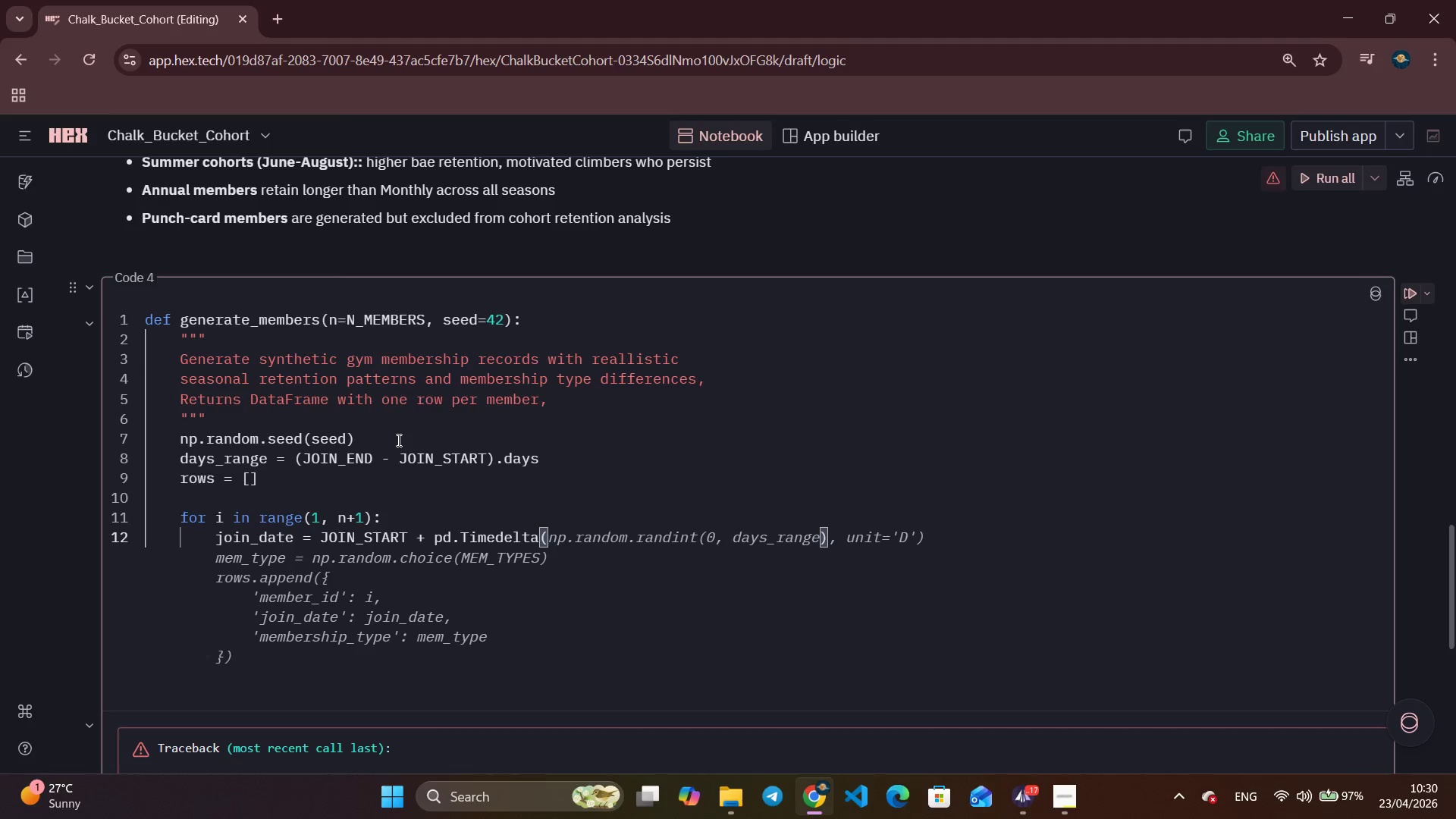 
key(Enter)
 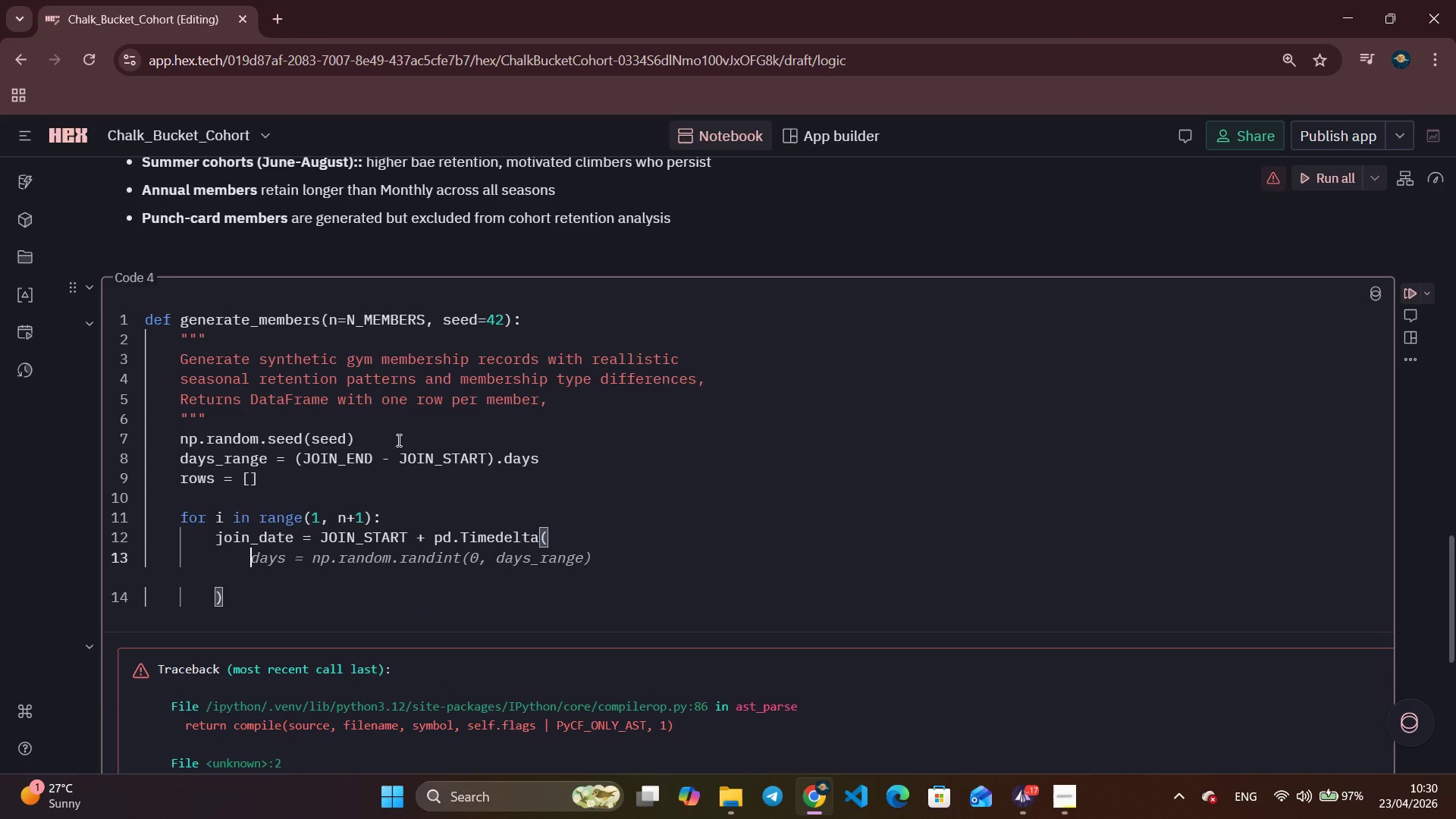 
wait(6.89)
 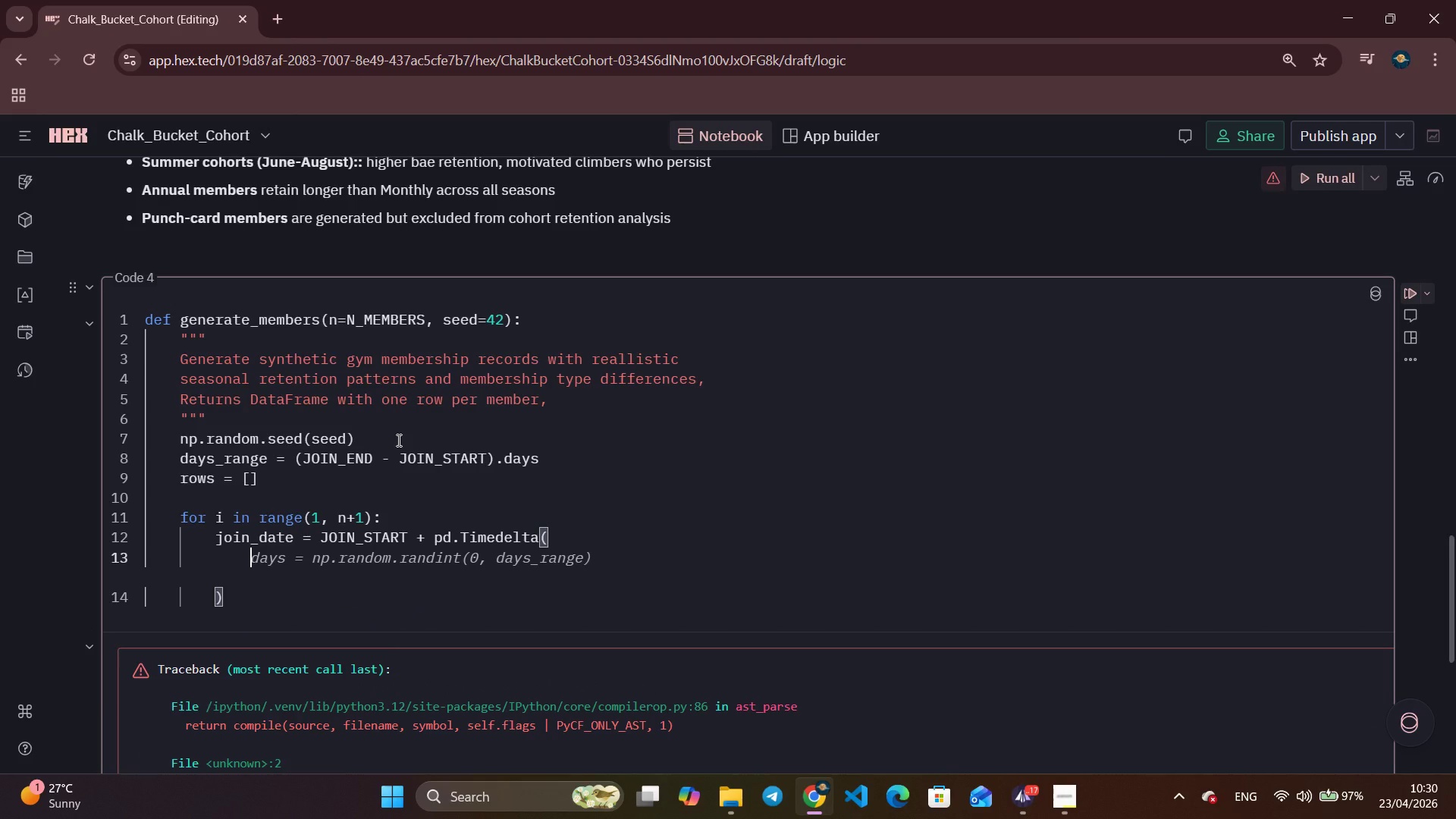 
key(Control+ArrowRight)
 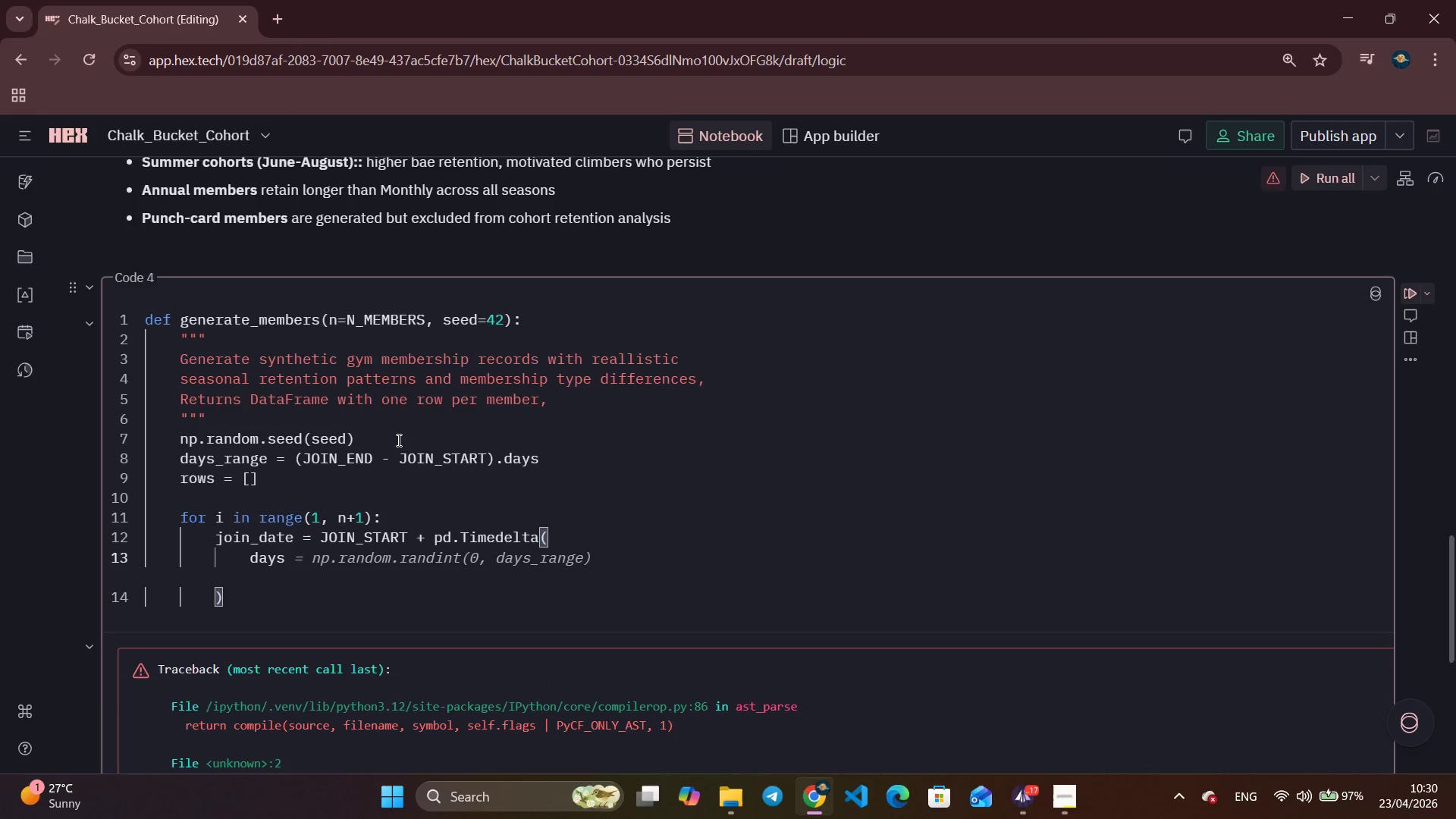 
key(Control+ArrowRight)
 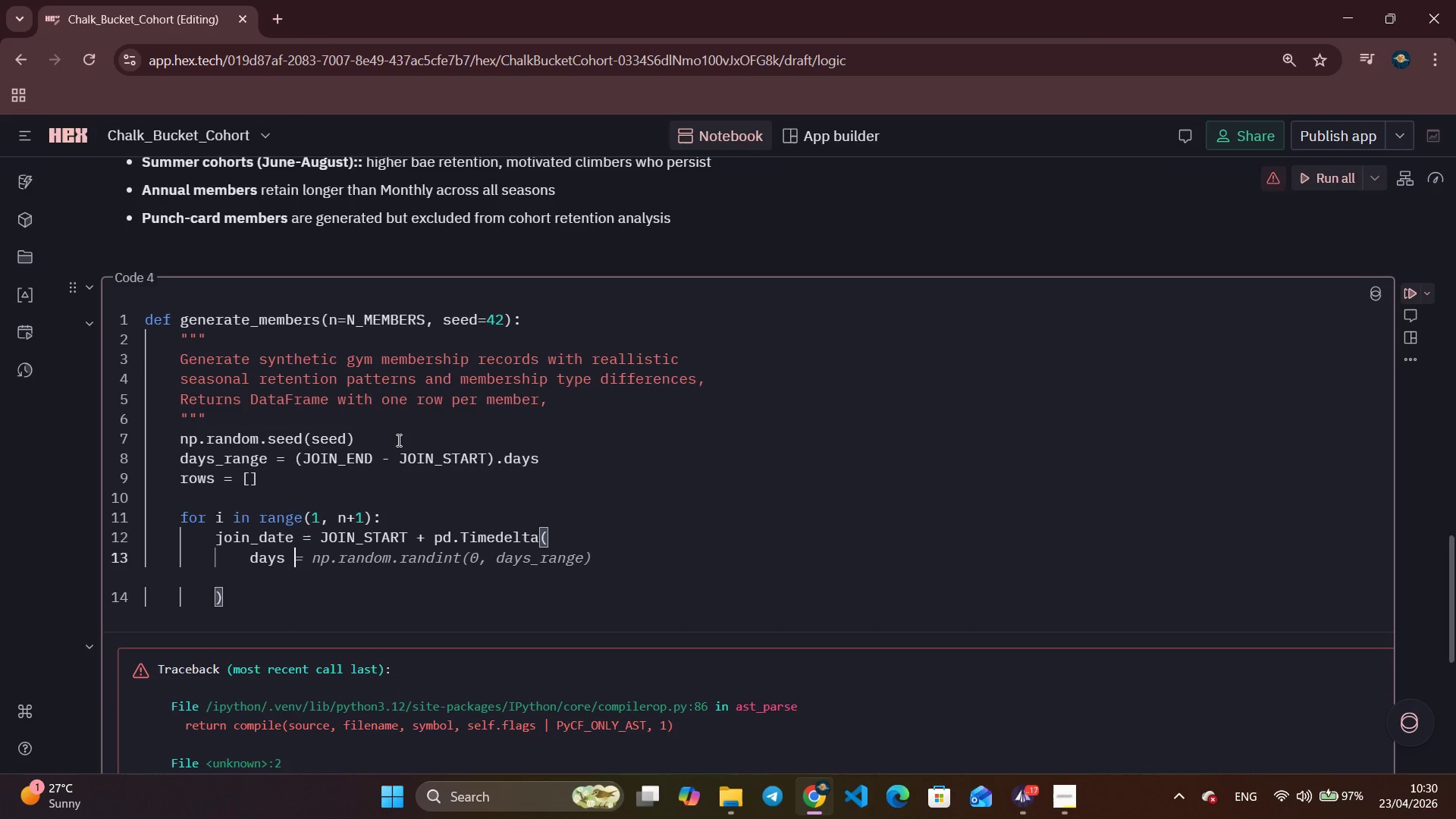 
key(Control+ArrowRight)
 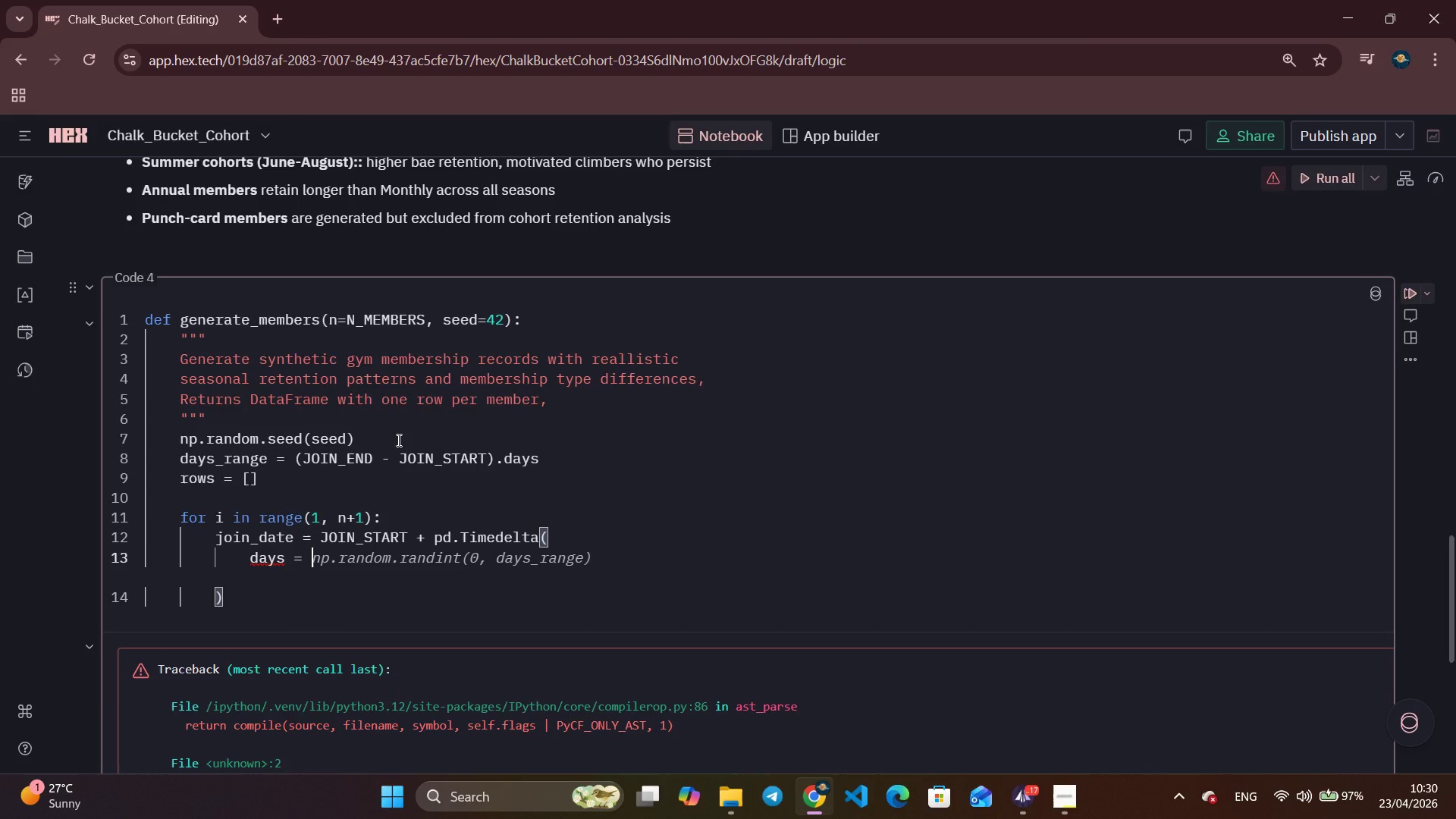 
type(int(np.random.a)
key(Backspace)
type(randi)
 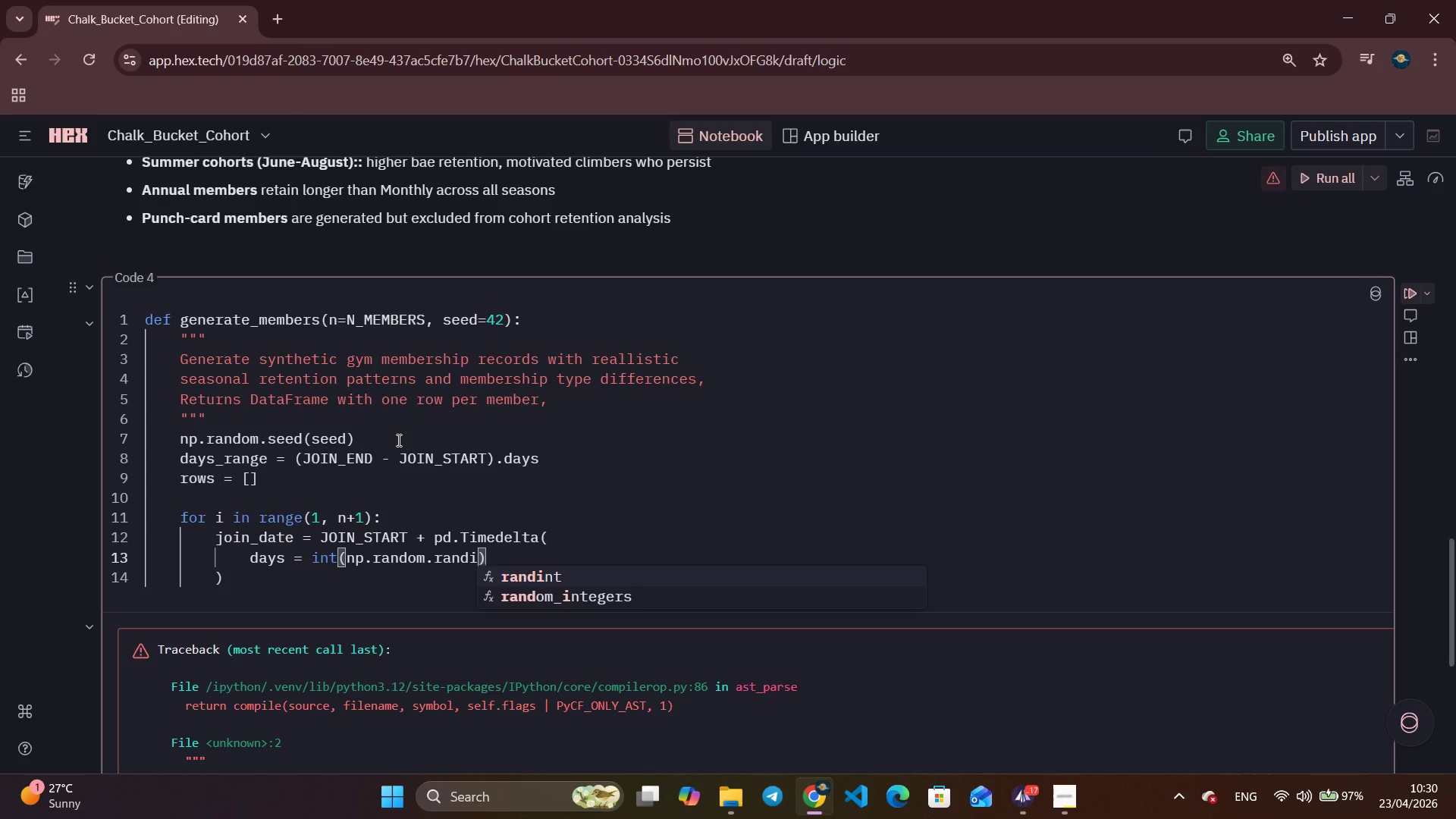 
key(Enter)
 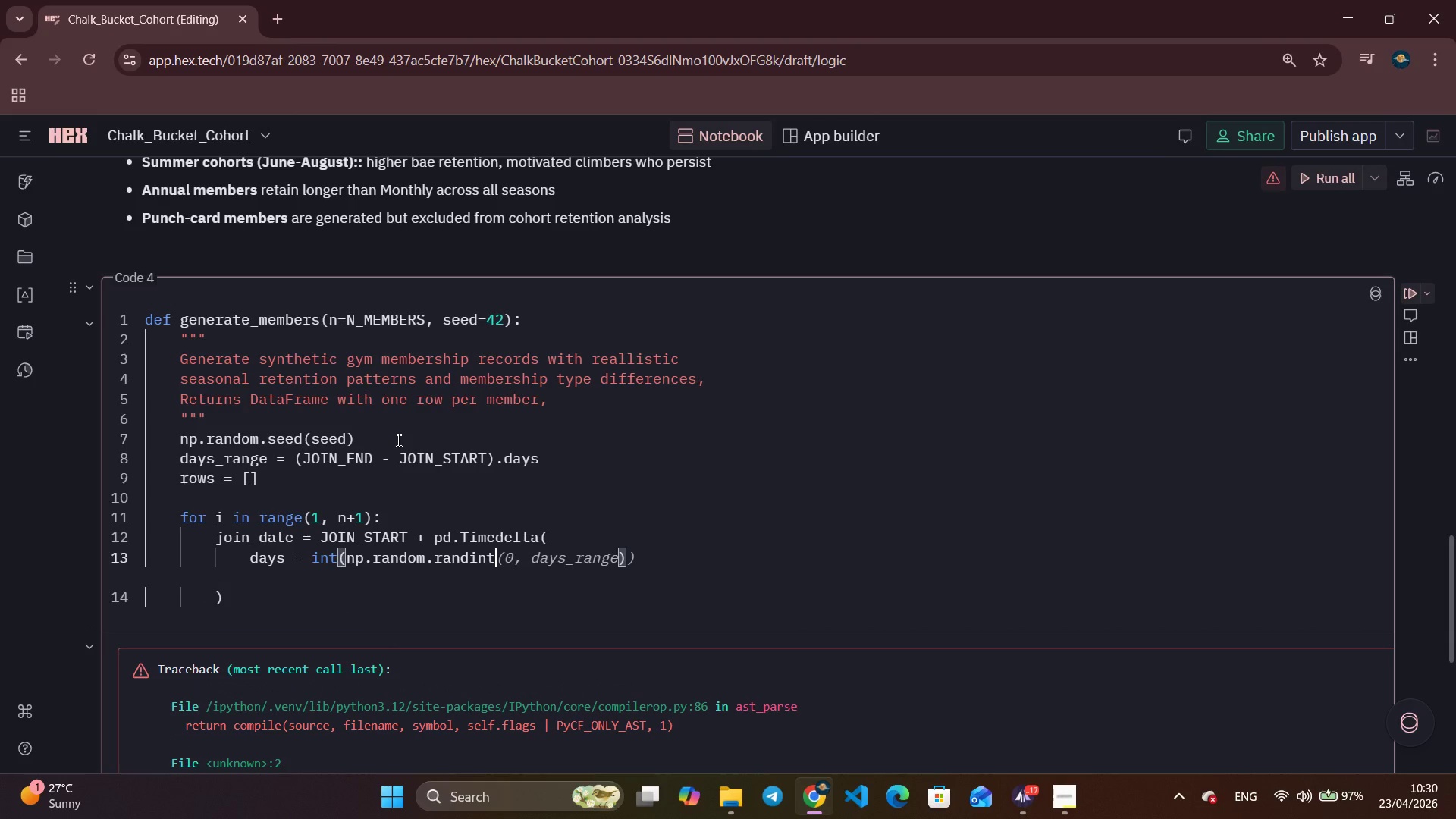 
key(Shift+9)
 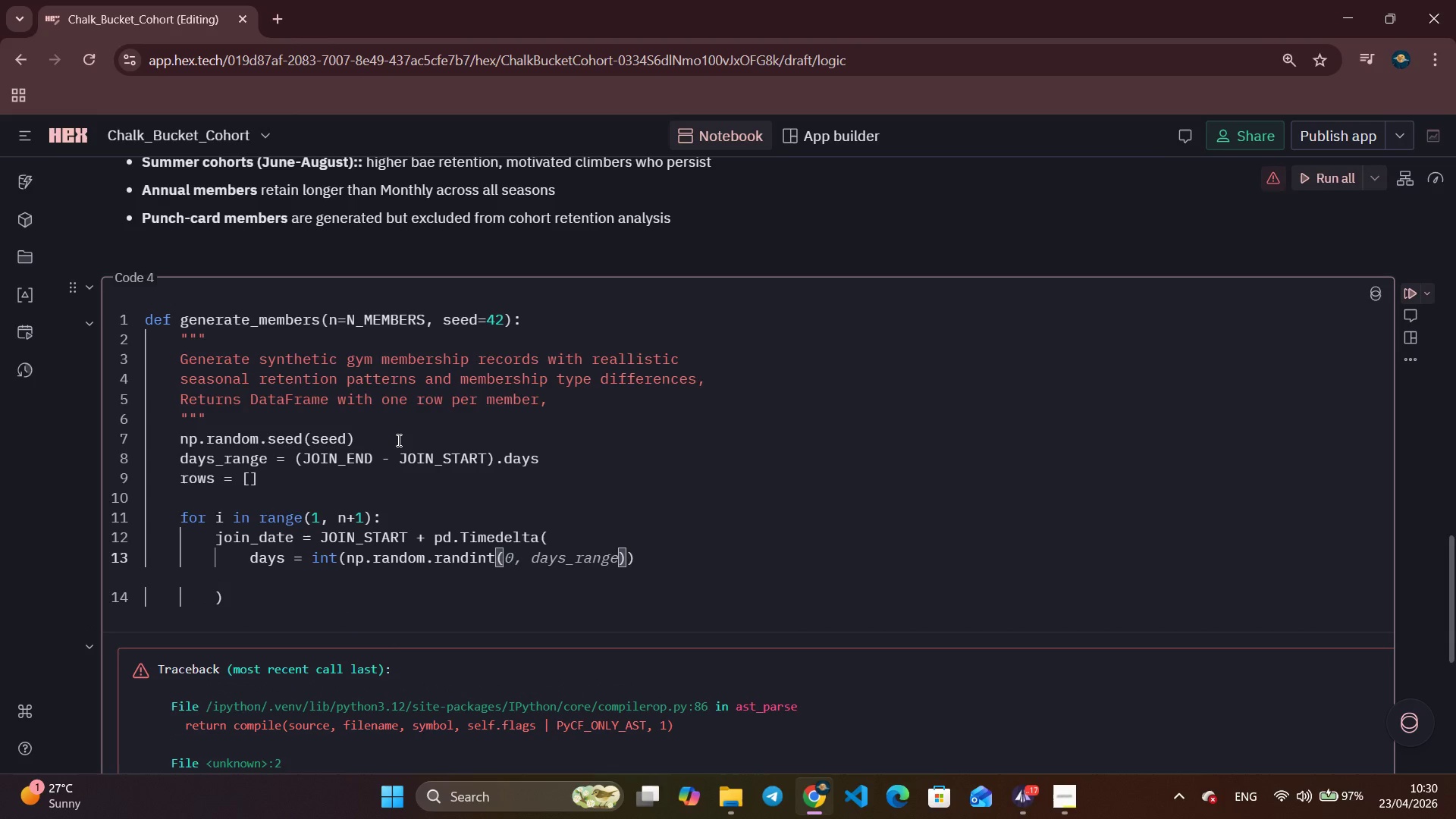 
key(Tab)
 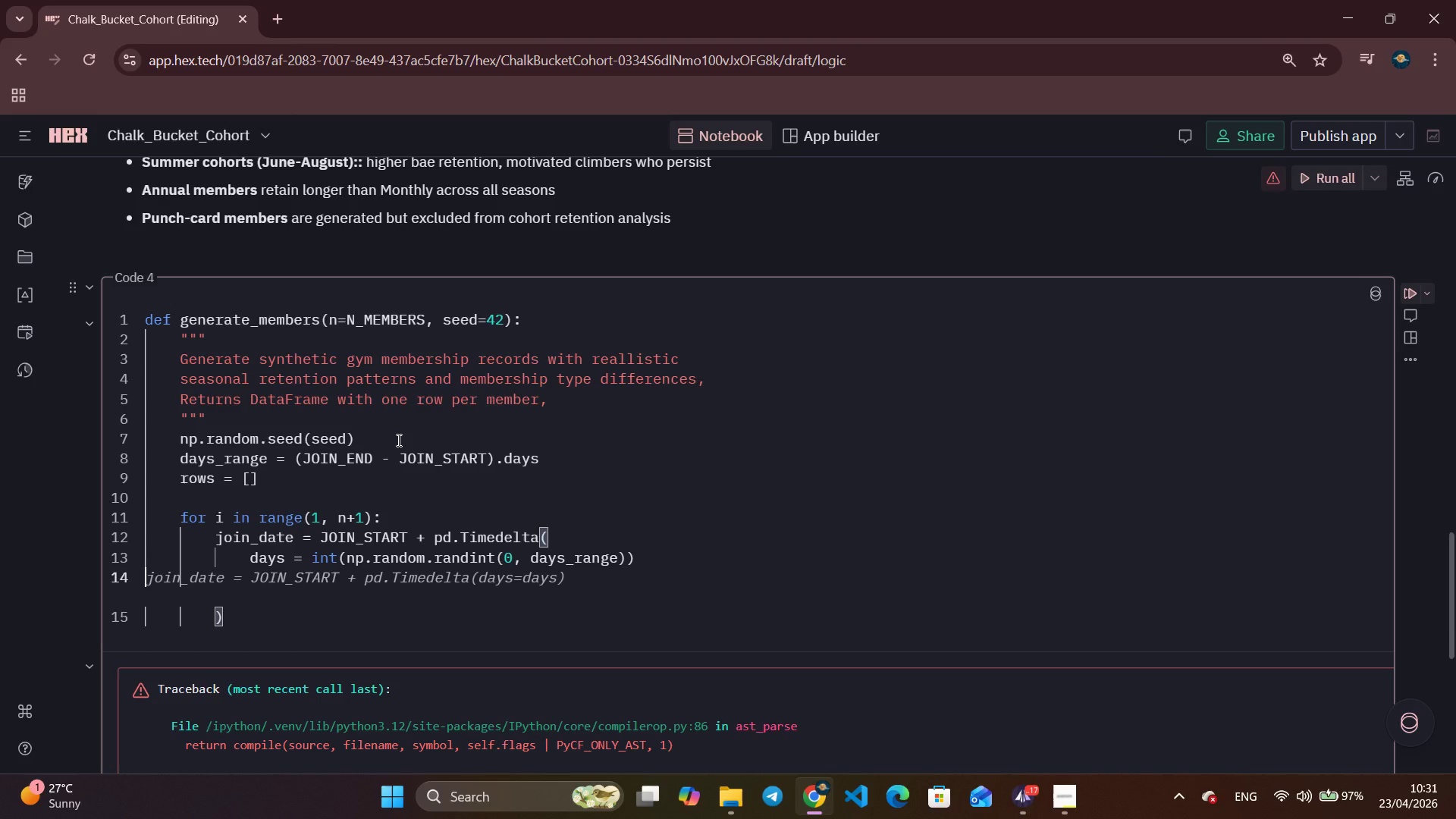 
wait(5.25)
 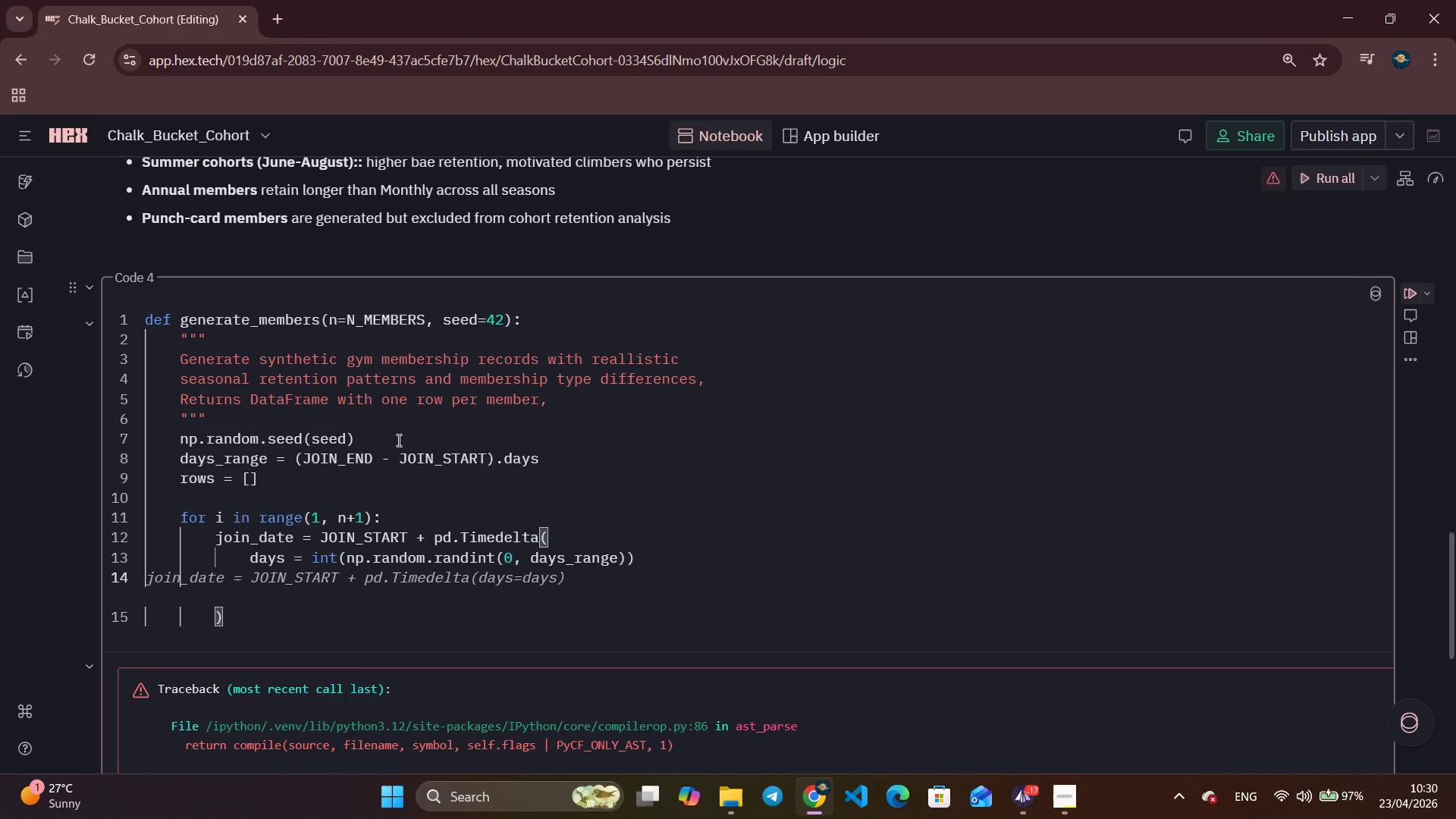 
key(Backspace)
 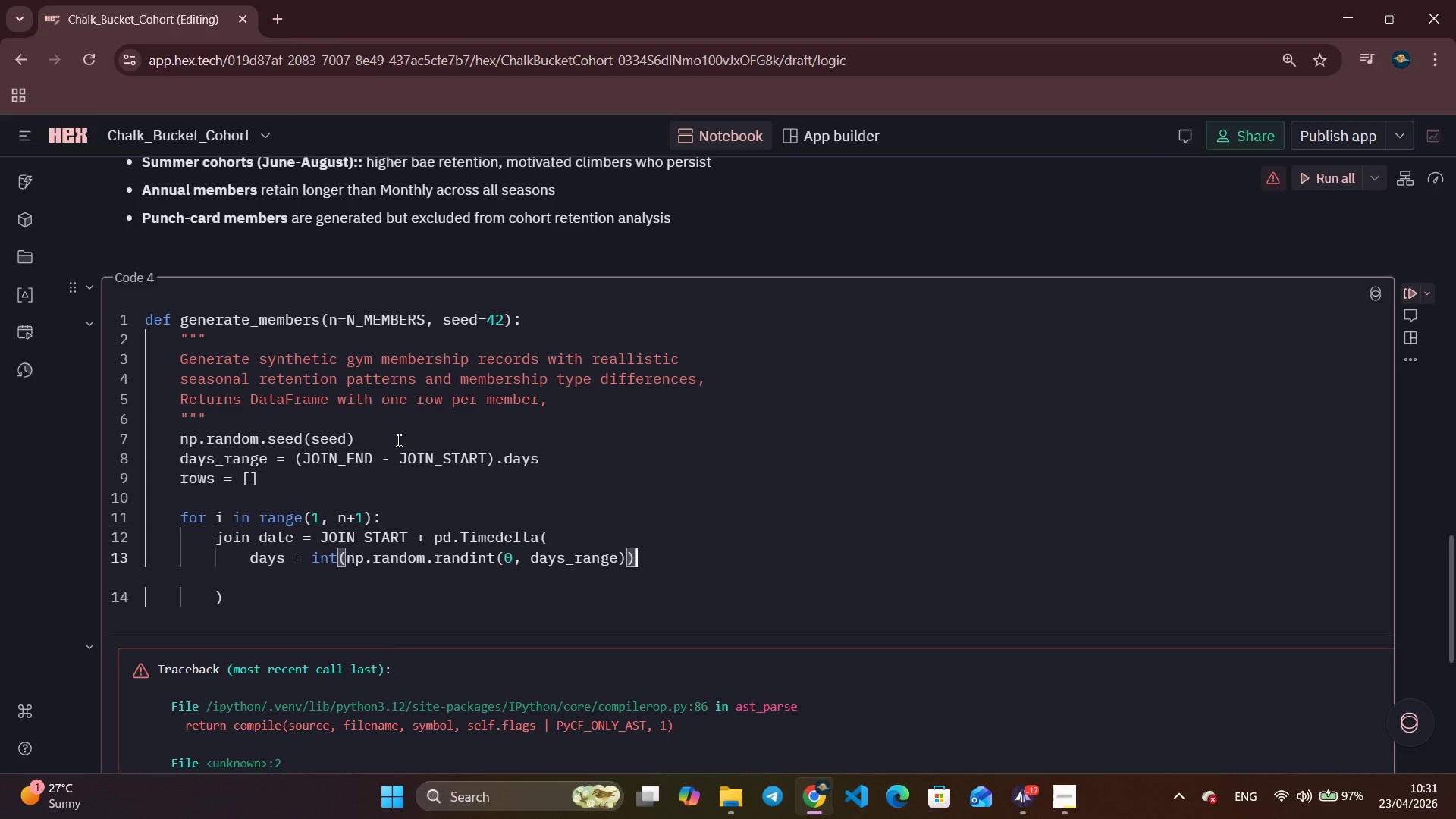 
key(ArrowDown)
 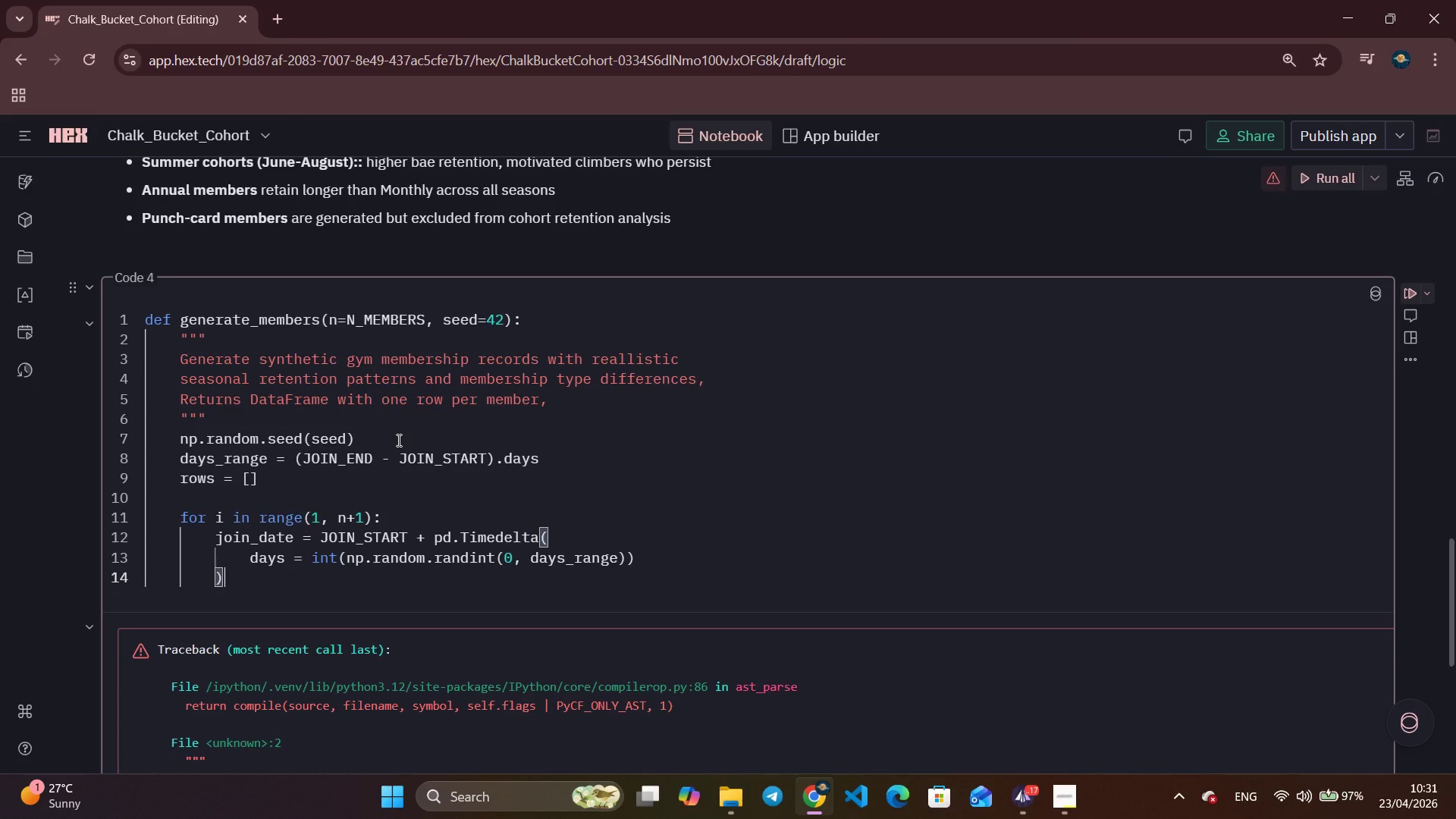 
key(Enter)
 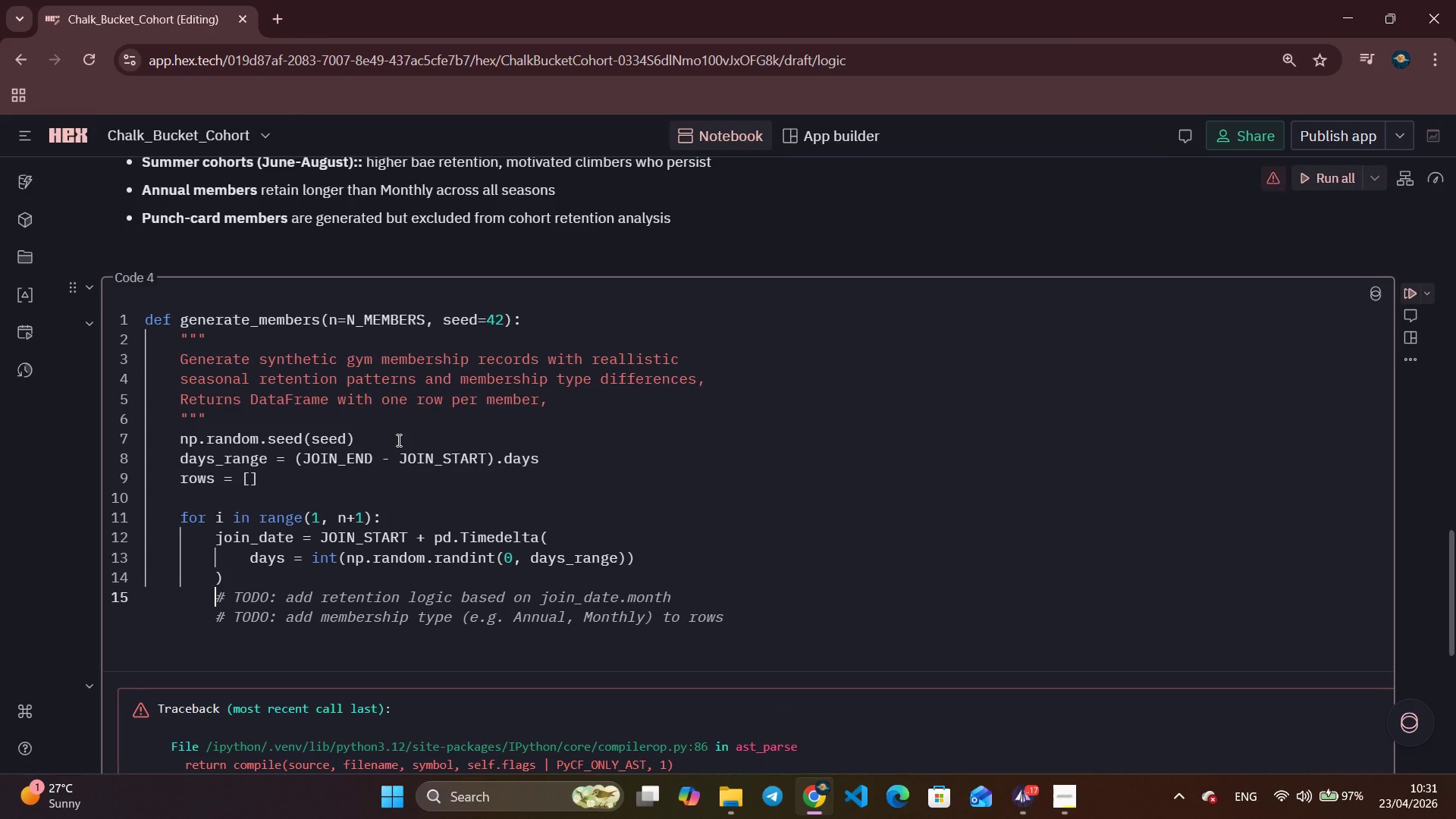 
type(location = no.)
key(Backspace)
key(Backspace)
type(p.random.randint)
 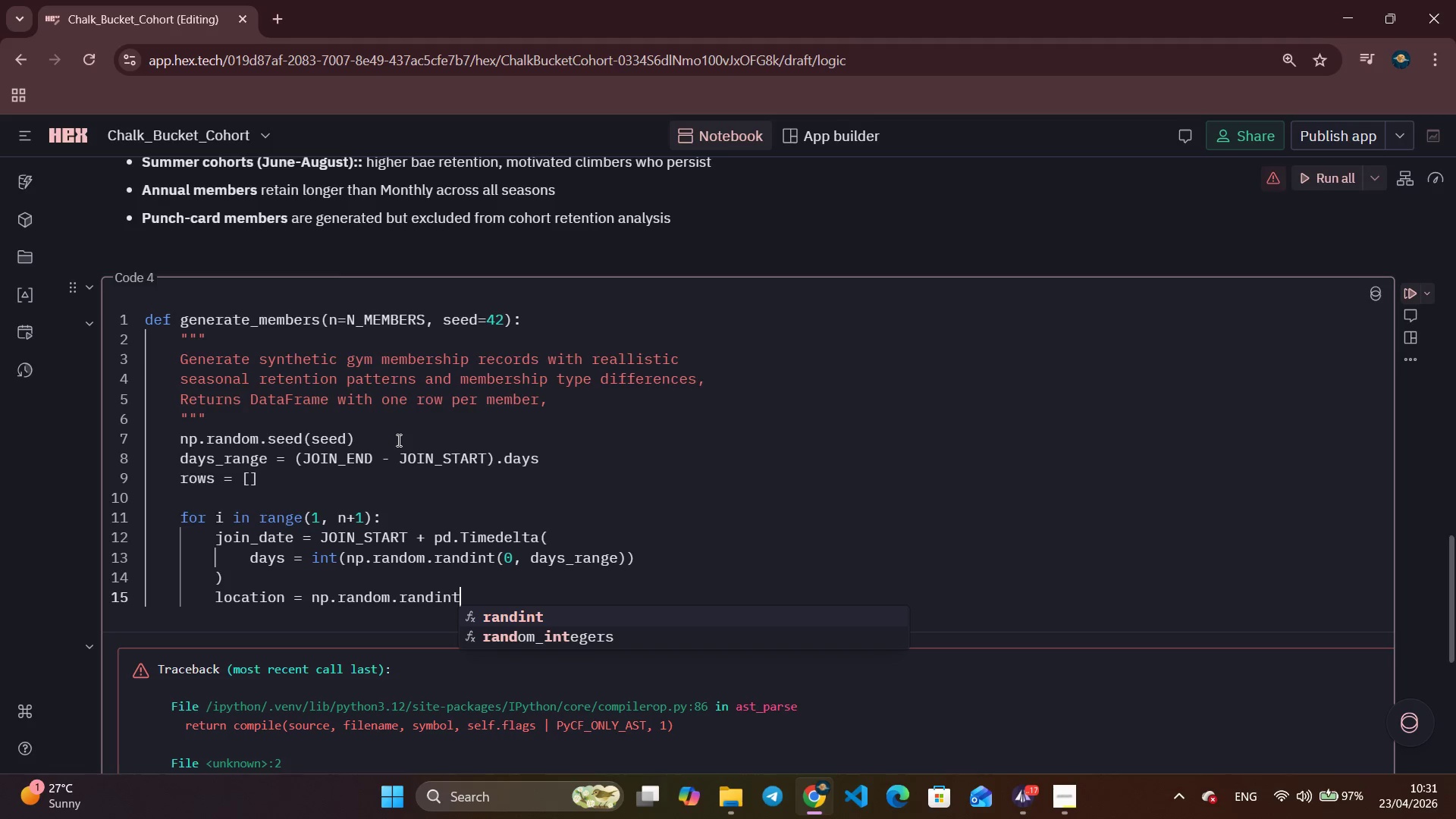 
wait(9.02)
 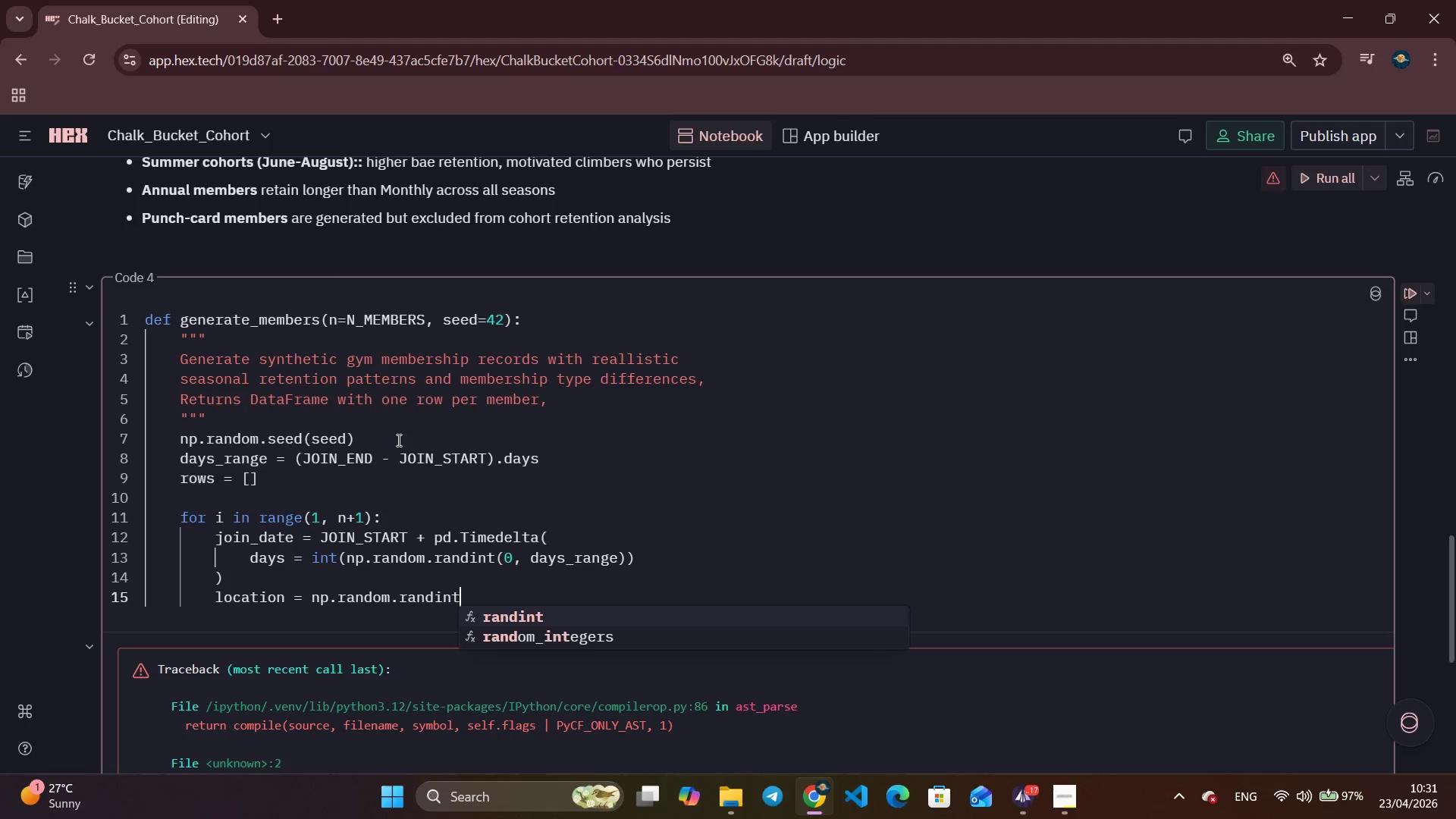 
key(Backspace)
key(Backspace)
key(Backspace)
key(Backspace)
key(Backspace)
key(Backspace)
key(Backspace)
type(choi)
 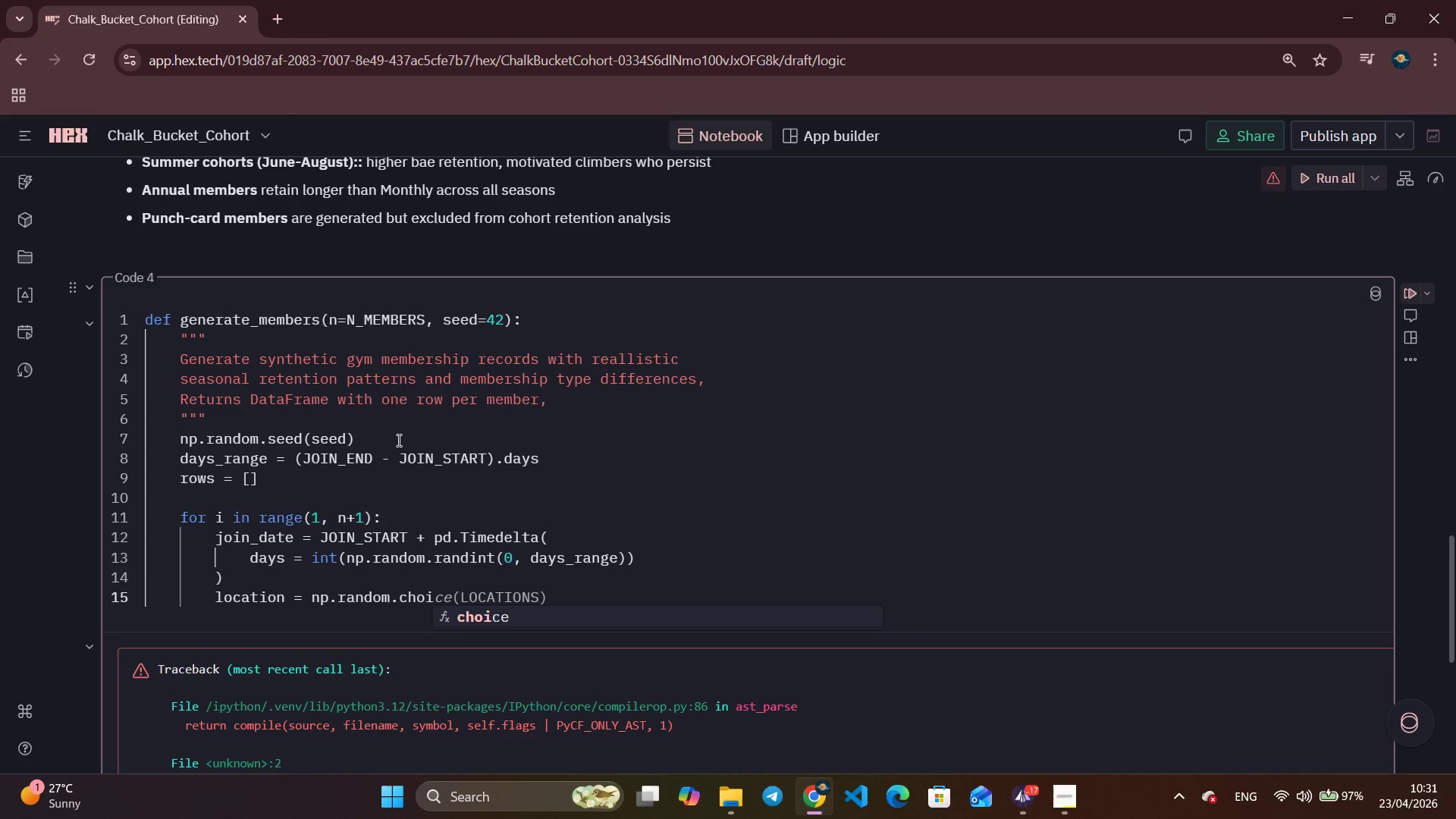 
key(Enter)
 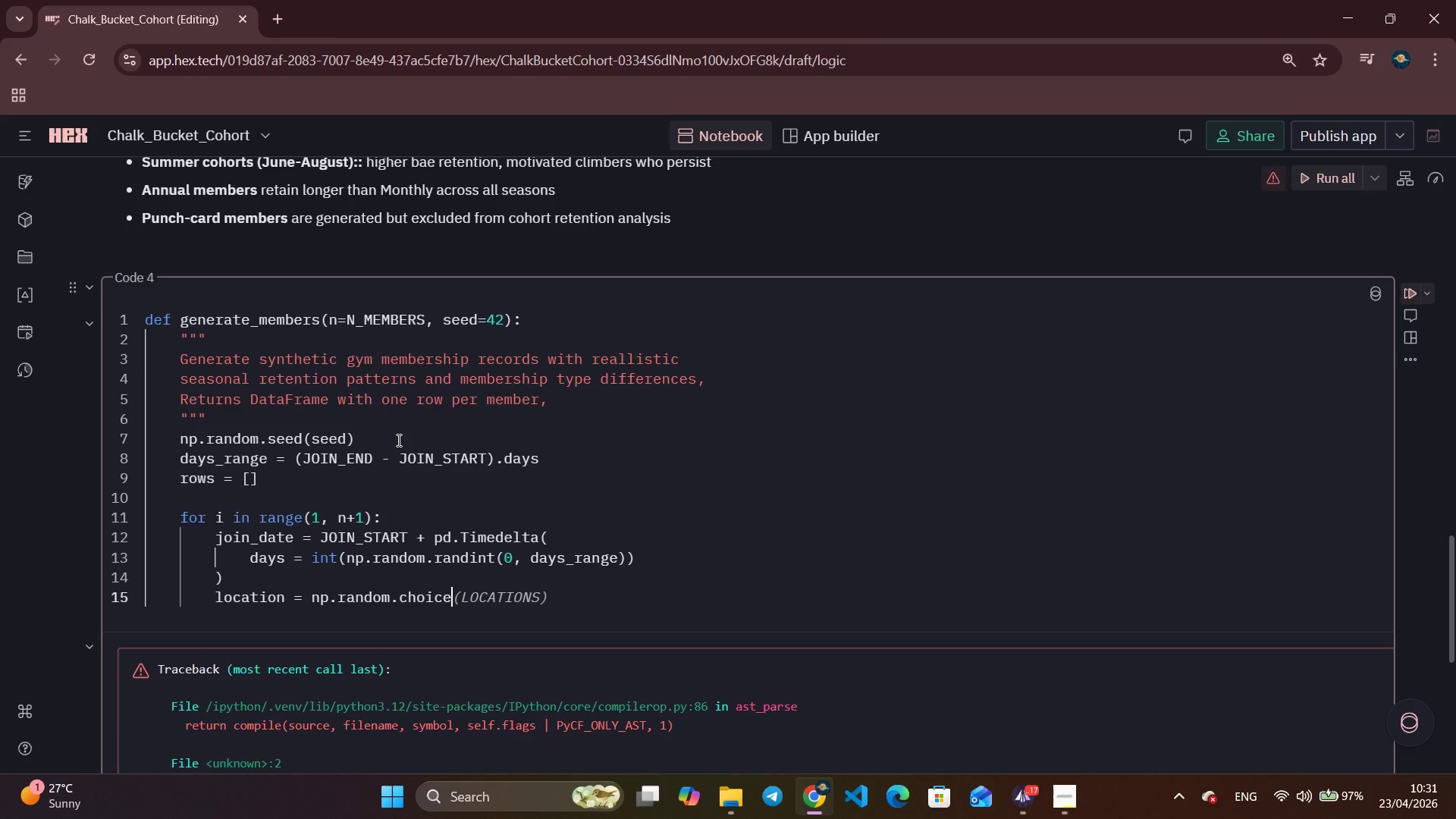 
key(Shift+9)
 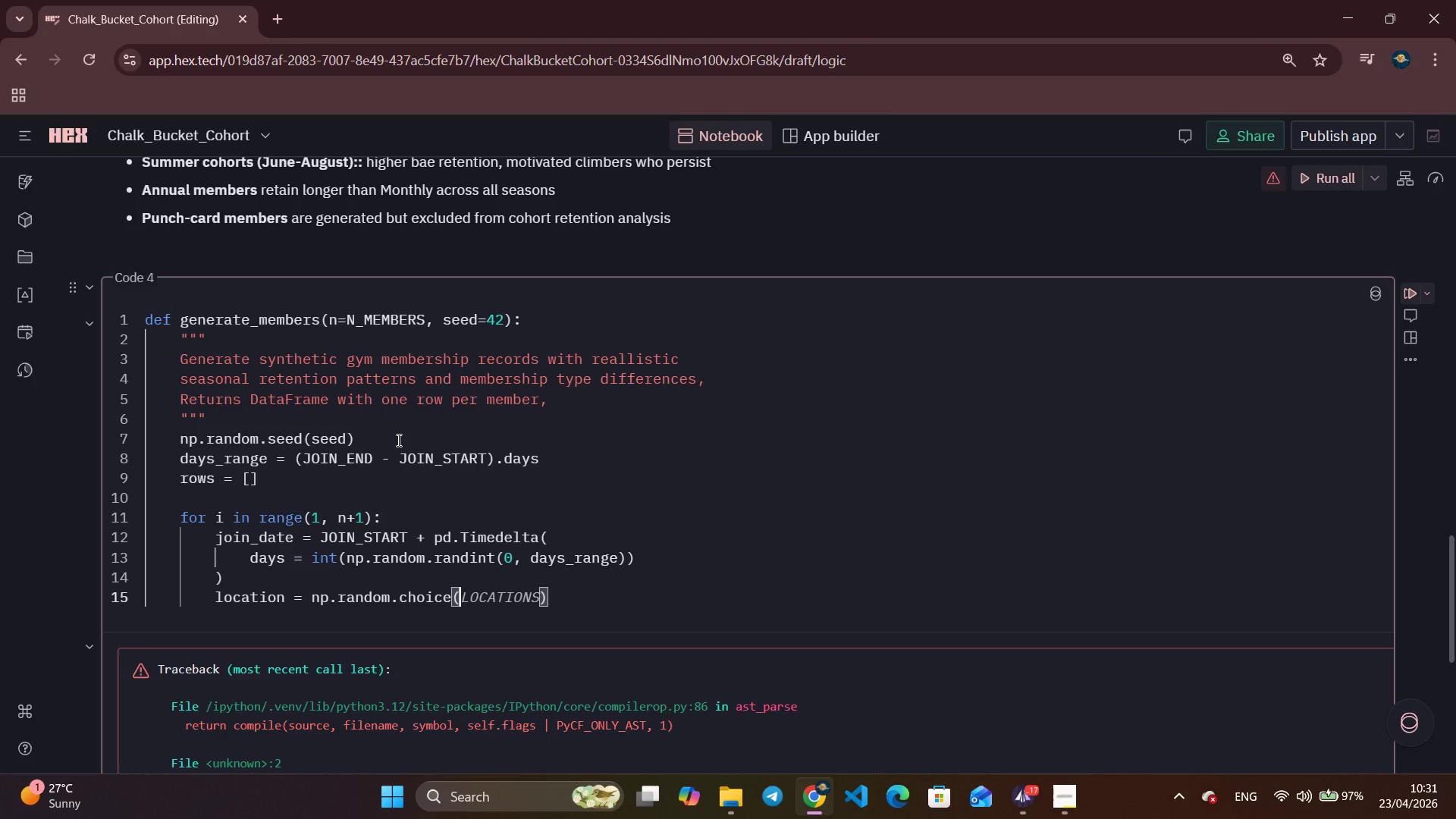 
key(Enter)
 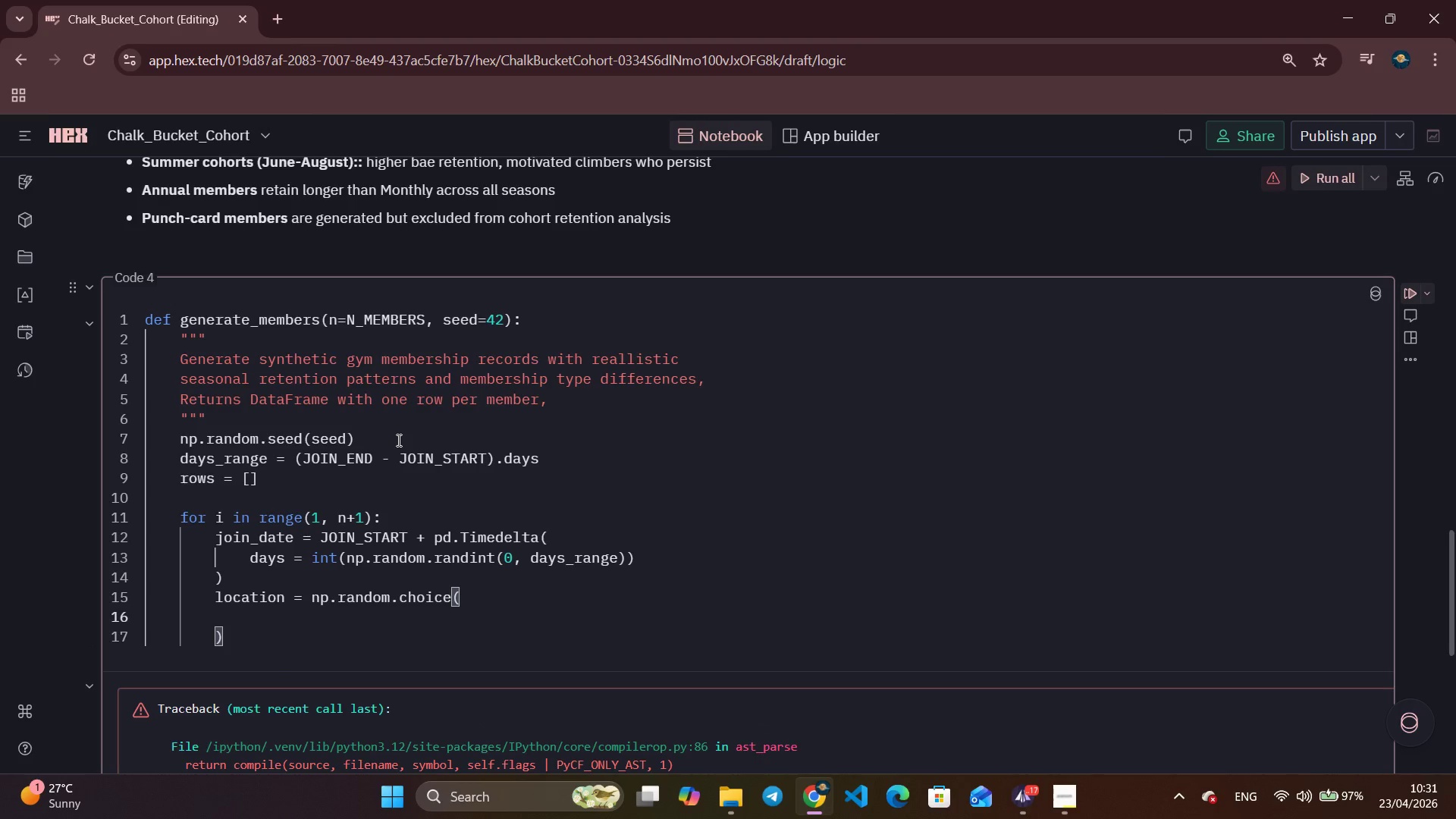 
type(LO)
 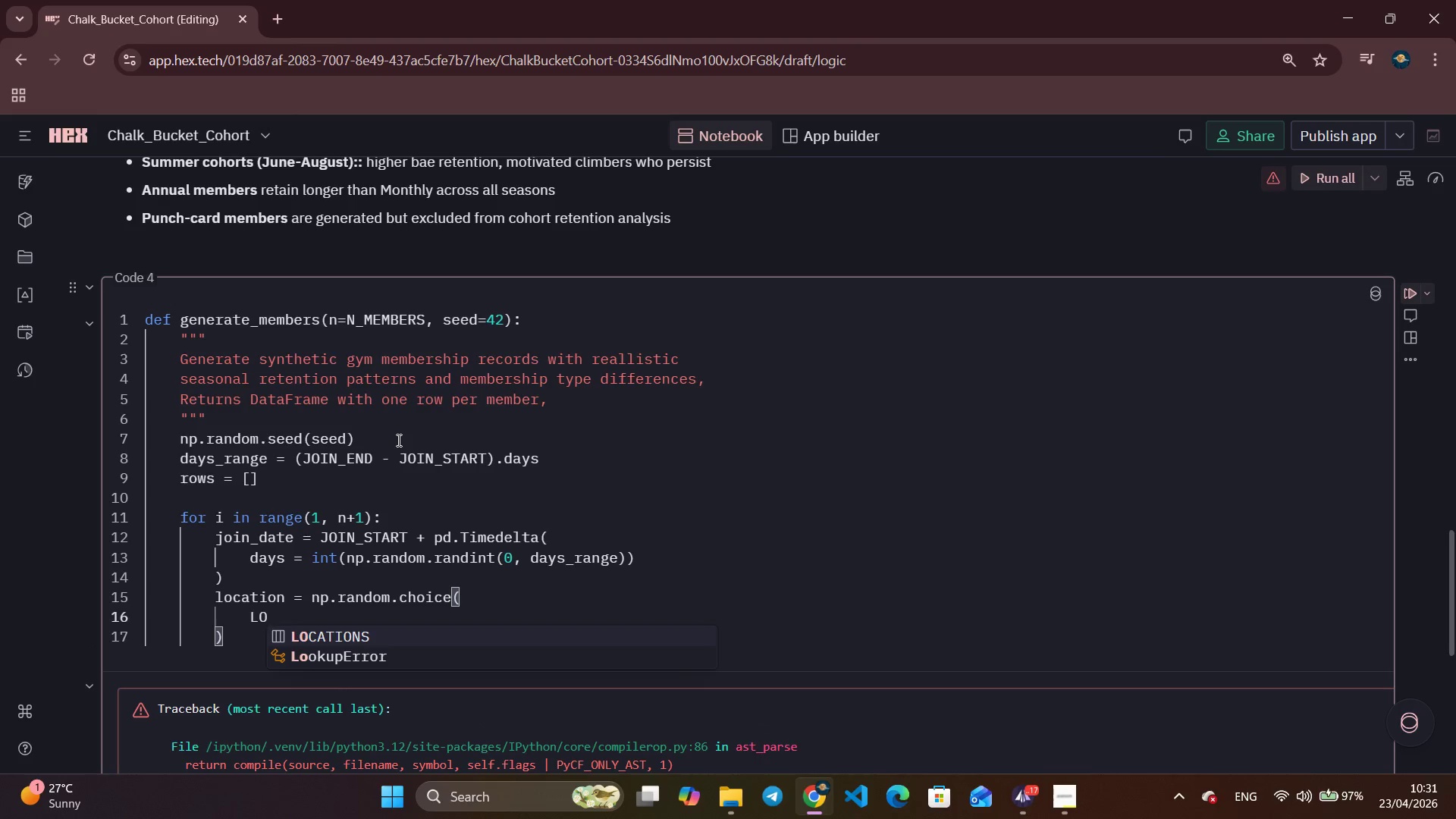 
key(Enter)
 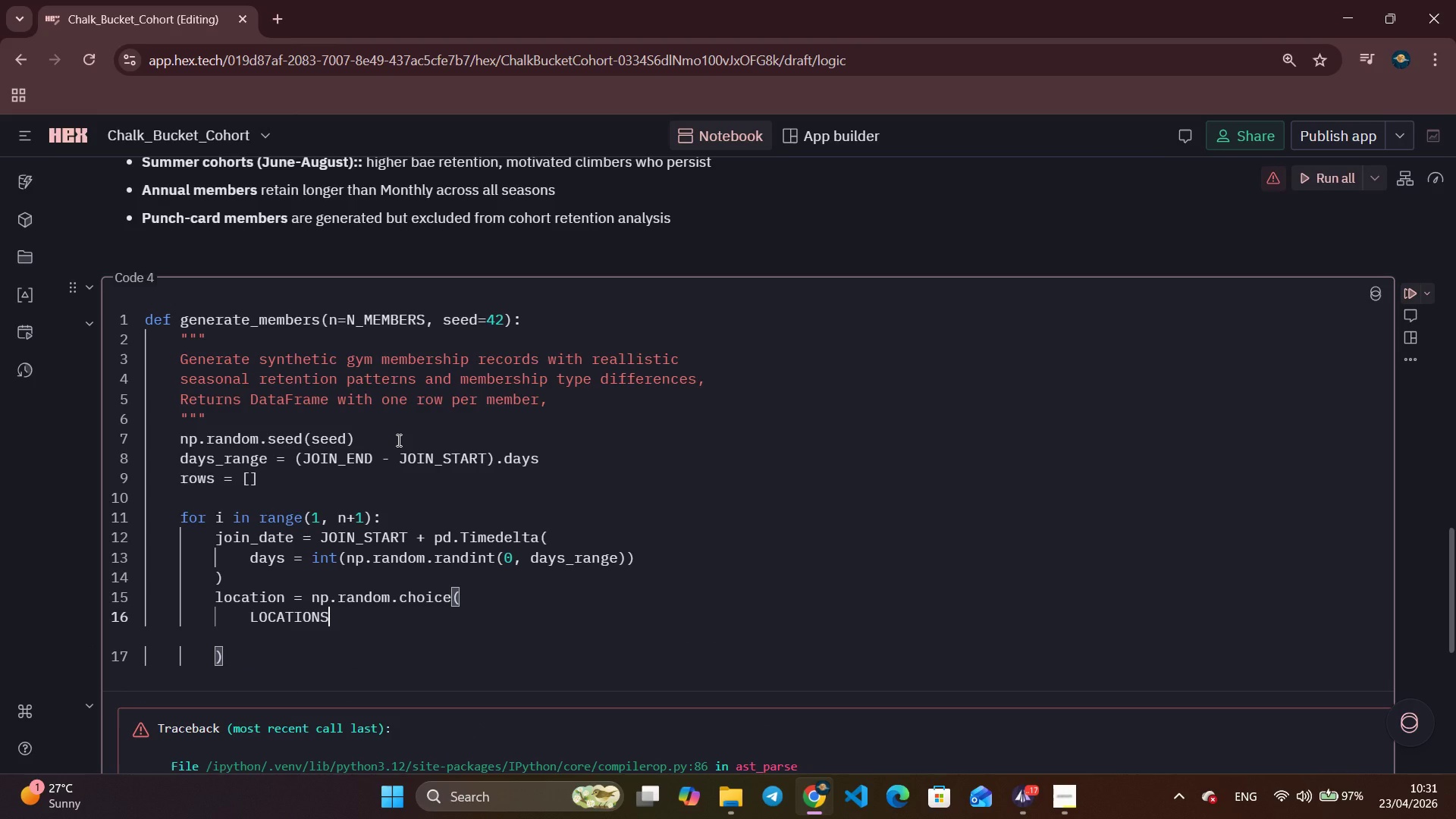 
type(, p=[0.45, 0.35, 0.20)
 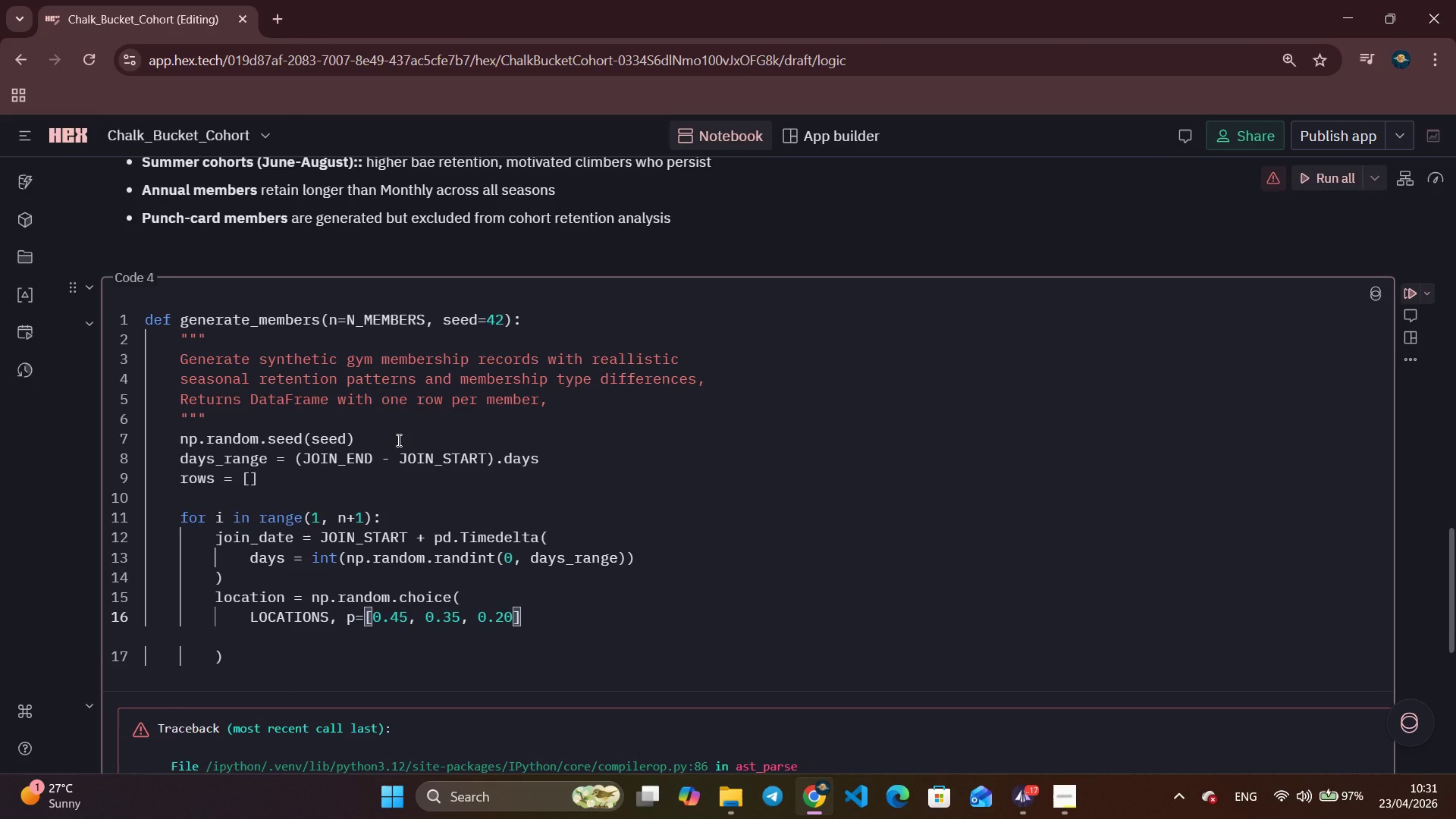 
key(ArrowRight)
 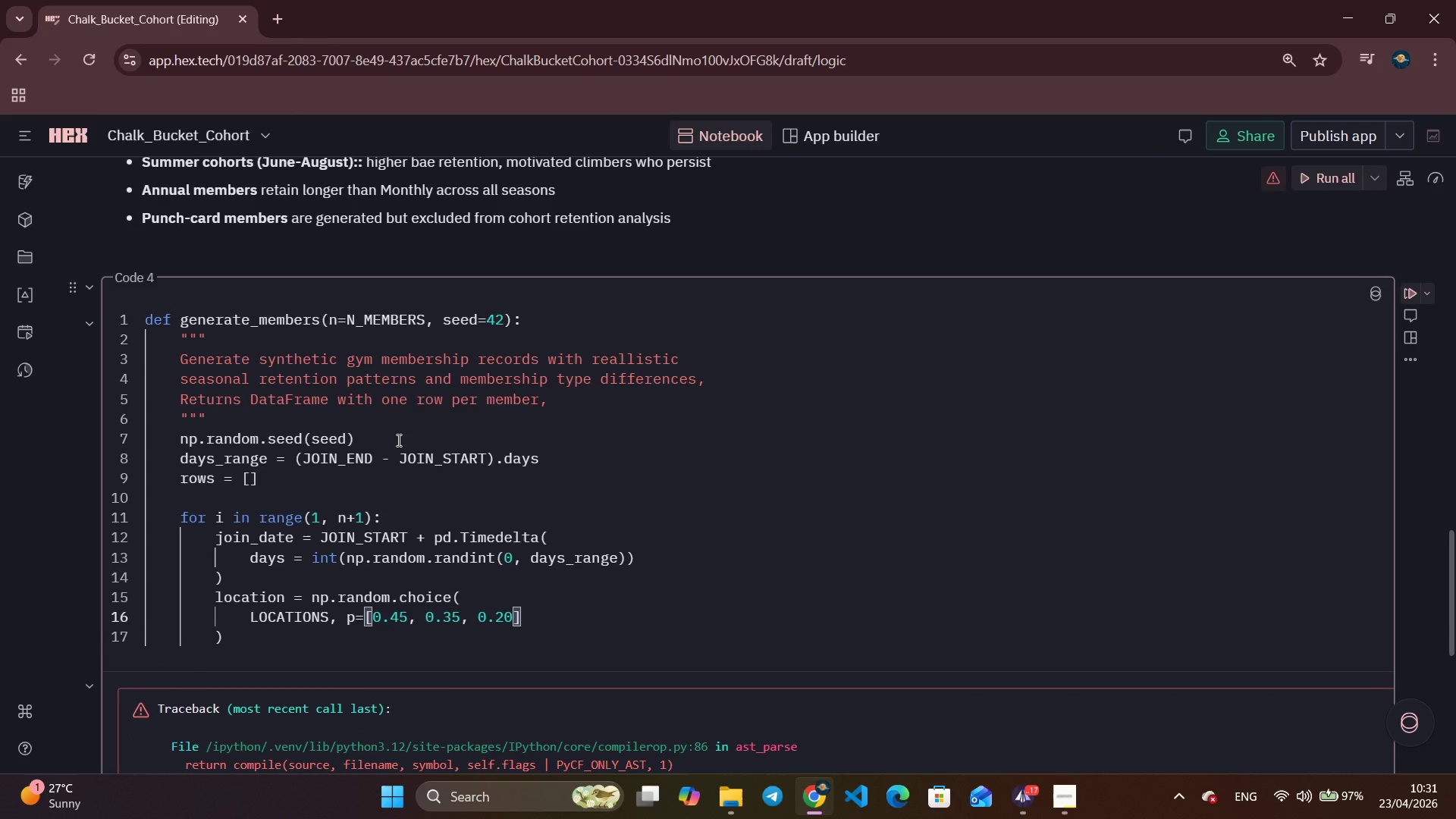 
key(ArrowDown)
 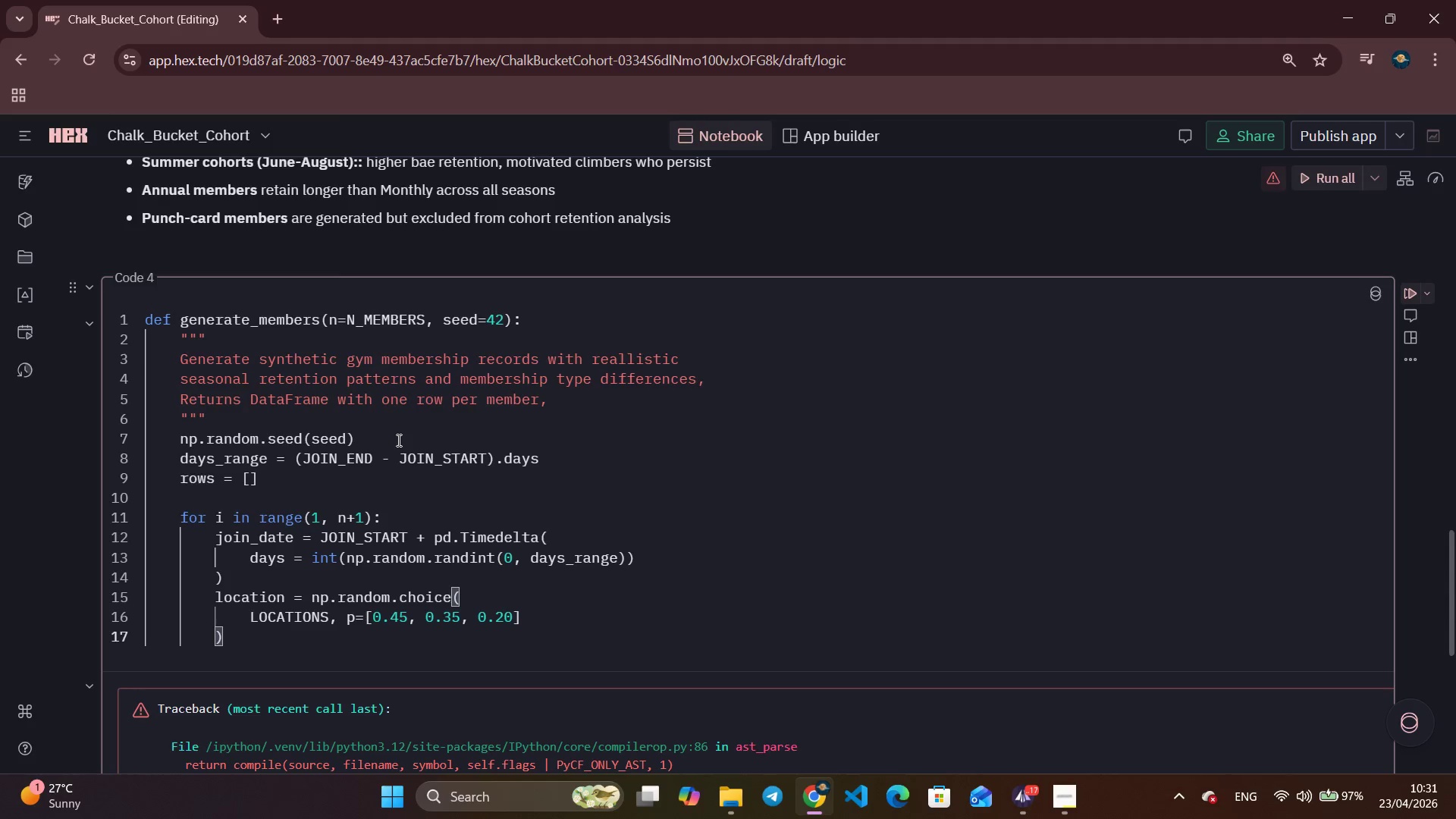 
key(Enter)
 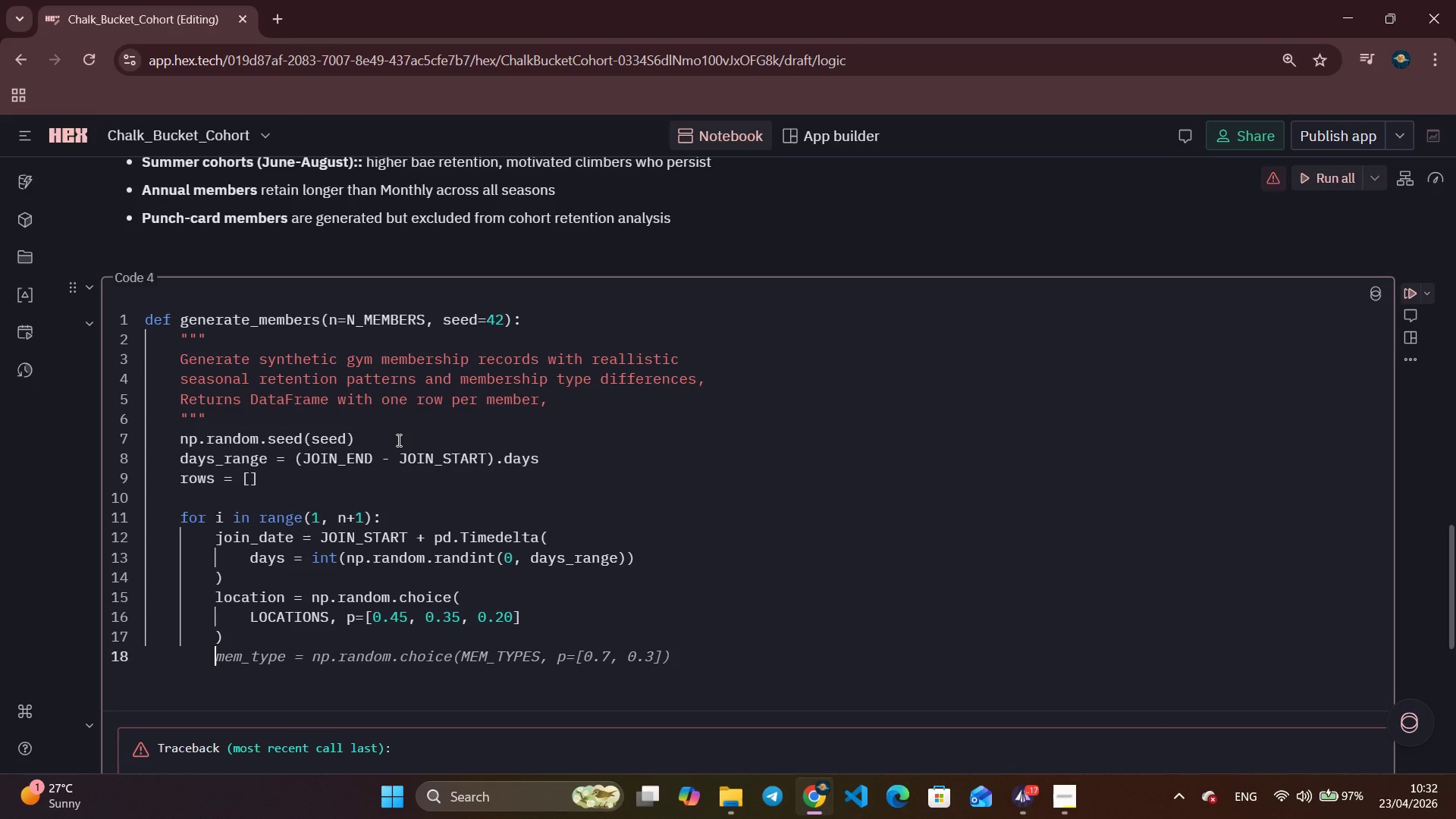 
wait(28.23)
 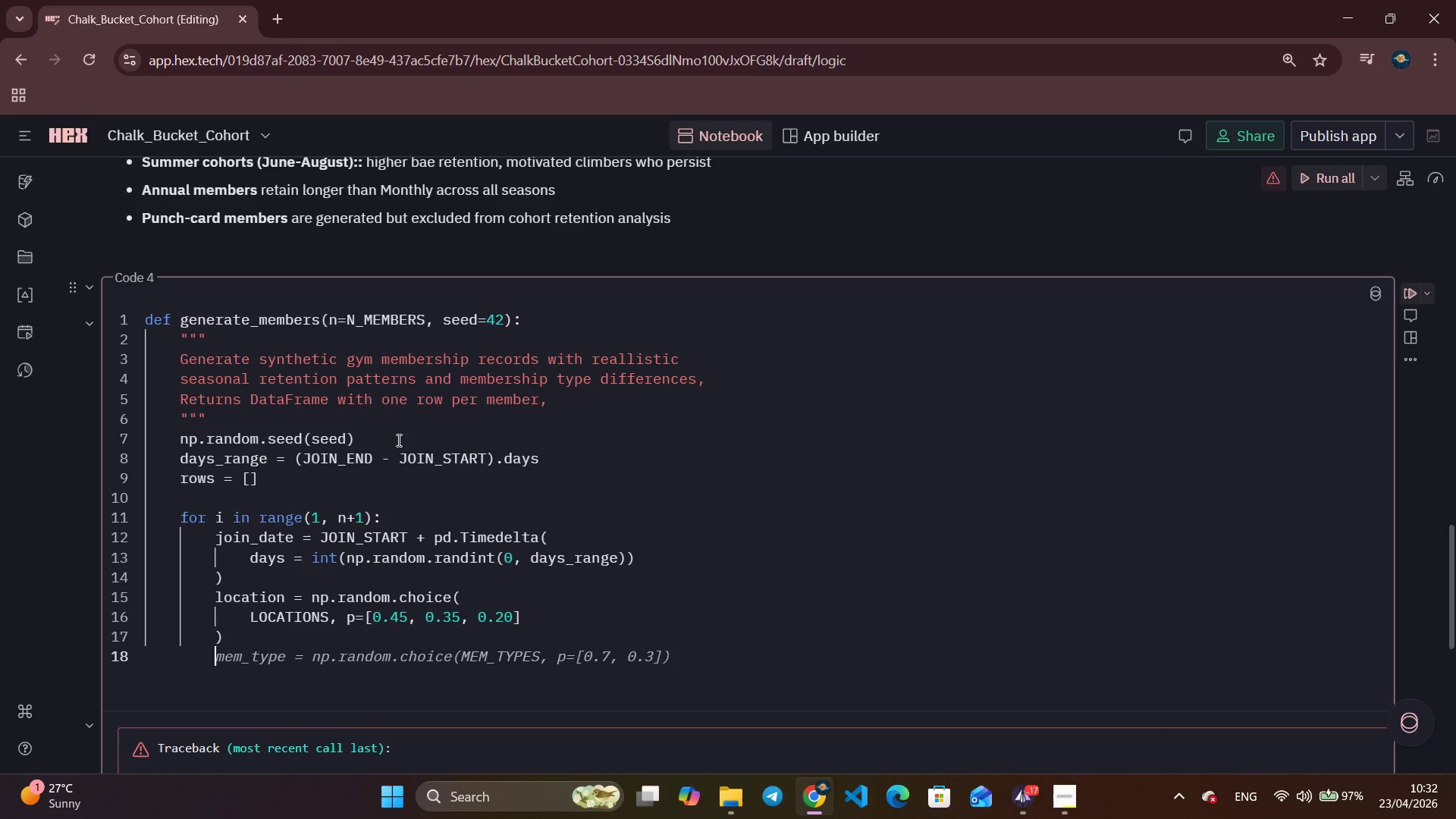 
type(meme)
key(Backspace)
type(_type = np.randon)
 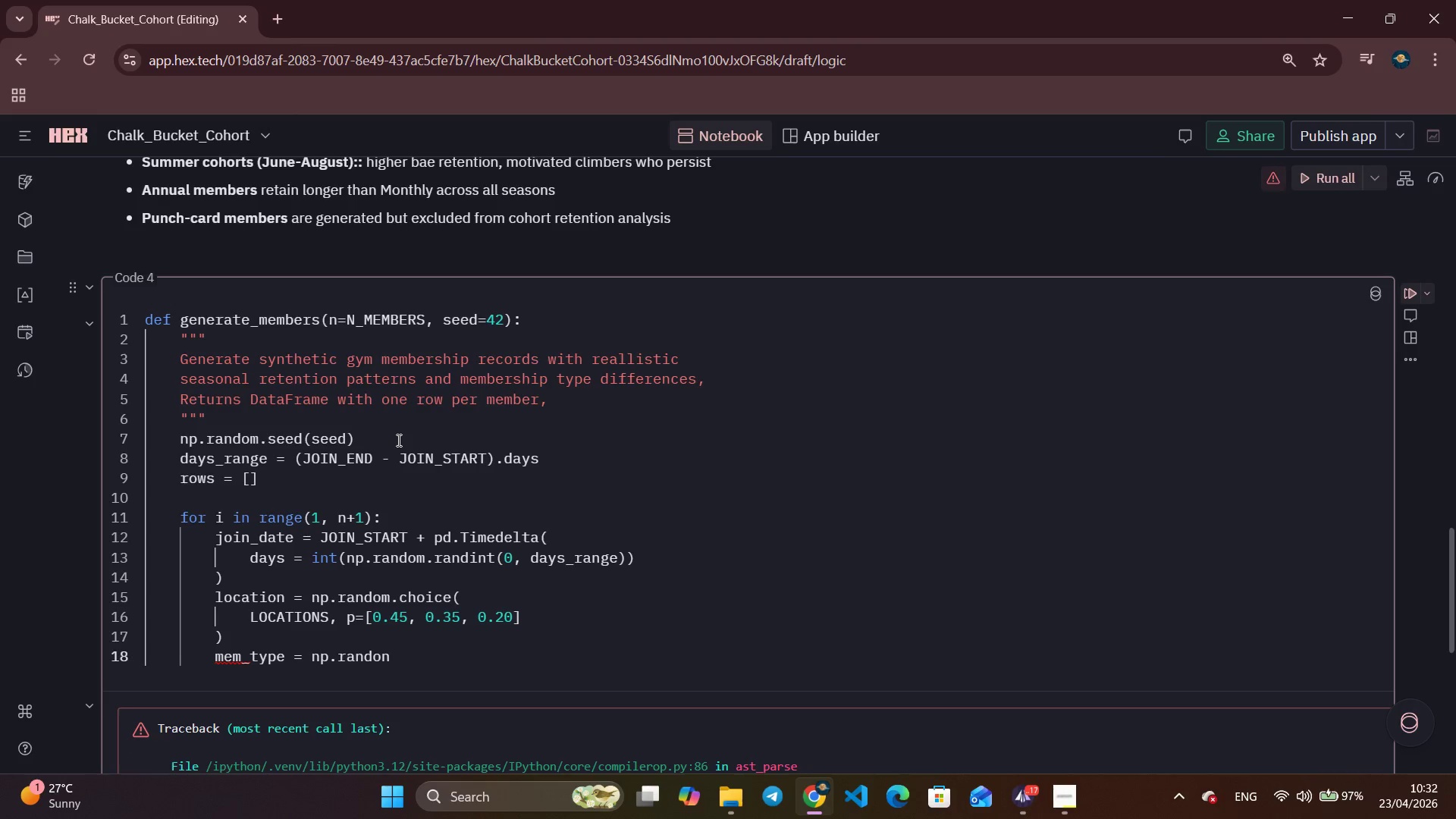 
key(Control+ArrowRight)
 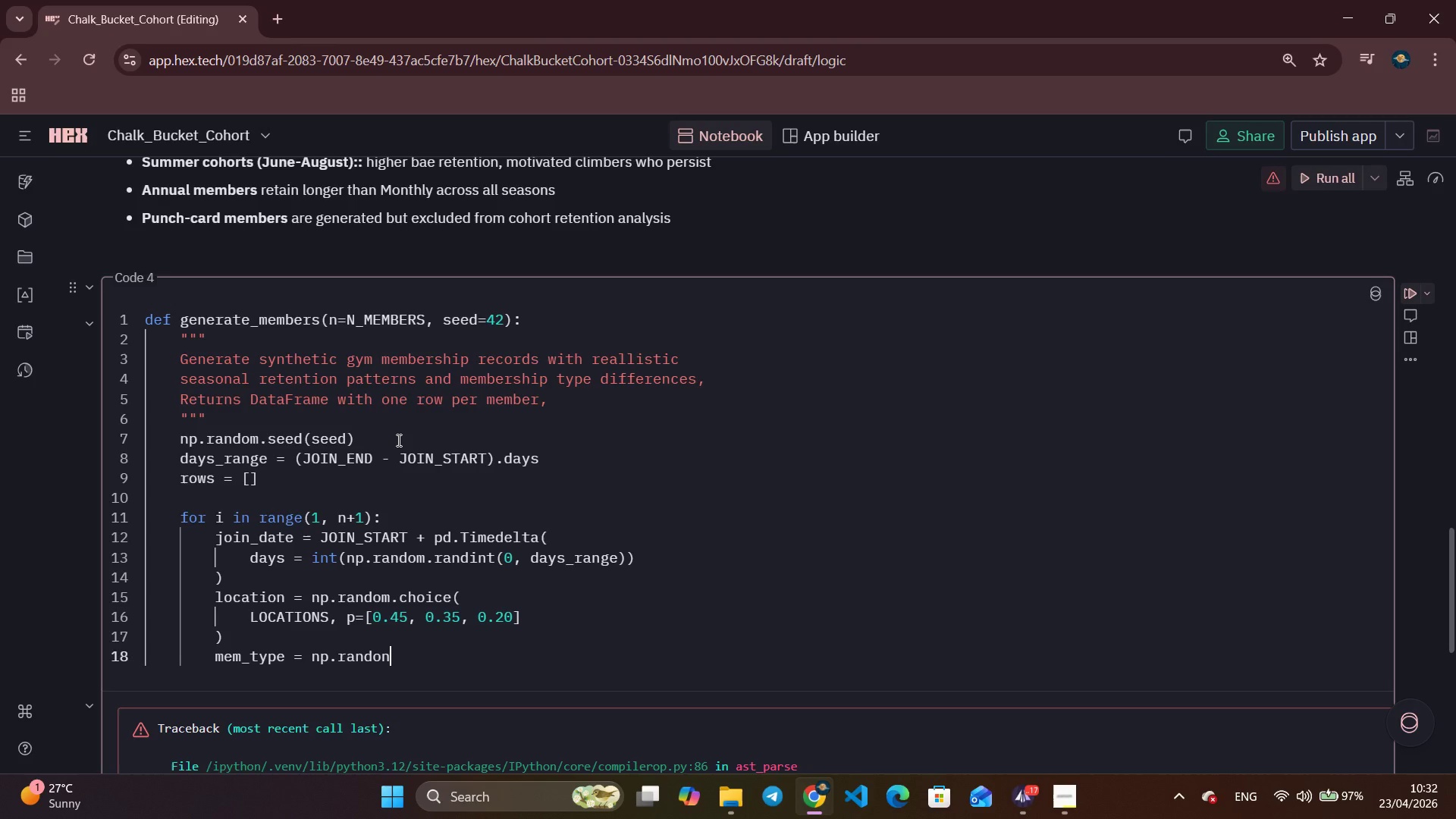 
wait(10.56)
 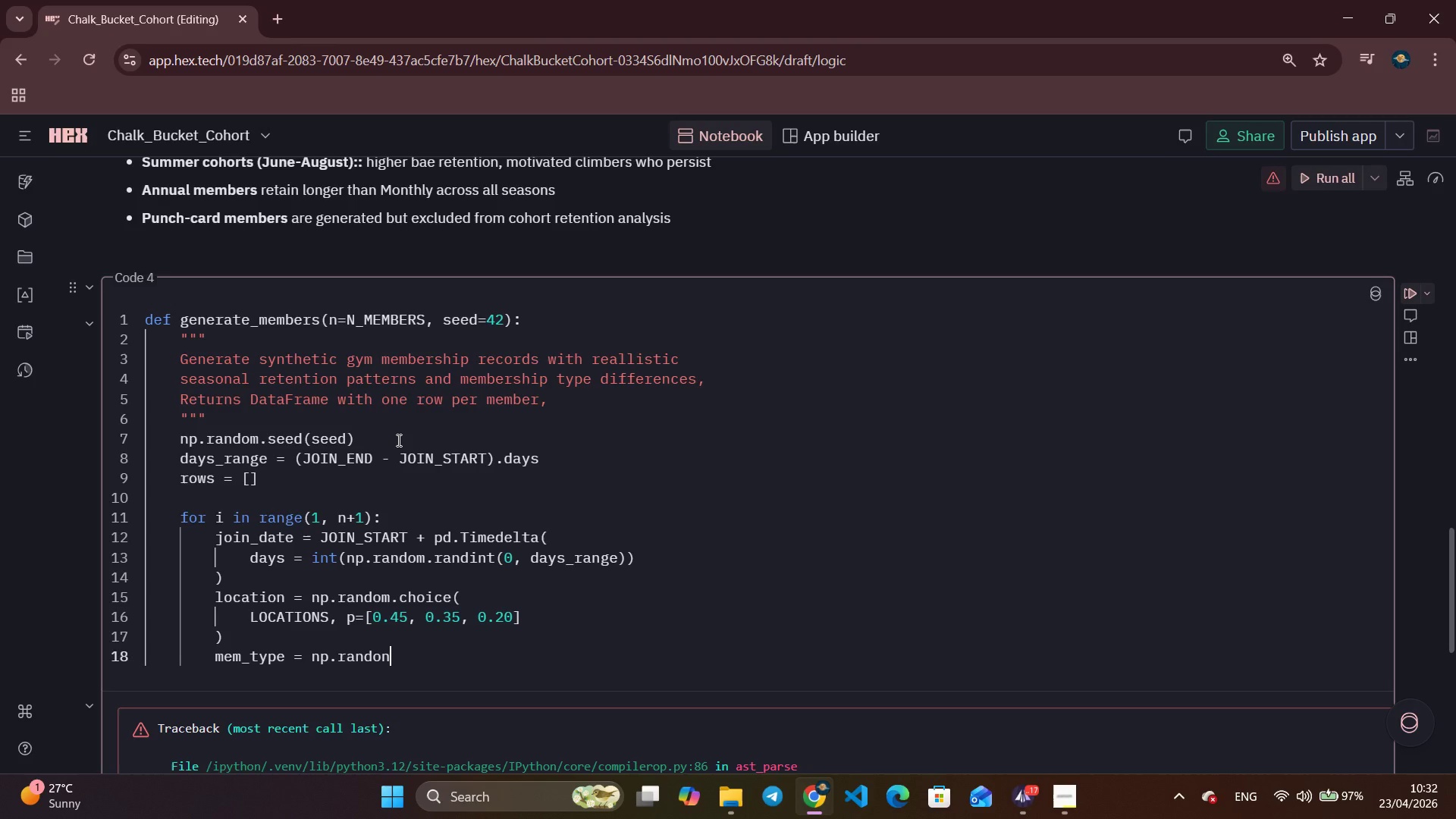 
type(.c)
key(Backspace)
key(Backspace)
key(Backspace)
type(,)
key(Backspace)
type(m.cho)
 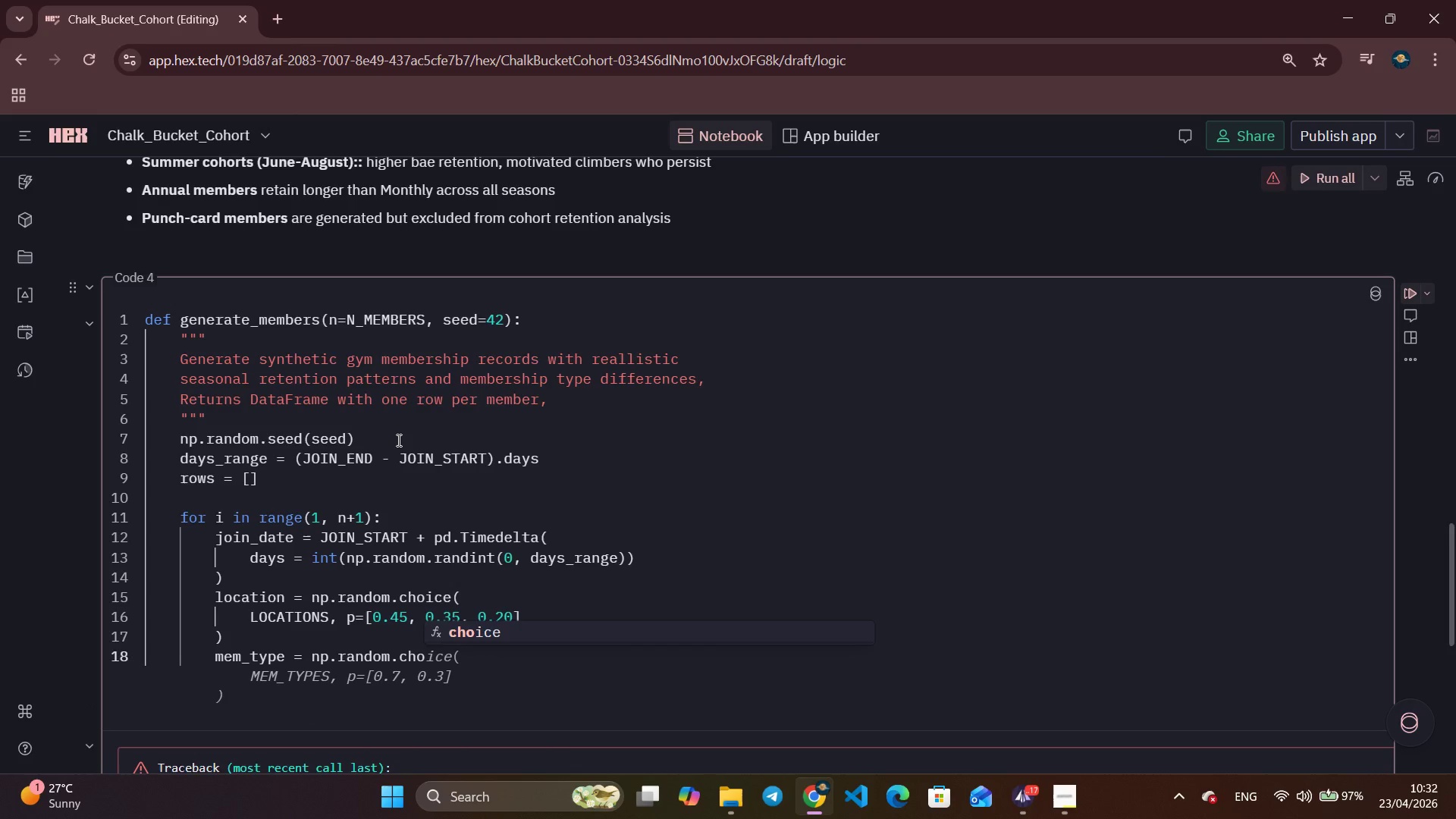 
key(Enter)
 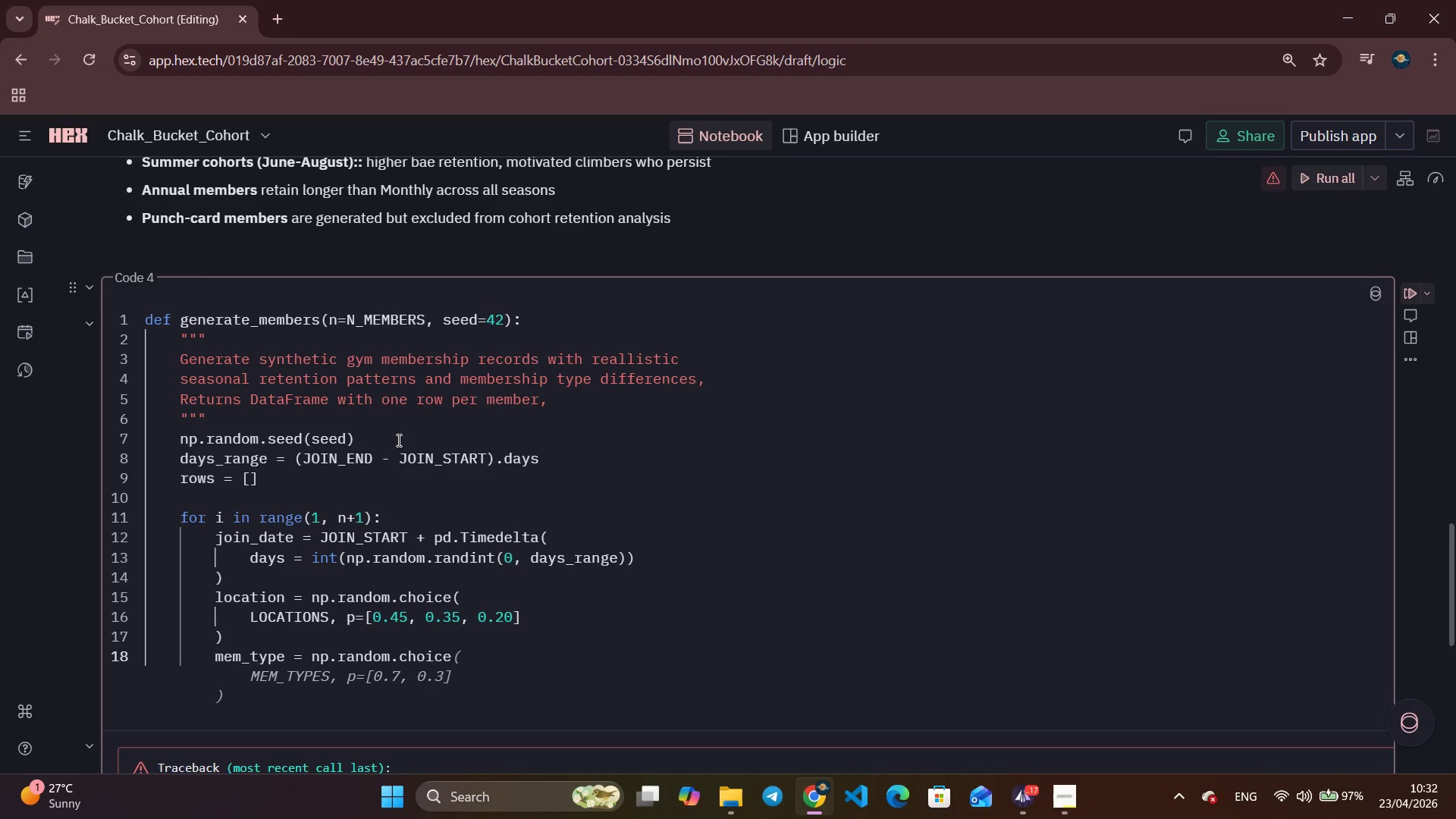 
hold_key(key=ShiftLeft, duration=4.33)
 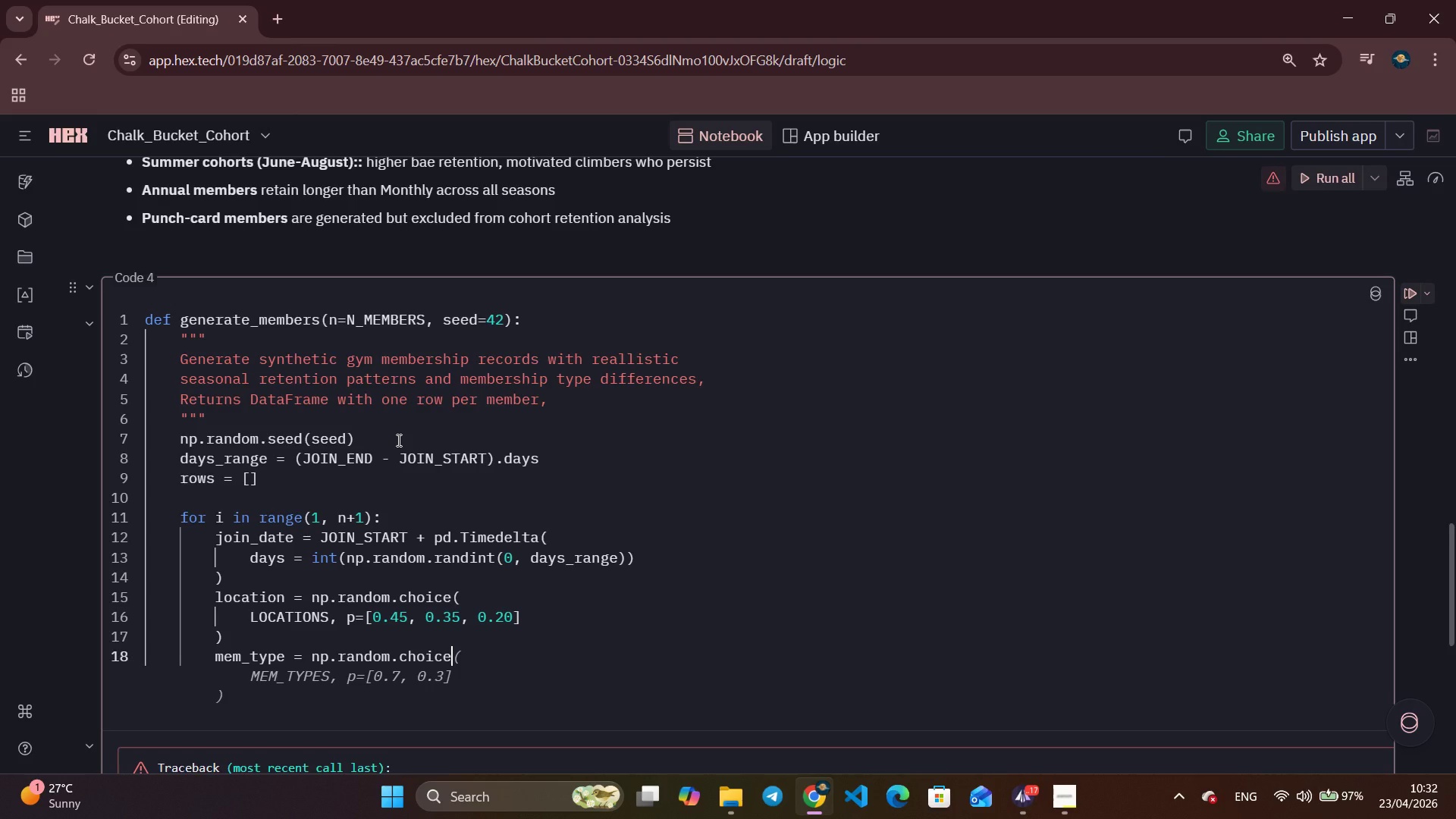 
key(Control+ArrowRight)
 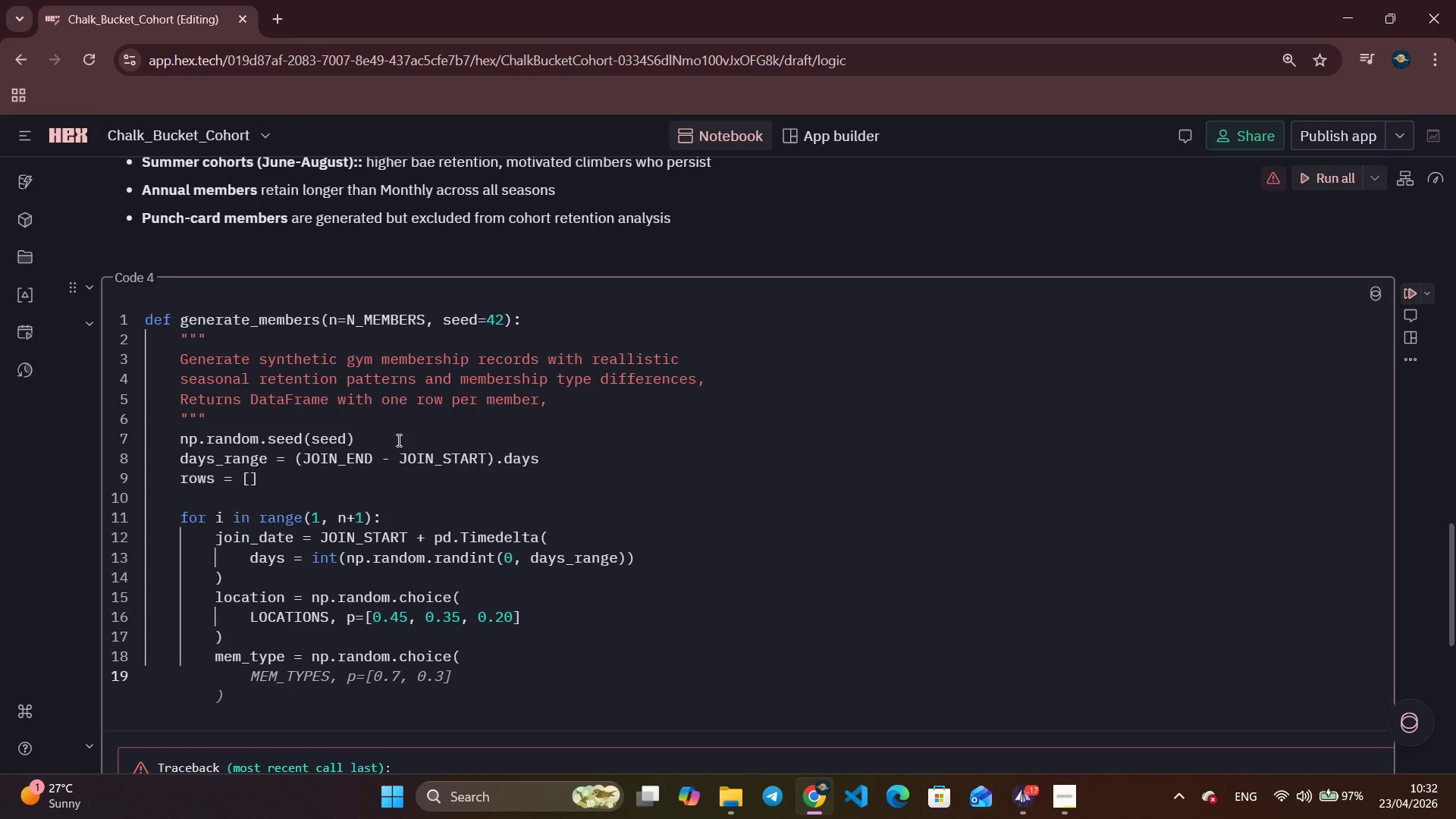 
key(Control+ArrowRight)
 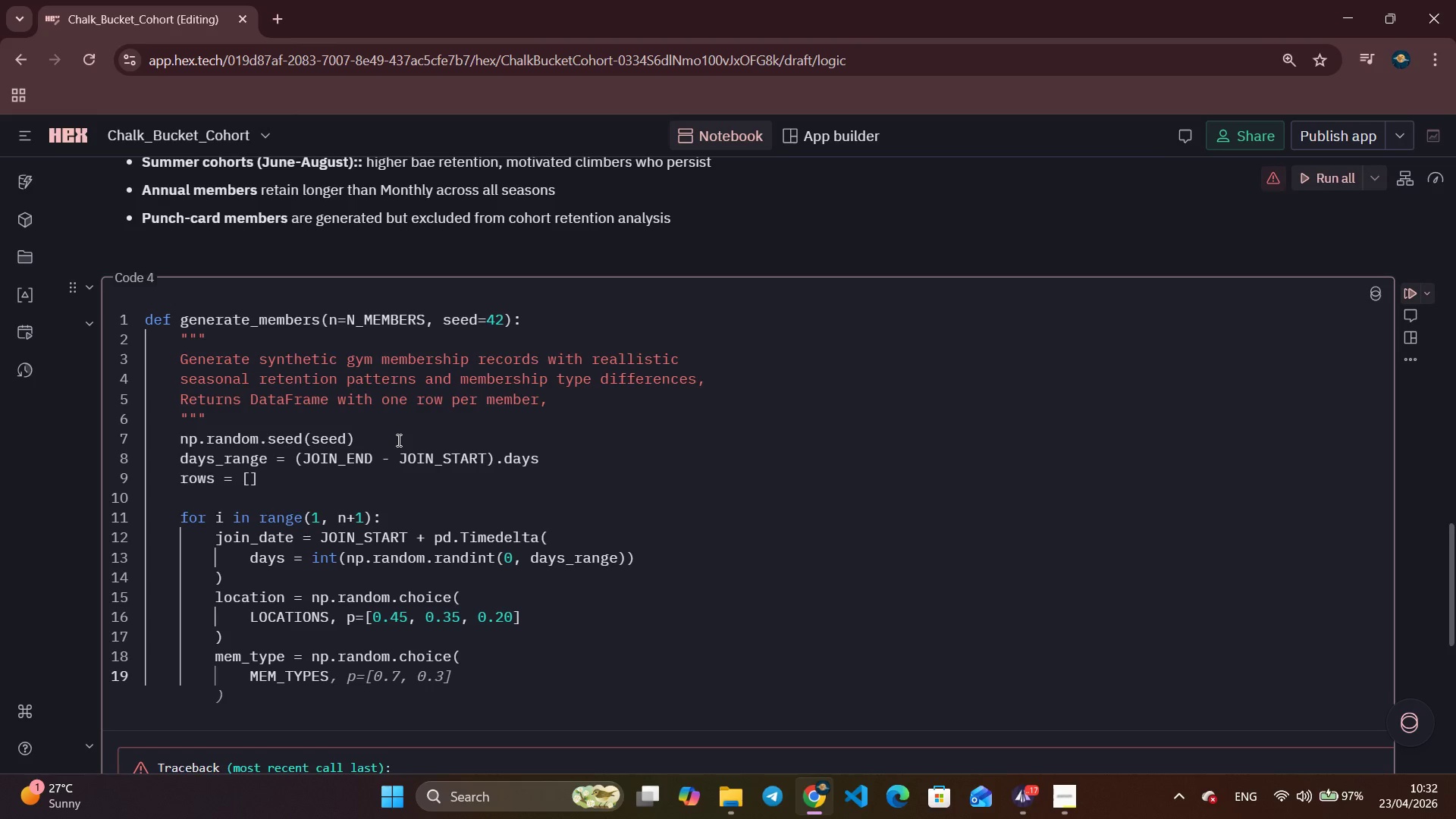 
key(Space)
 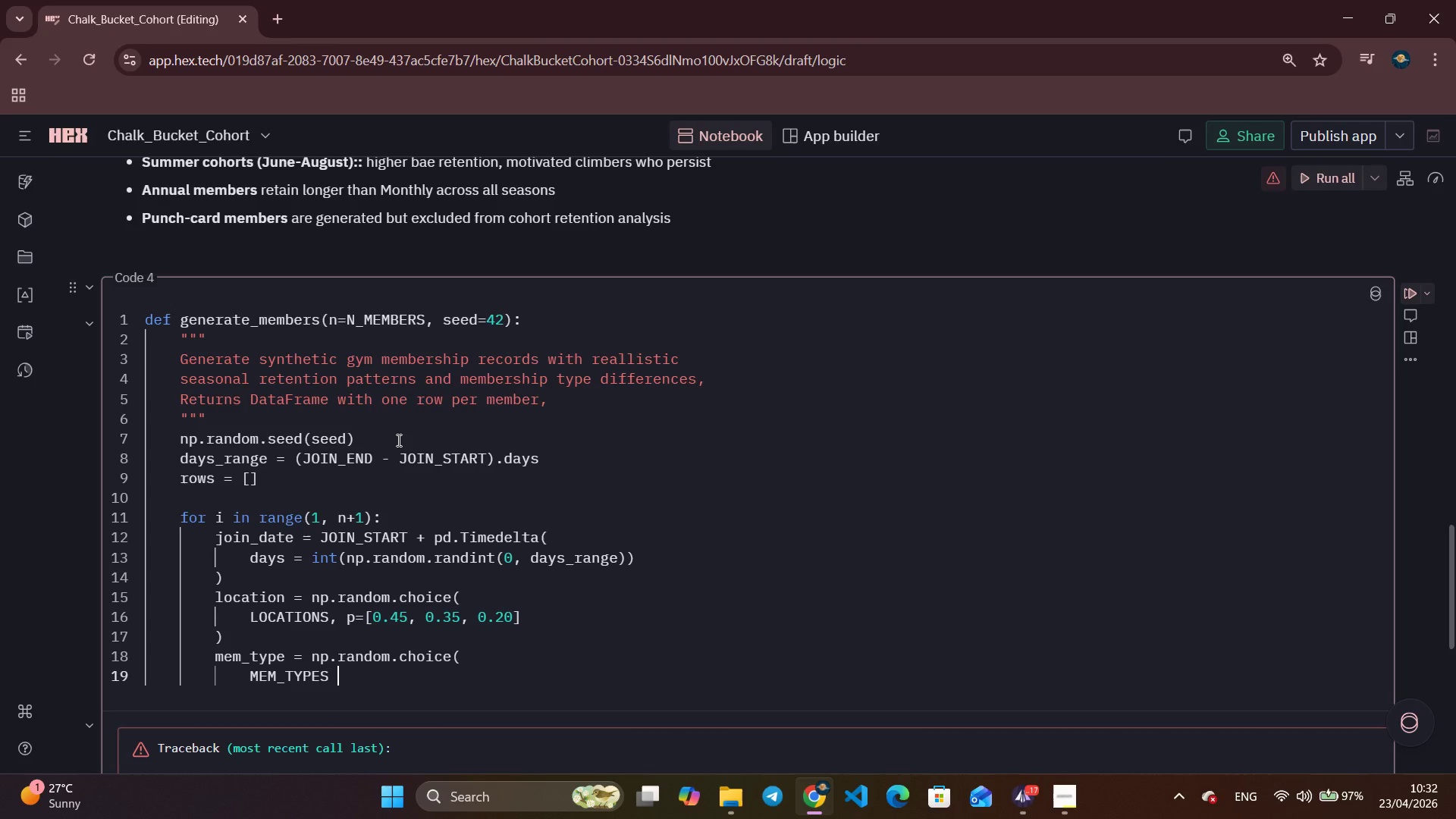 
key(Shift+ShiftLeft)
 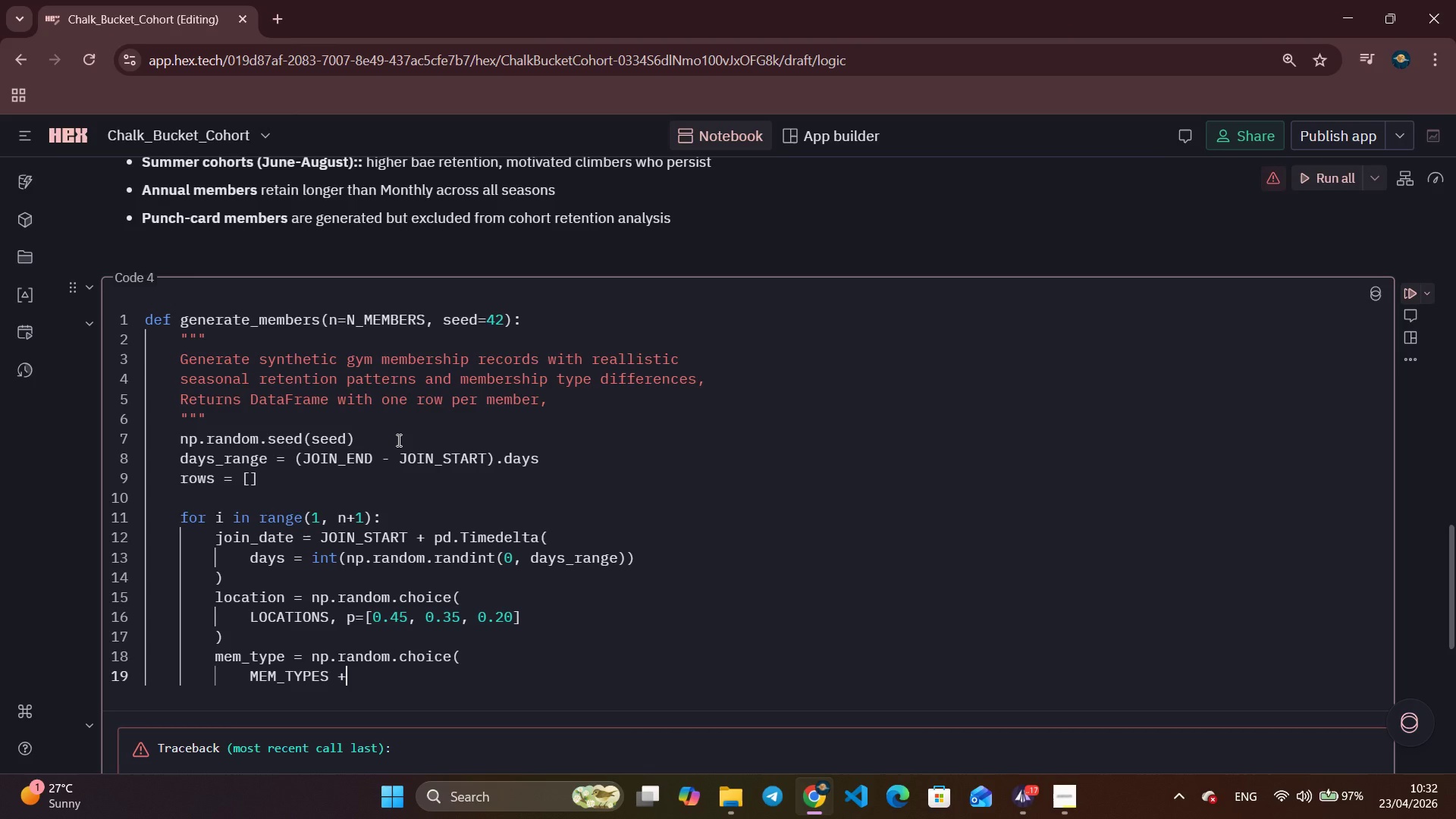 
key(Shift+Equal)
 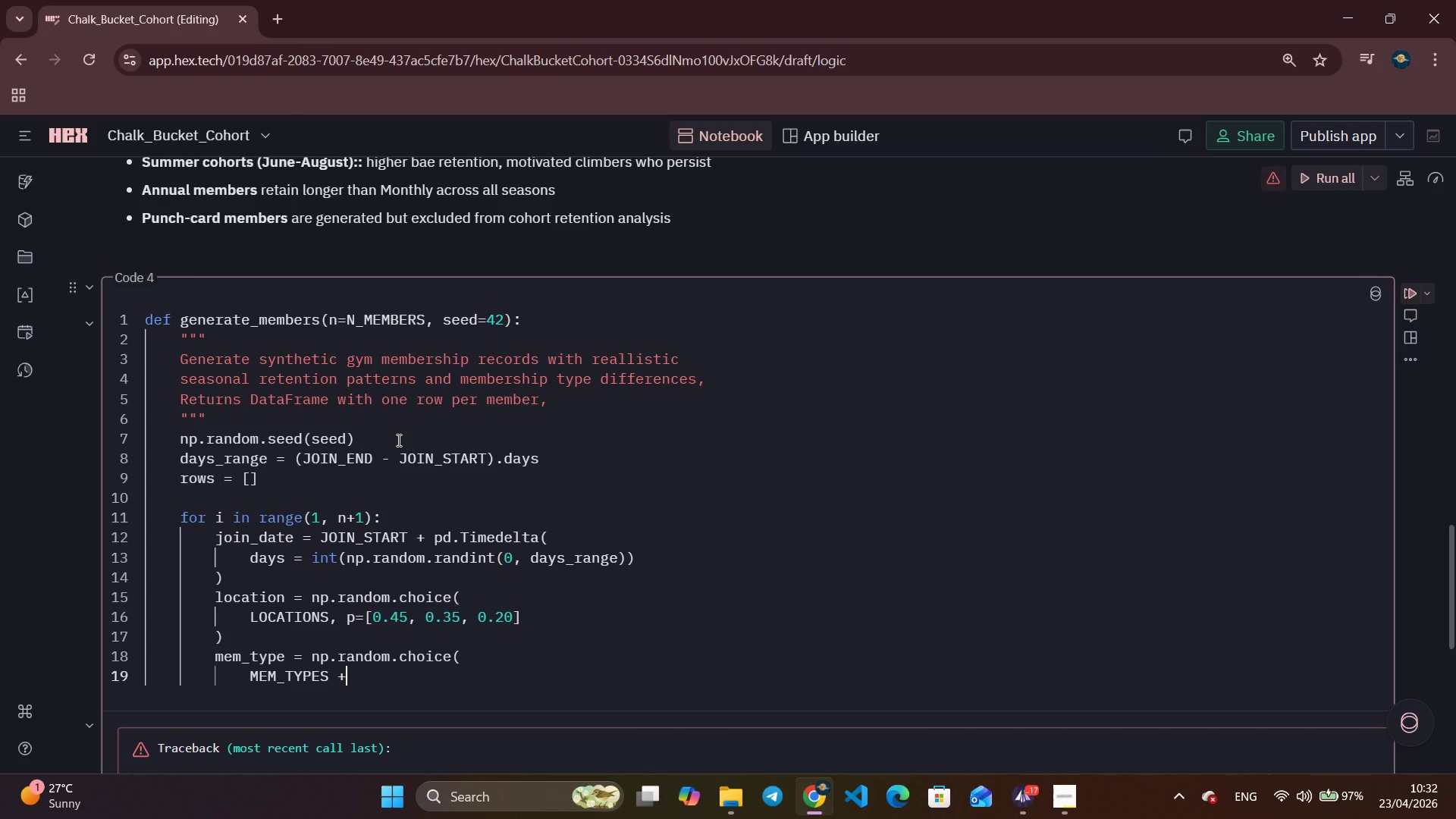 
key(Space)
 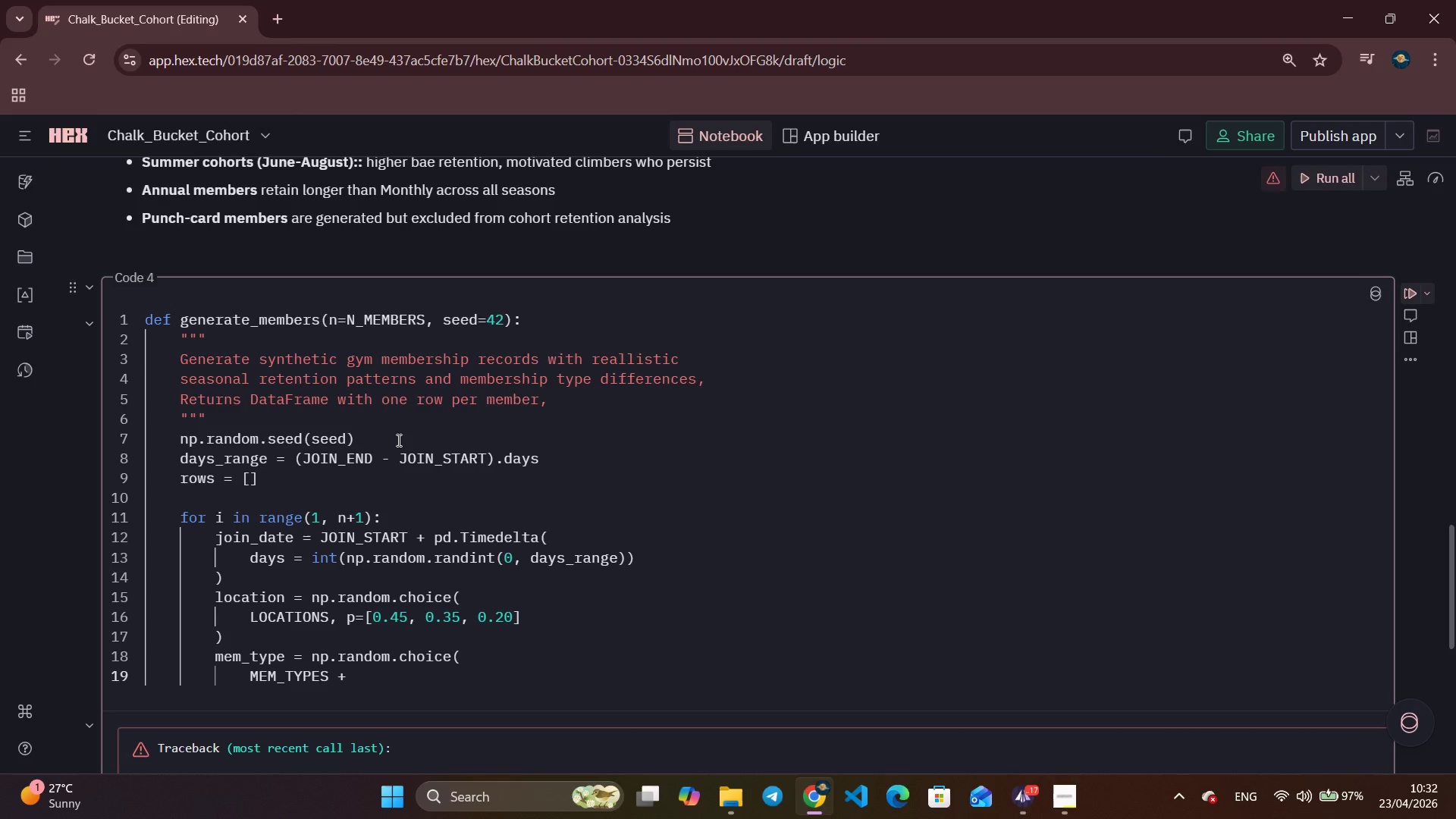 
key(BracketLeft)
 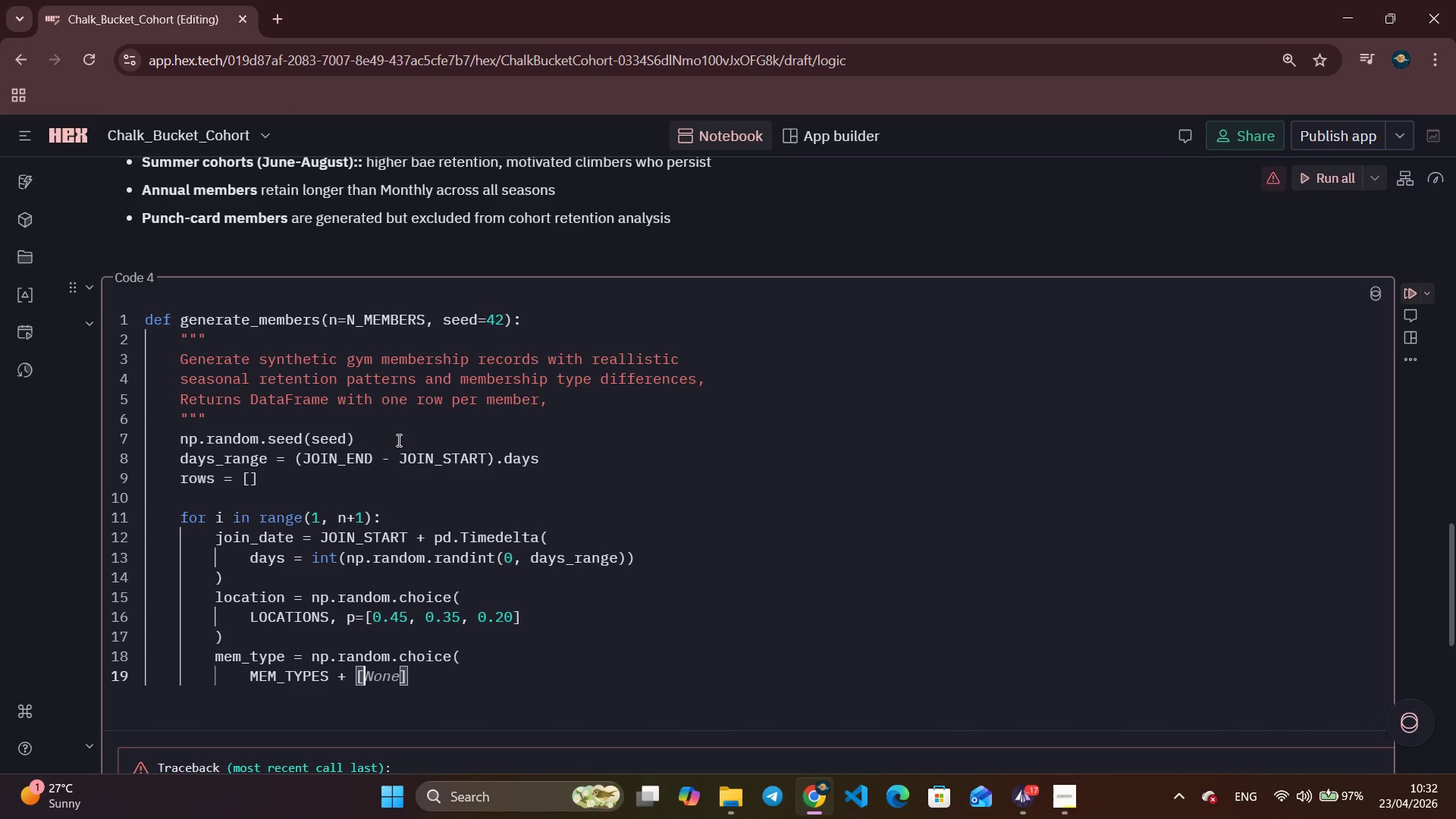 
key(Quote)
 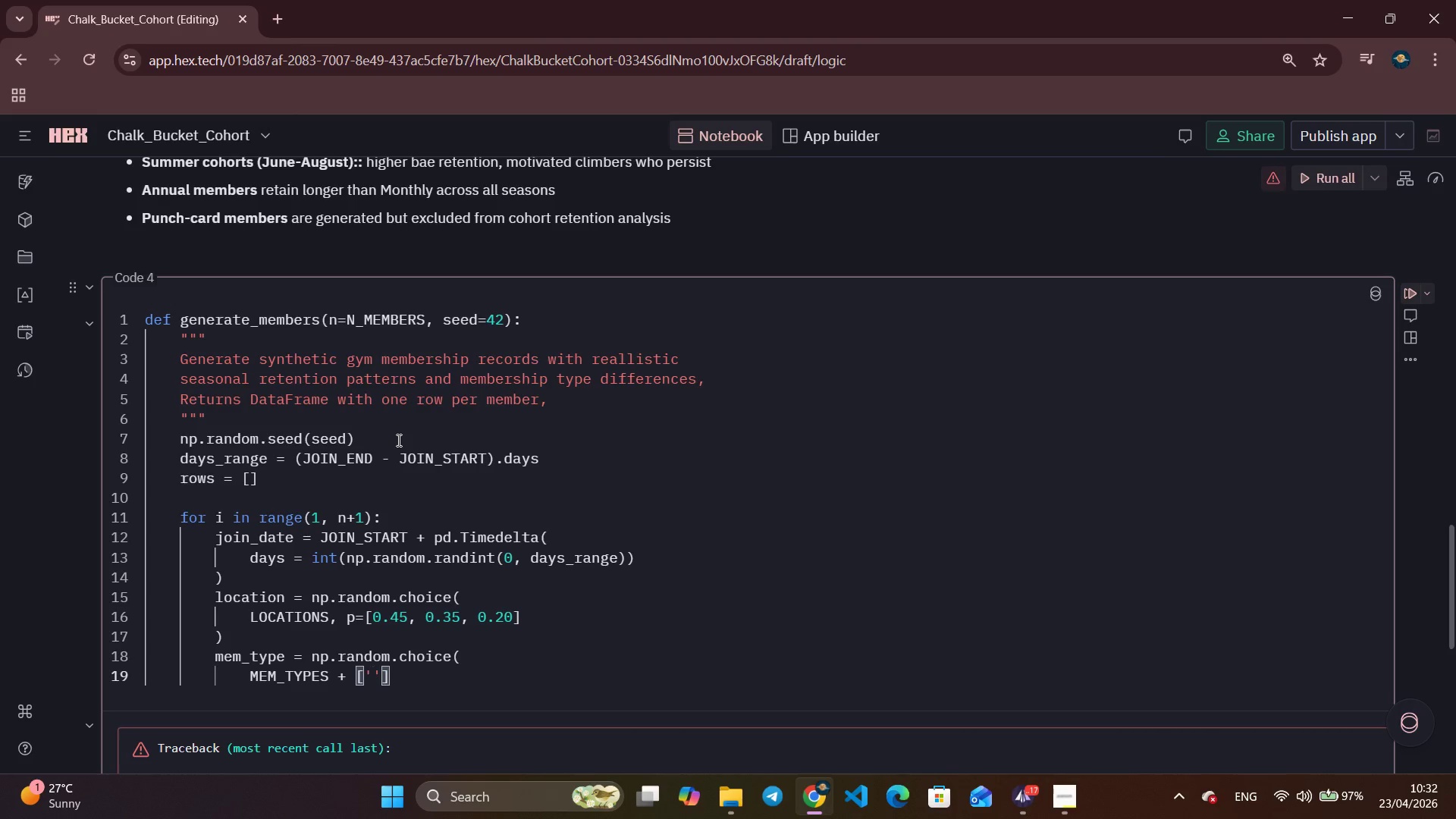 
key(Shift+P)
 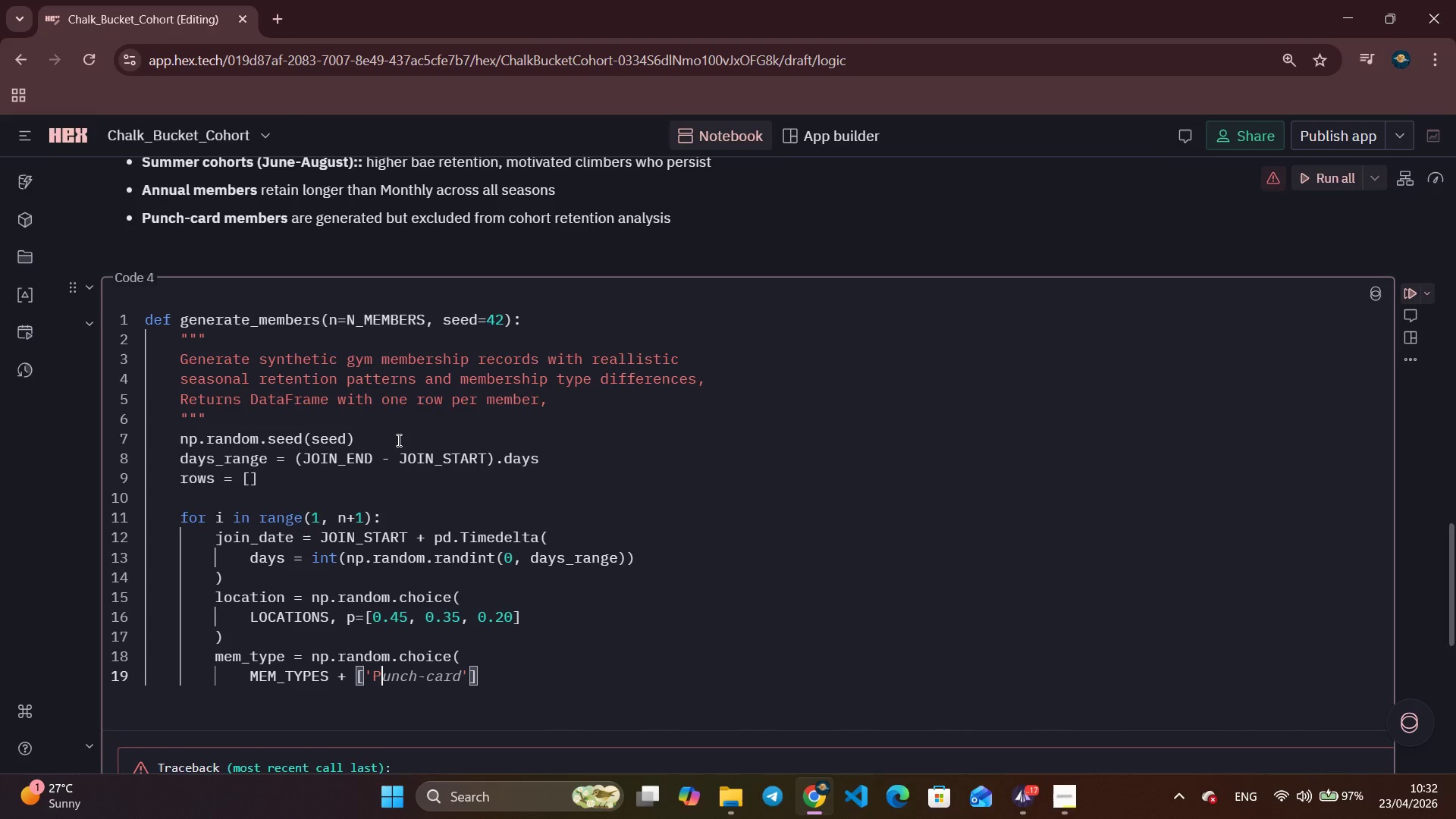 
key(Tab)
 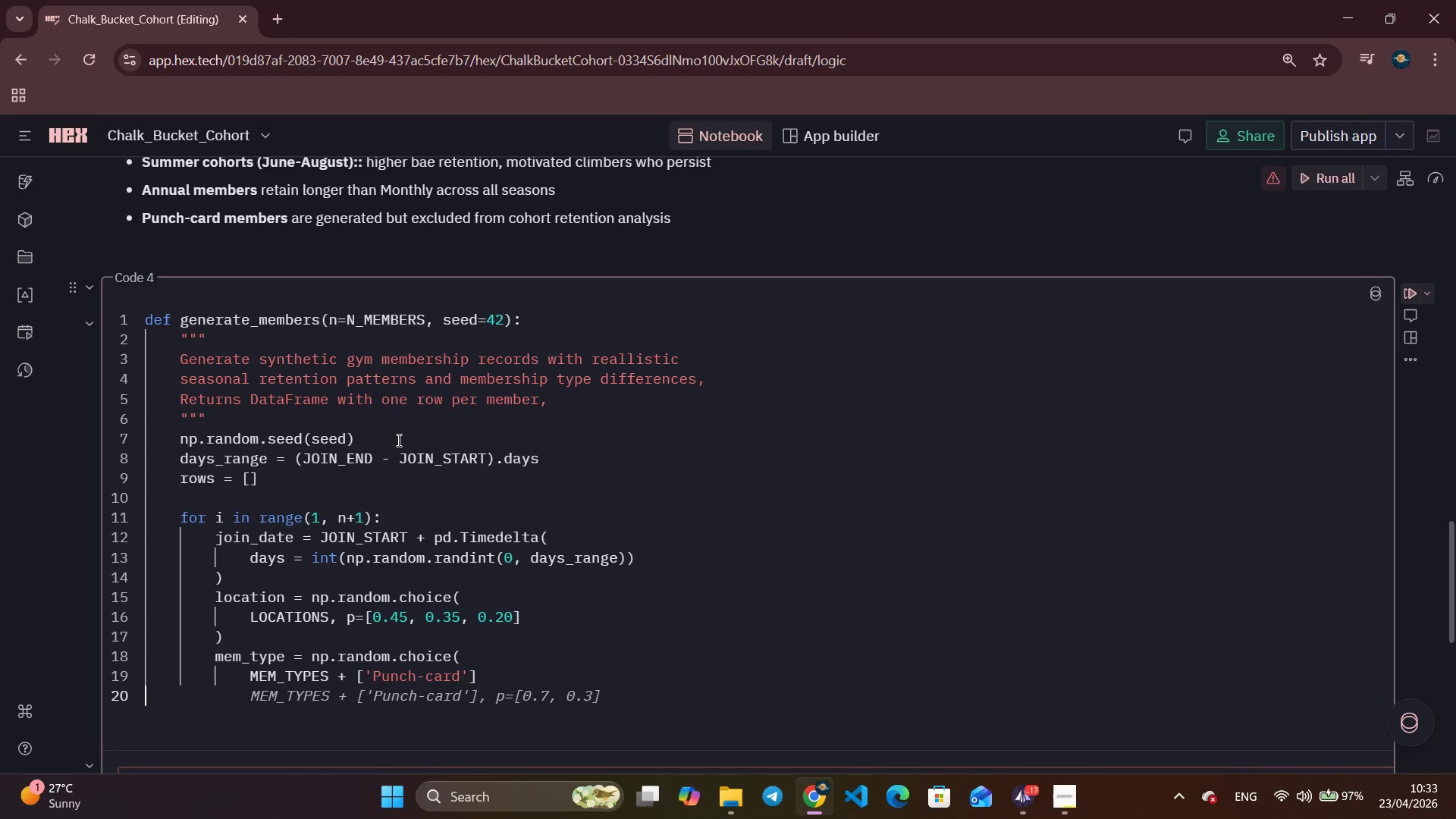 
key(ArrowLeft)
 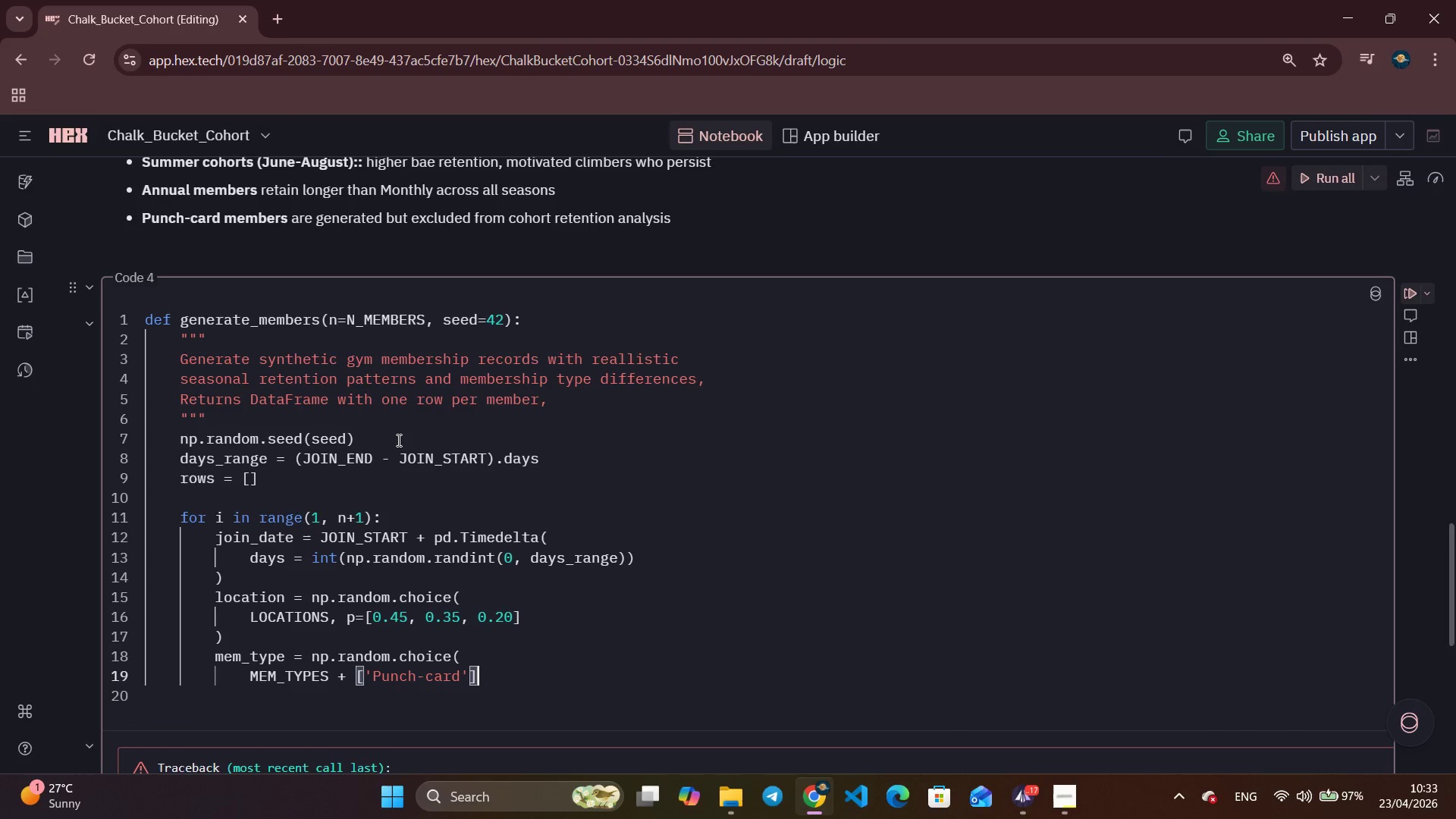 
key(Comma)
 